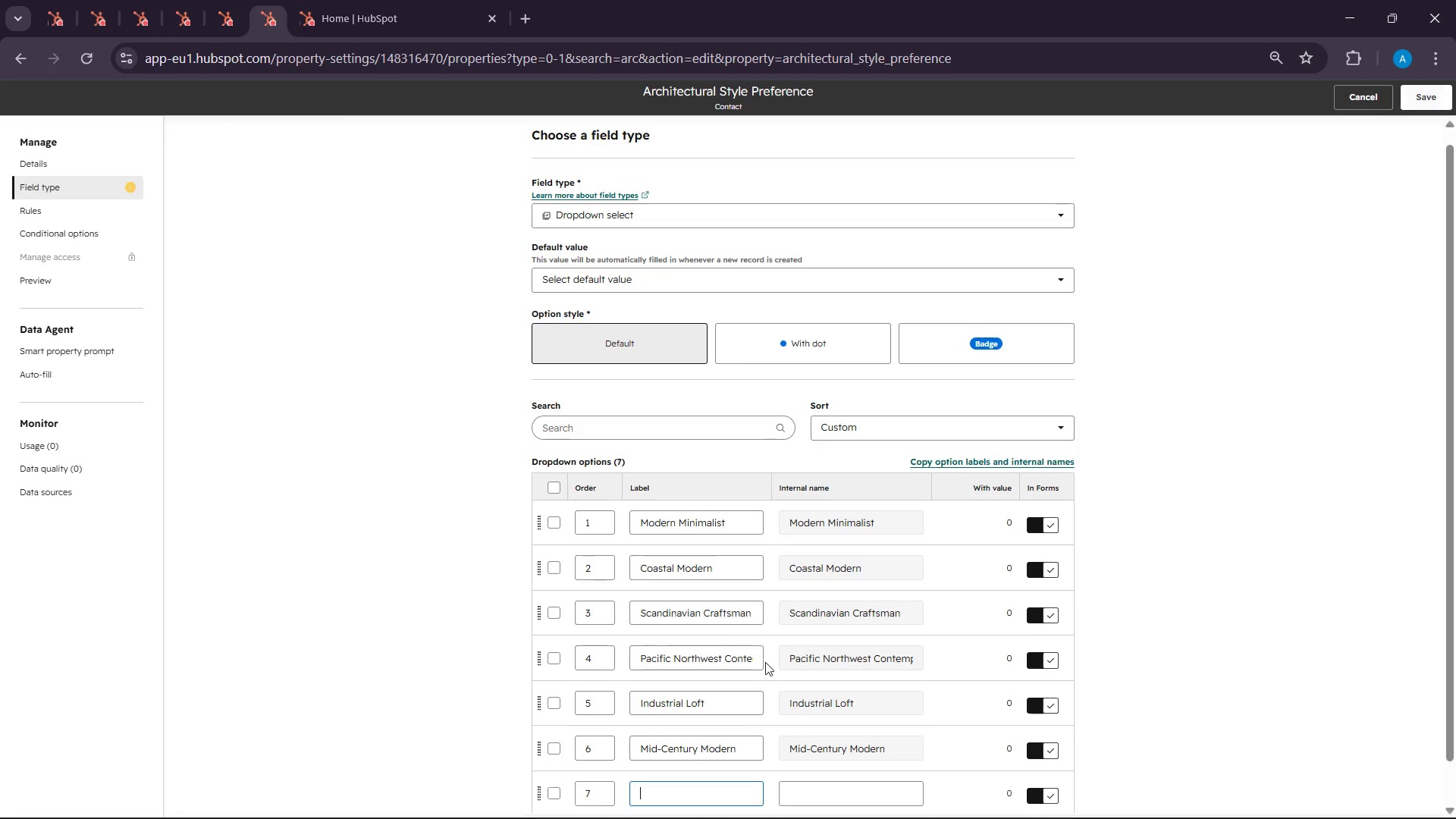 
scroll: coordinate [767, 660], scroll_direction: down, amount: 2.0
 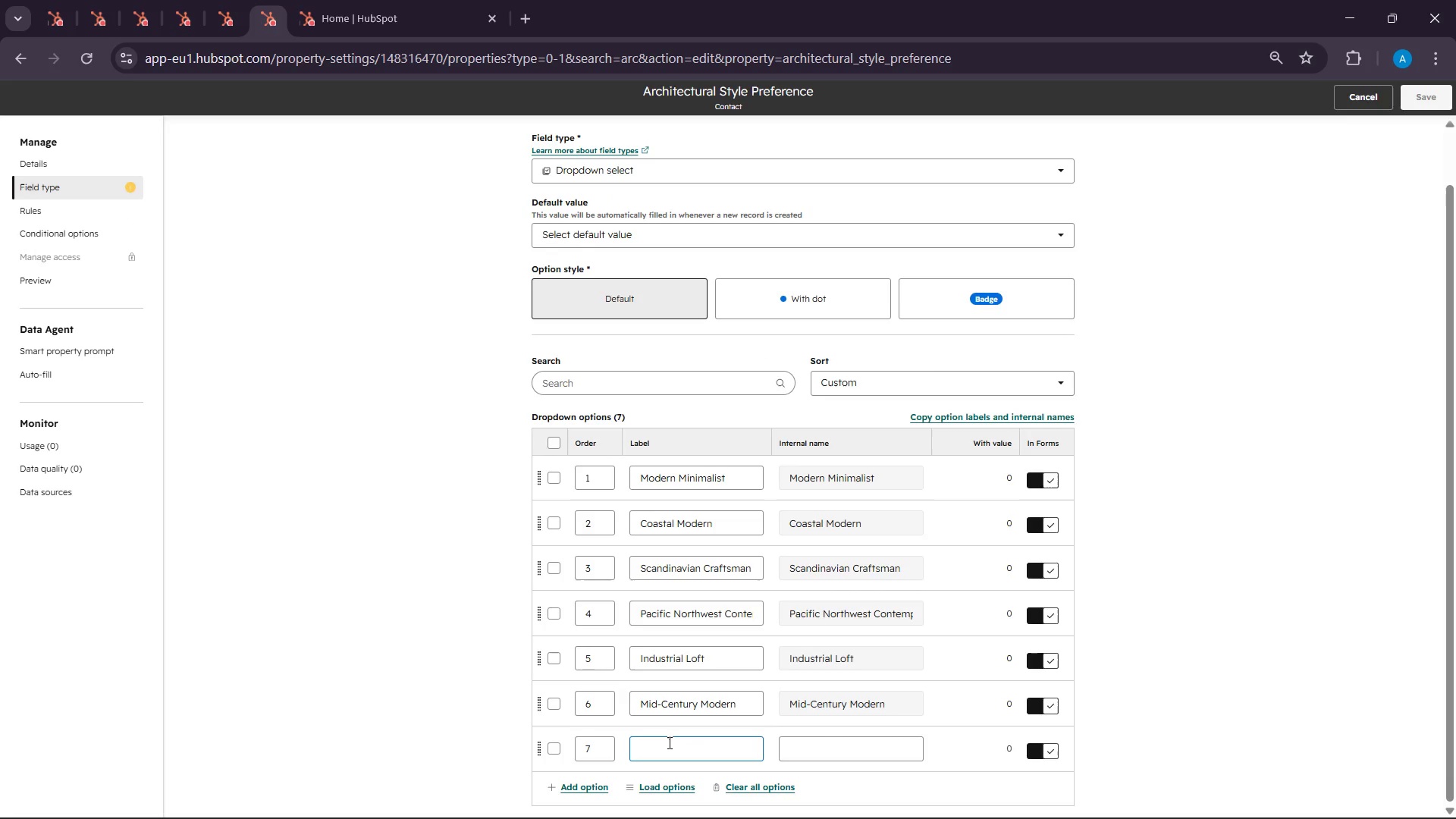 
right_click([668, 742])
 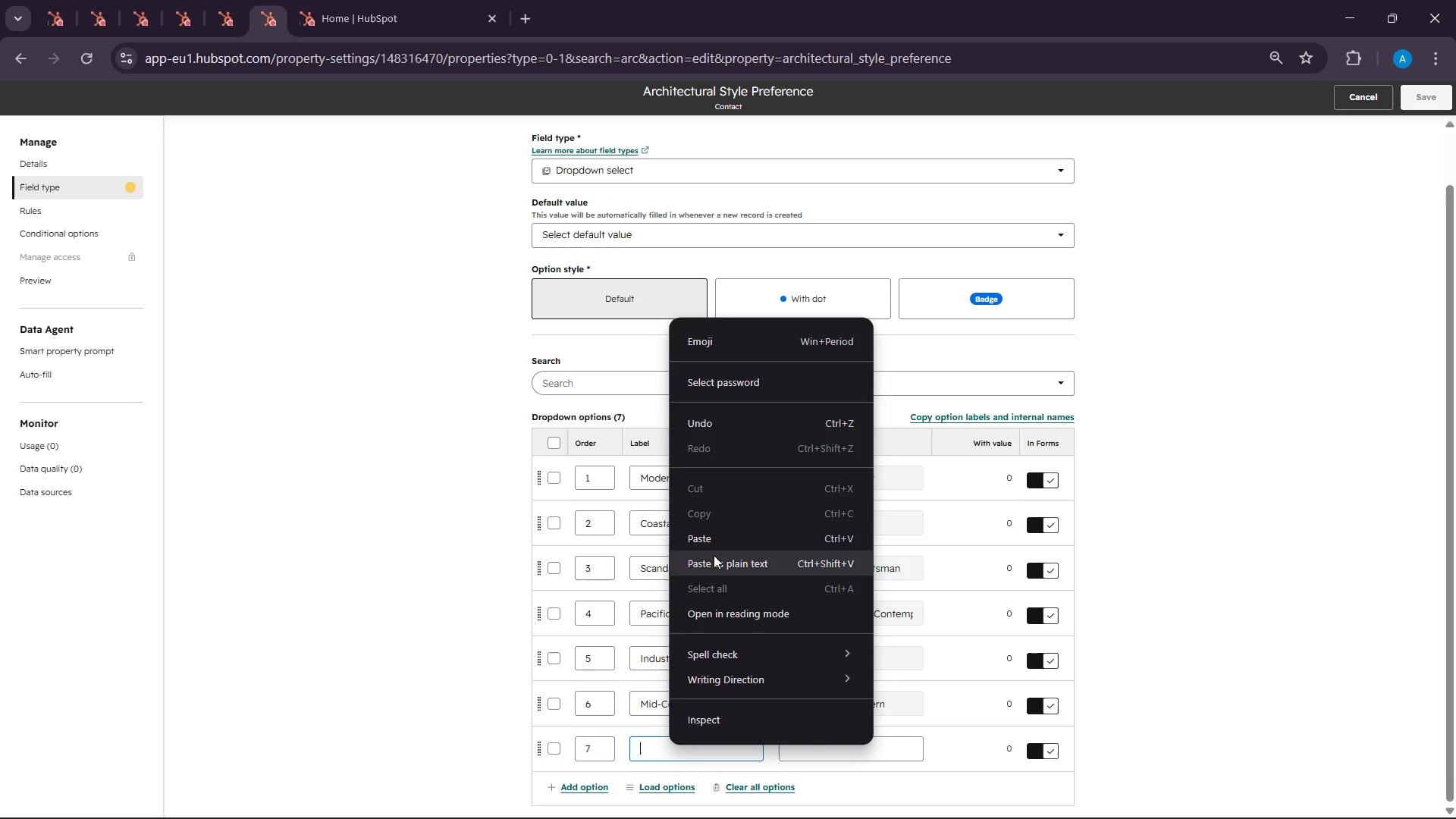 
left_click([714, 535])
 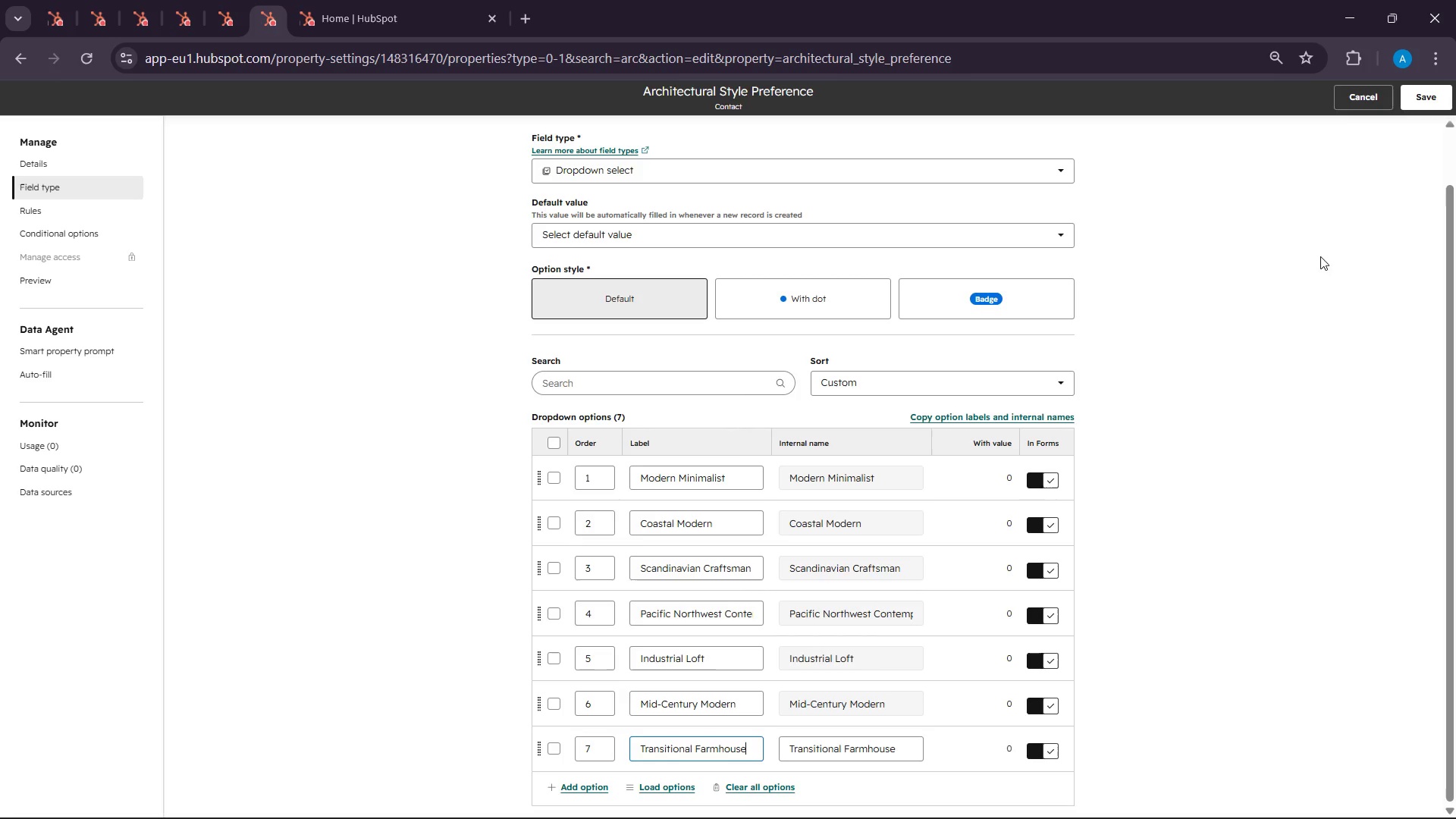 
left_click([1438, 99])
 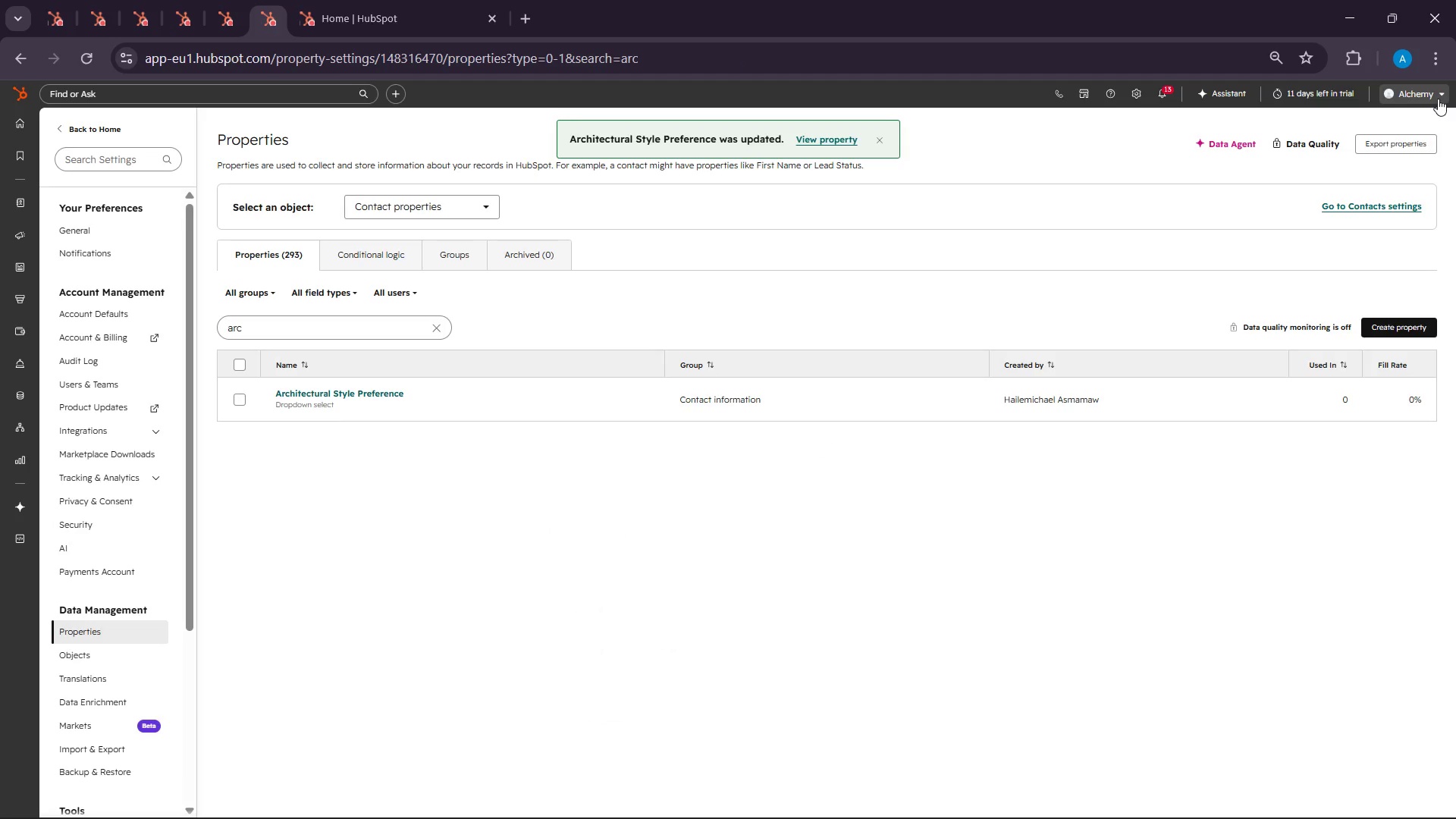 
wait(10.98)
 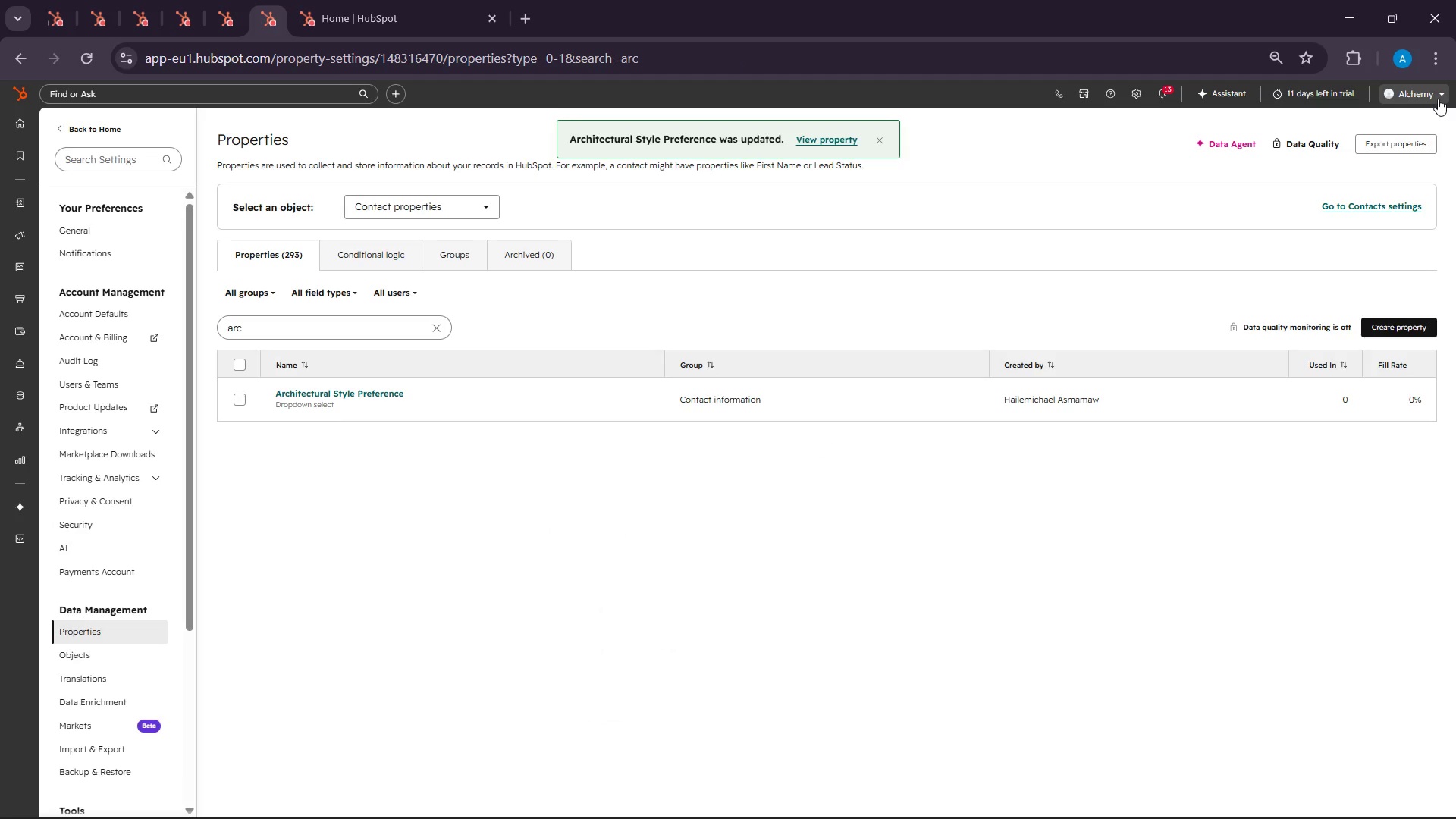 
left_click([66, 0])
 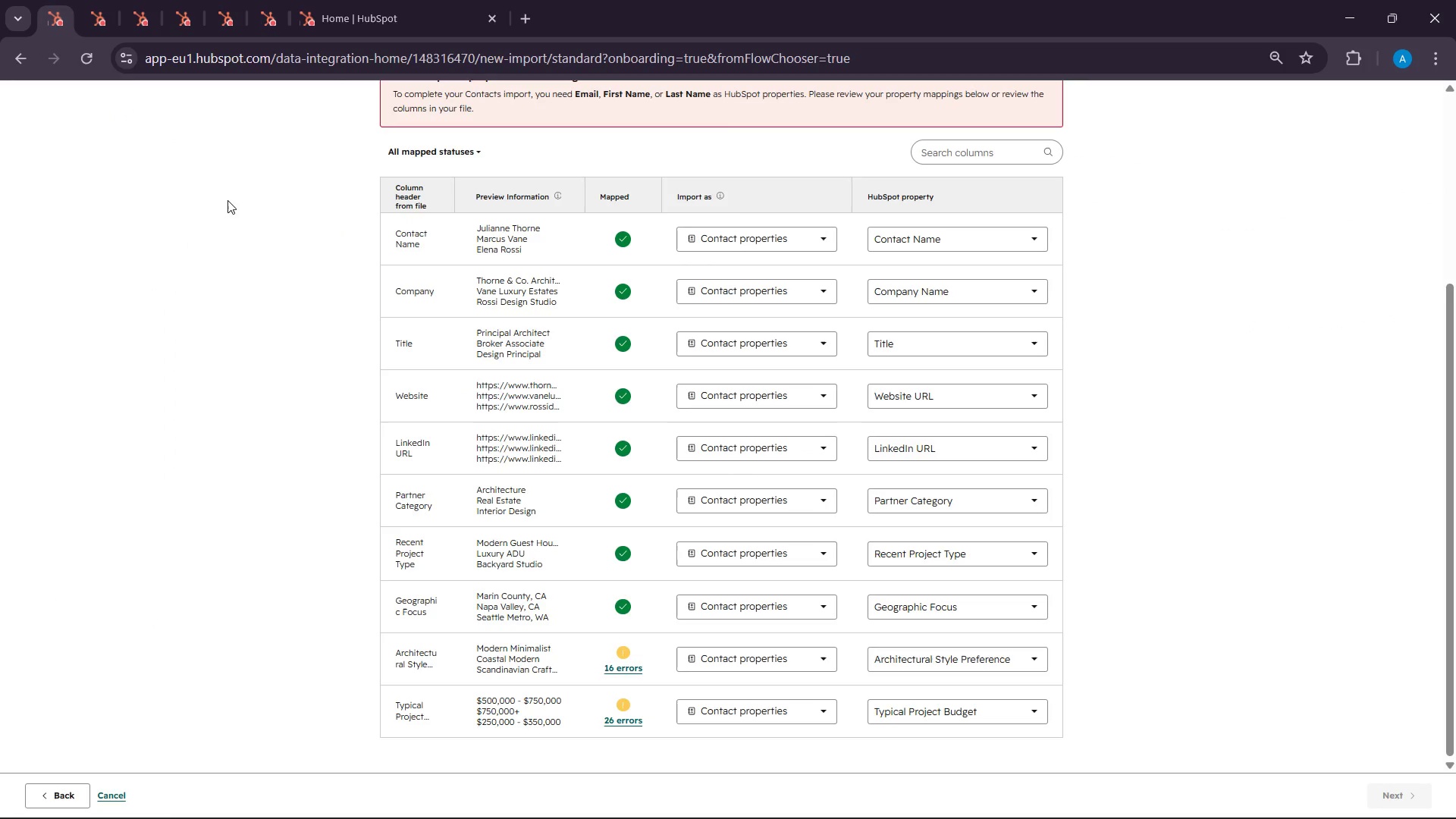 
left_click([104, 58])
 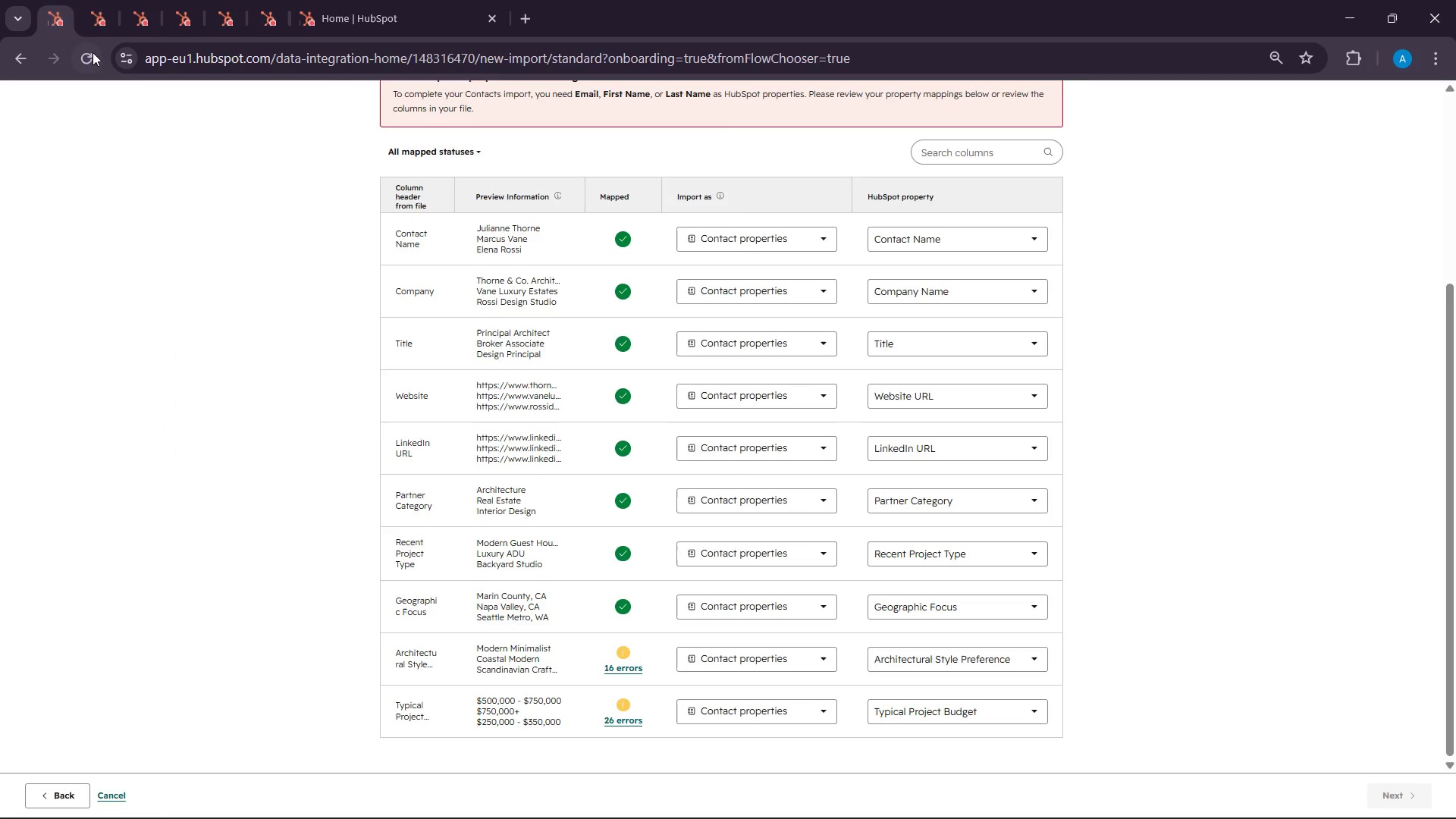 
left_click([93, 52])
 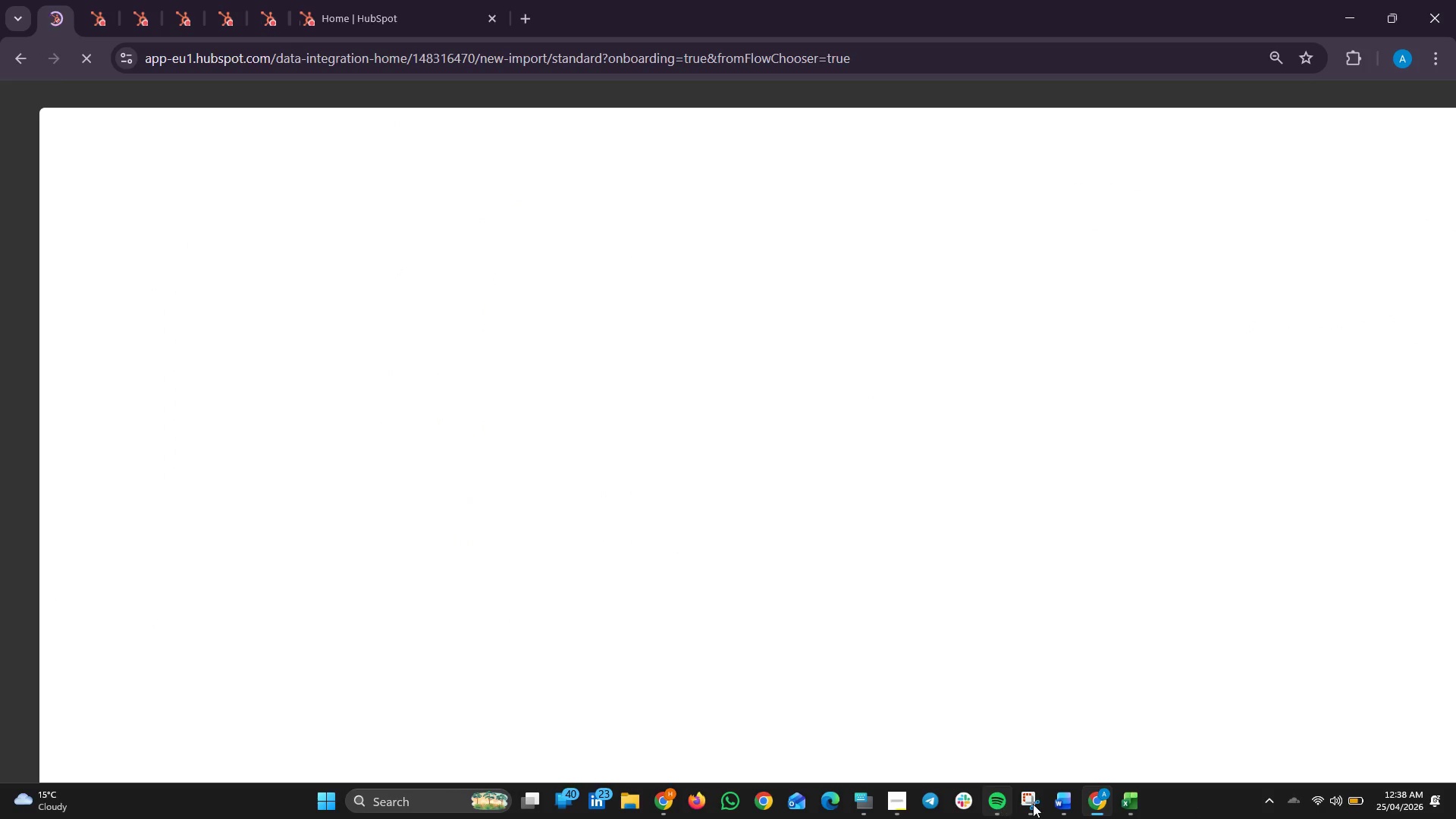 
left_click([1119, 807])
 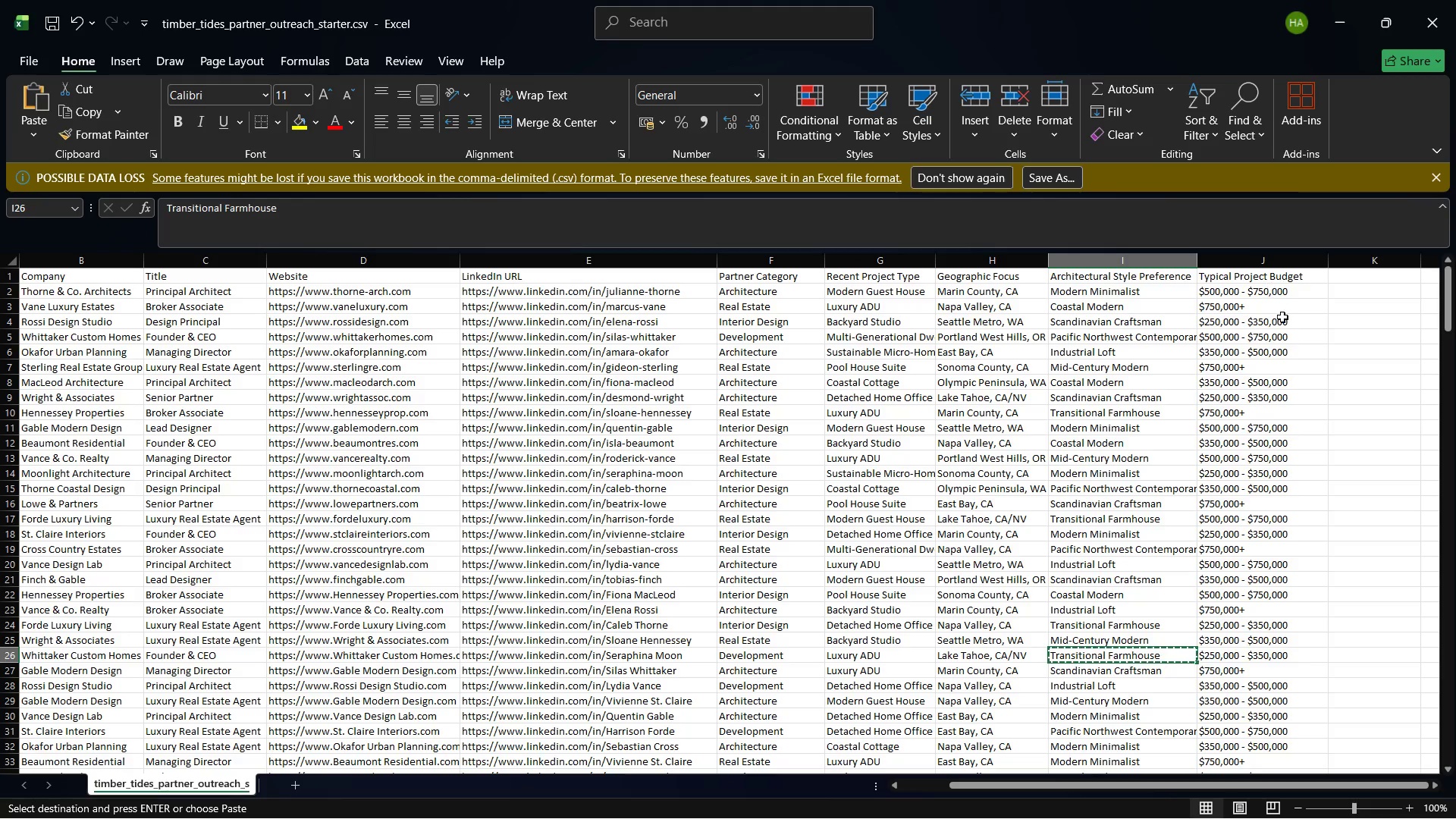 
scroll: coordinate [1291, 406], scroll_direction: down, amount: 1.0
 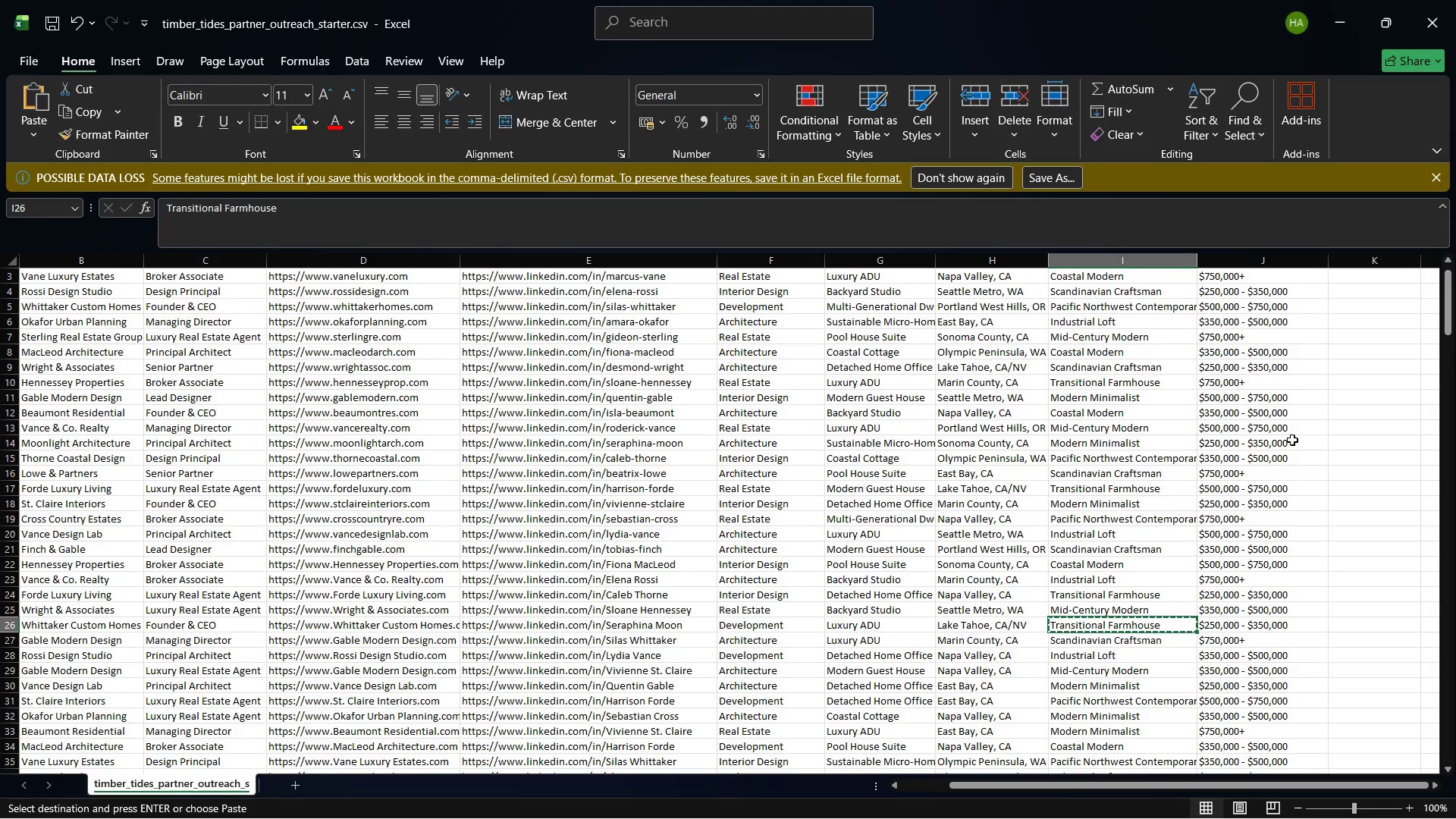 
wait(8.32)
 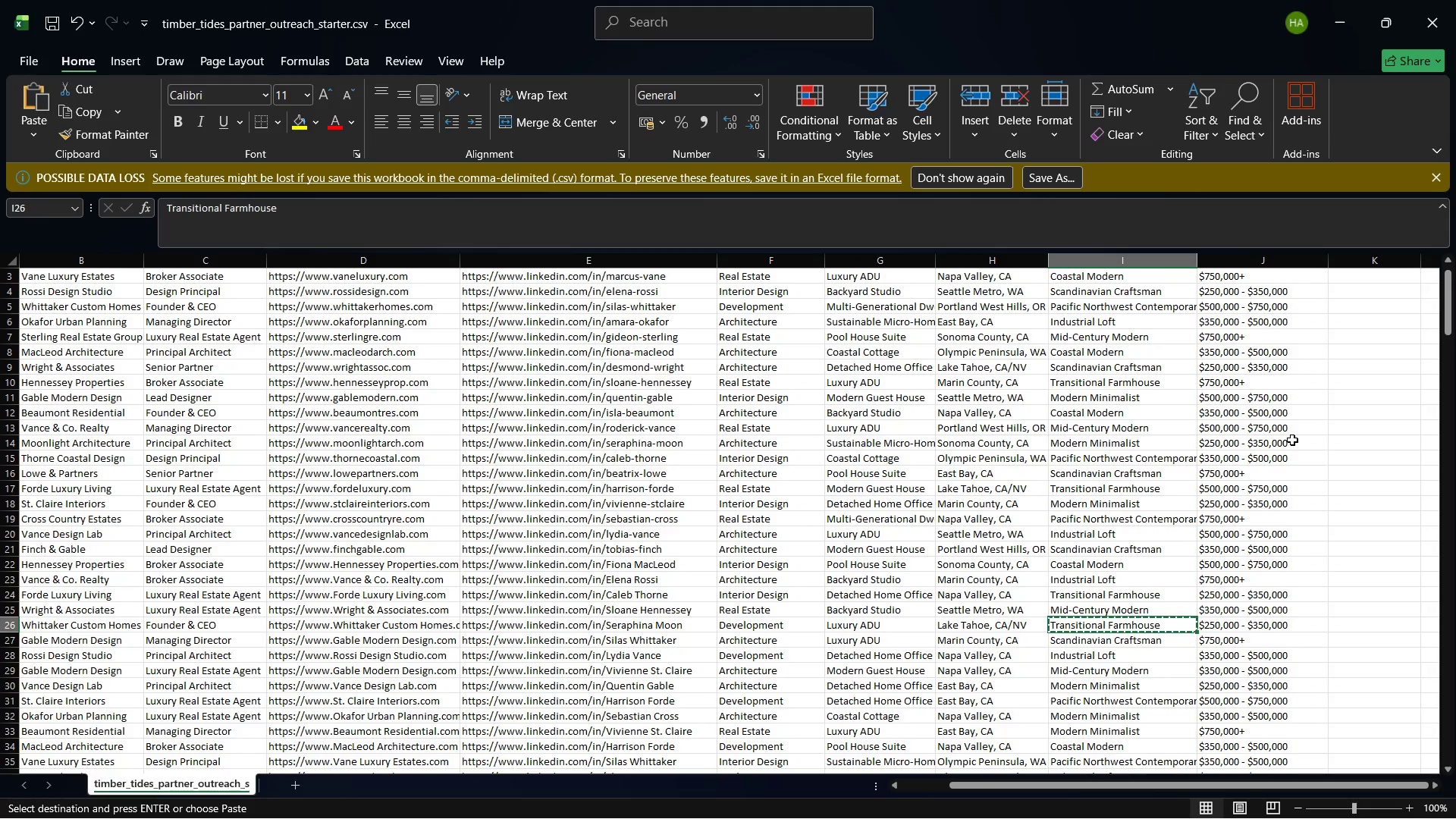 
left_click([1101, 799])
 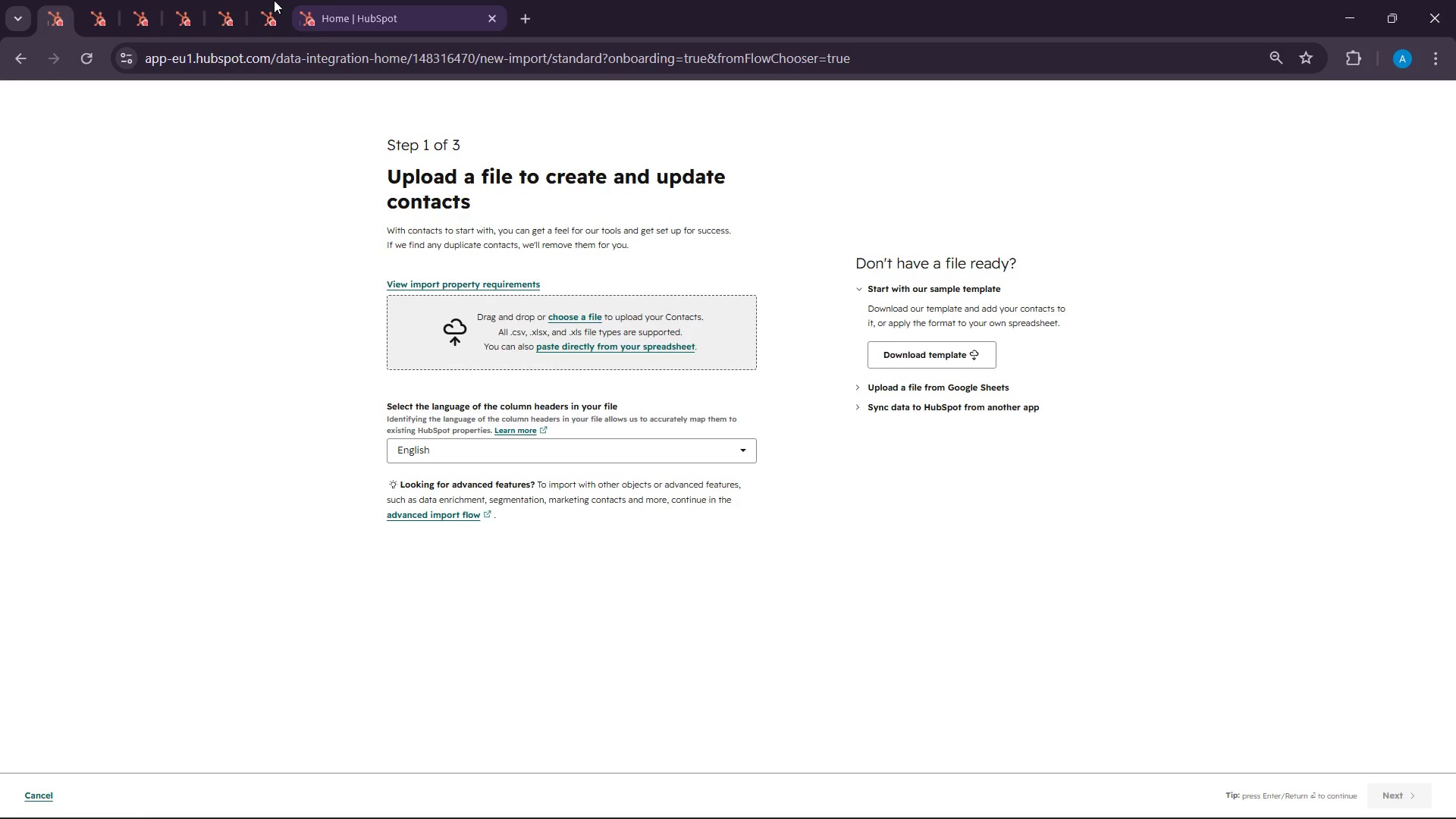 
left_click([271, 0])
 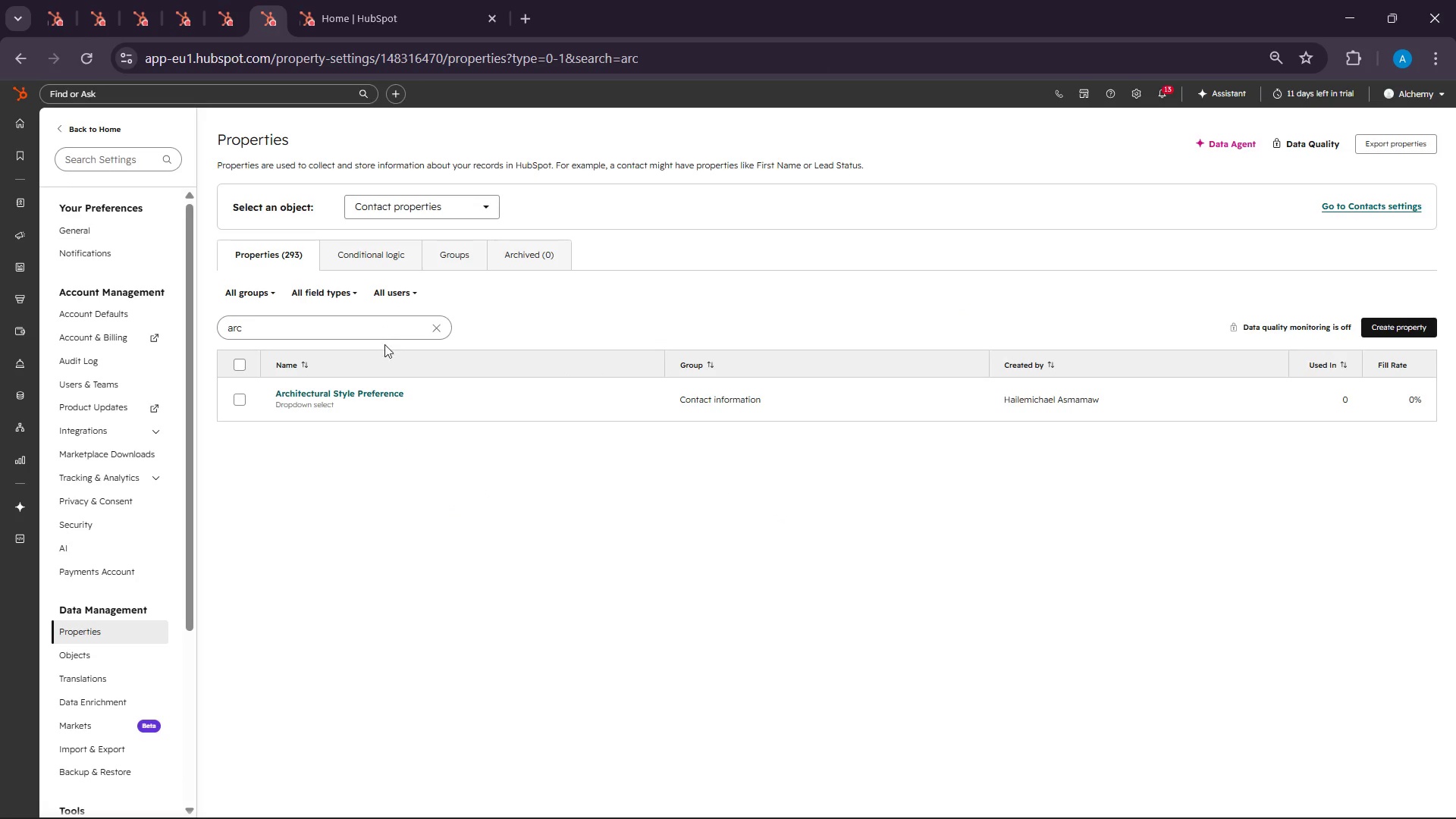 
double_click([337, 321])
 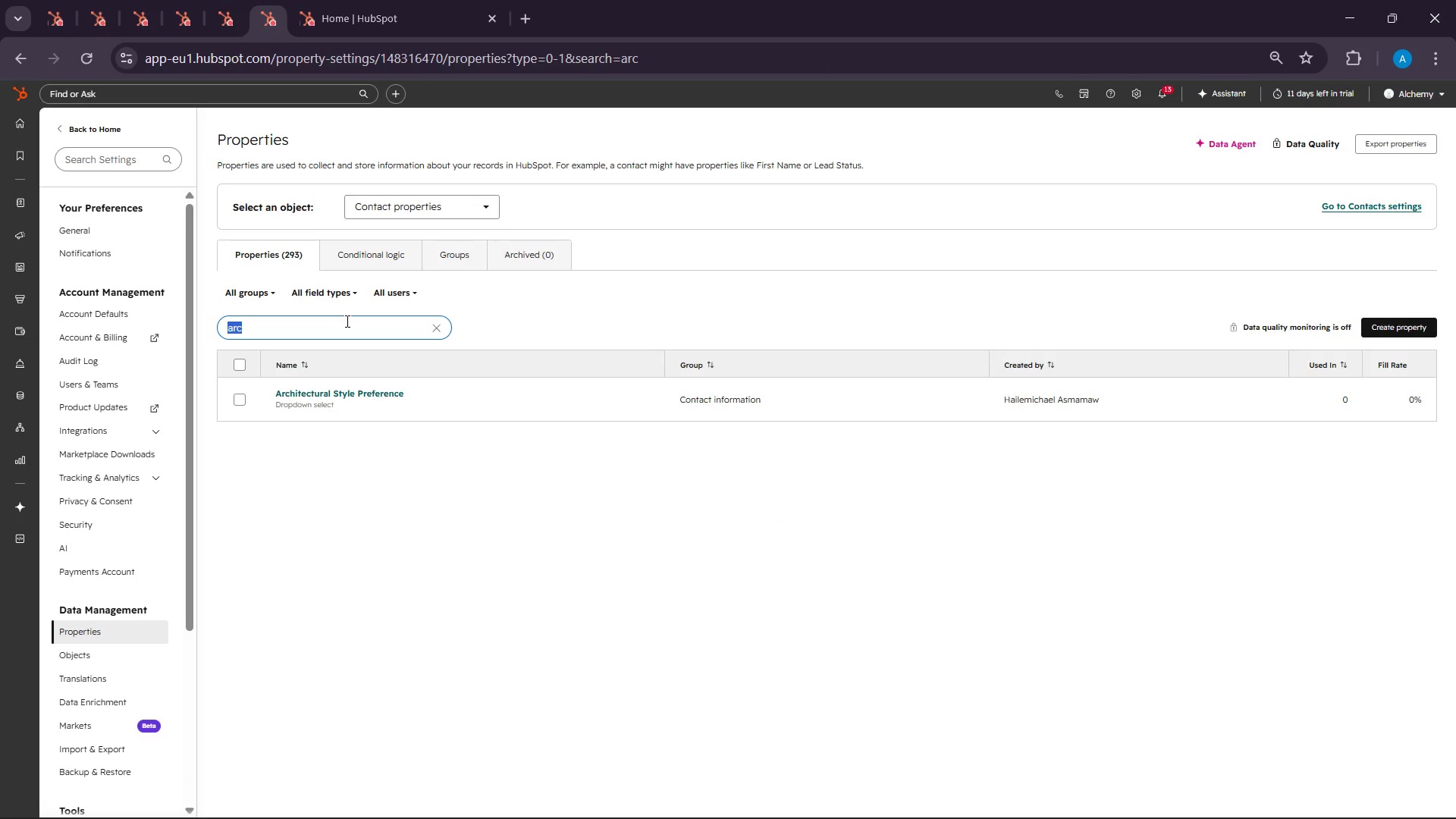 
type(typ)
 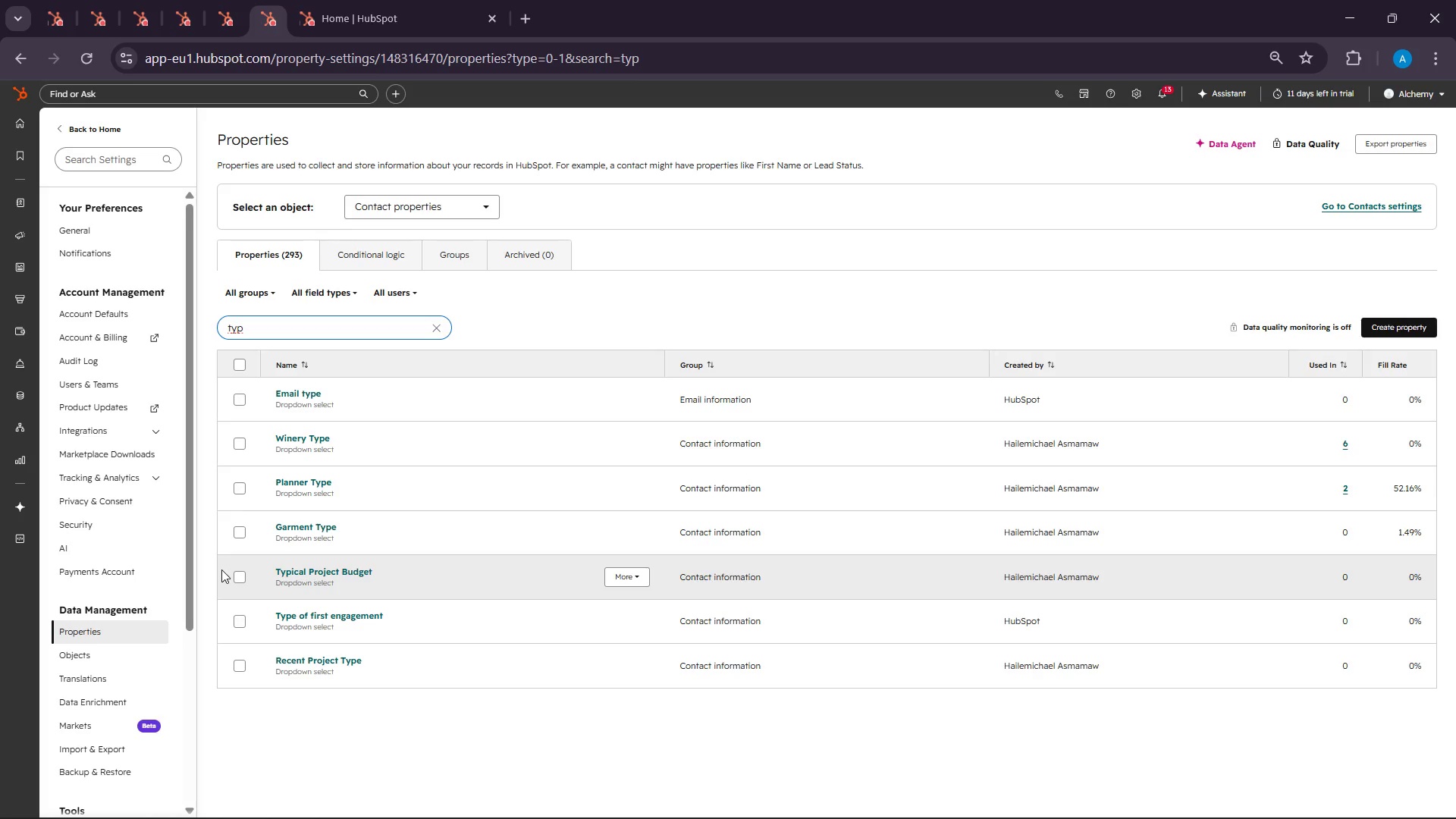 
wait(5.11)
 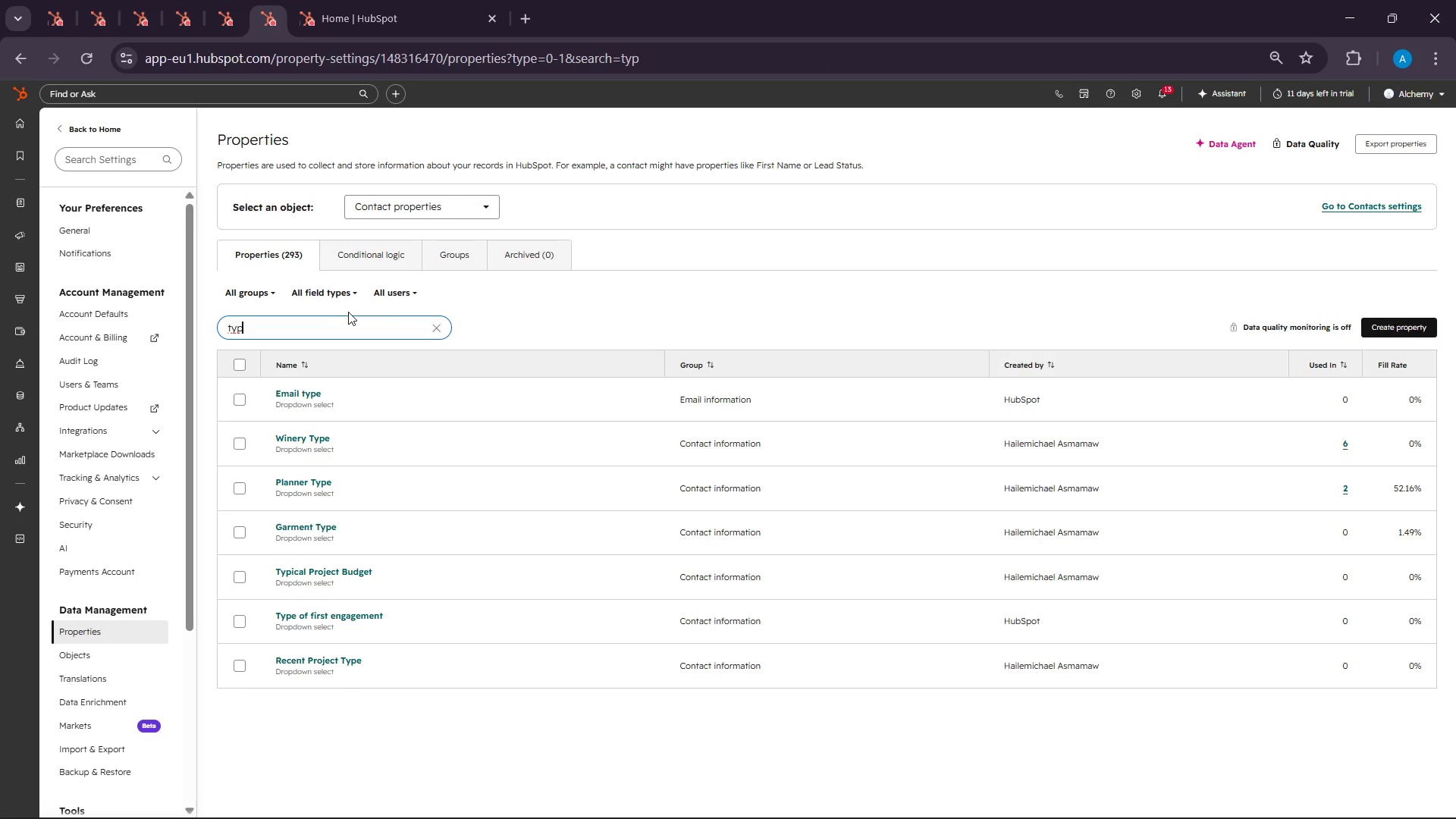 
left_click([316, 566])
 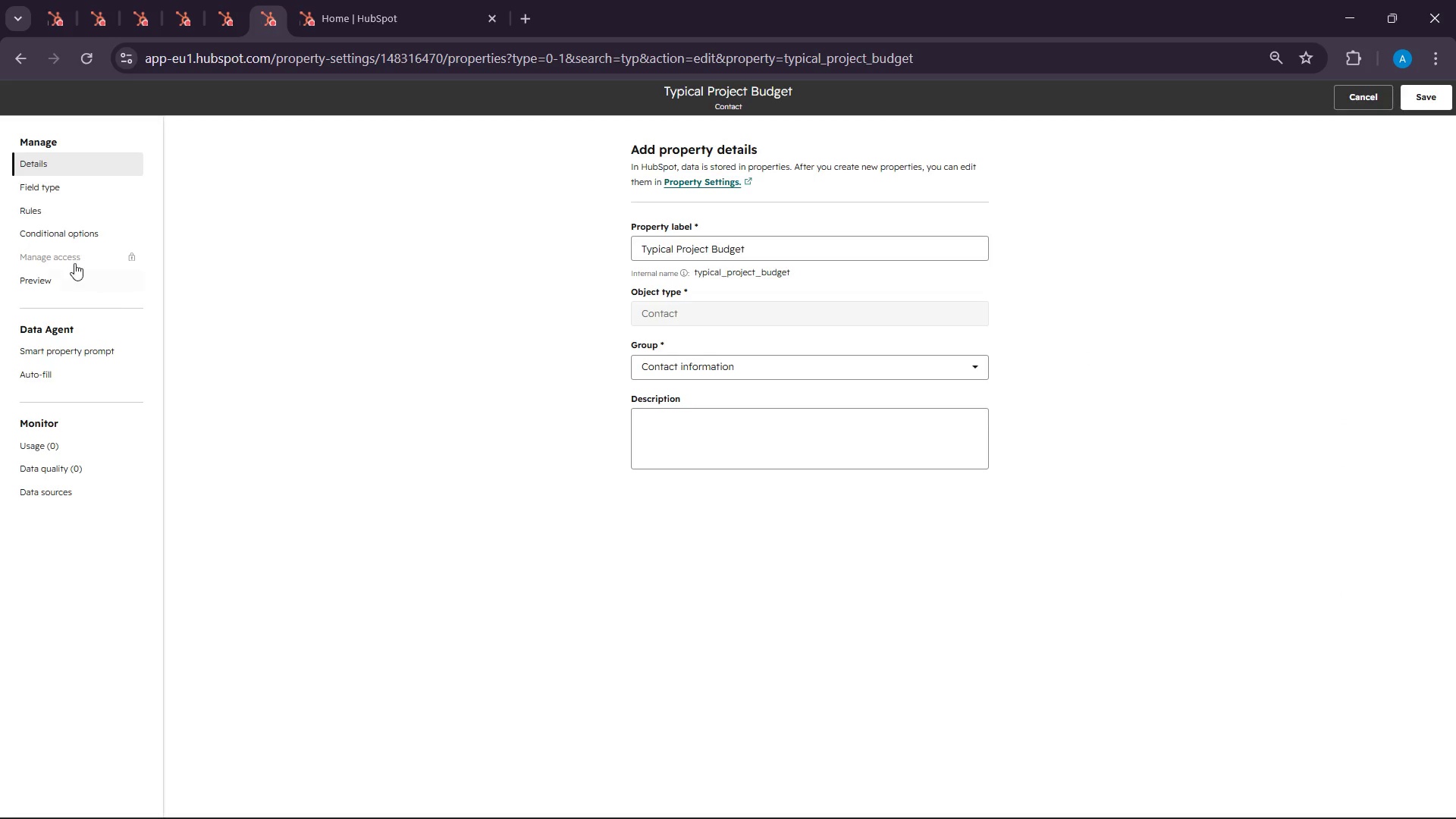 
left_click([45, 186])
 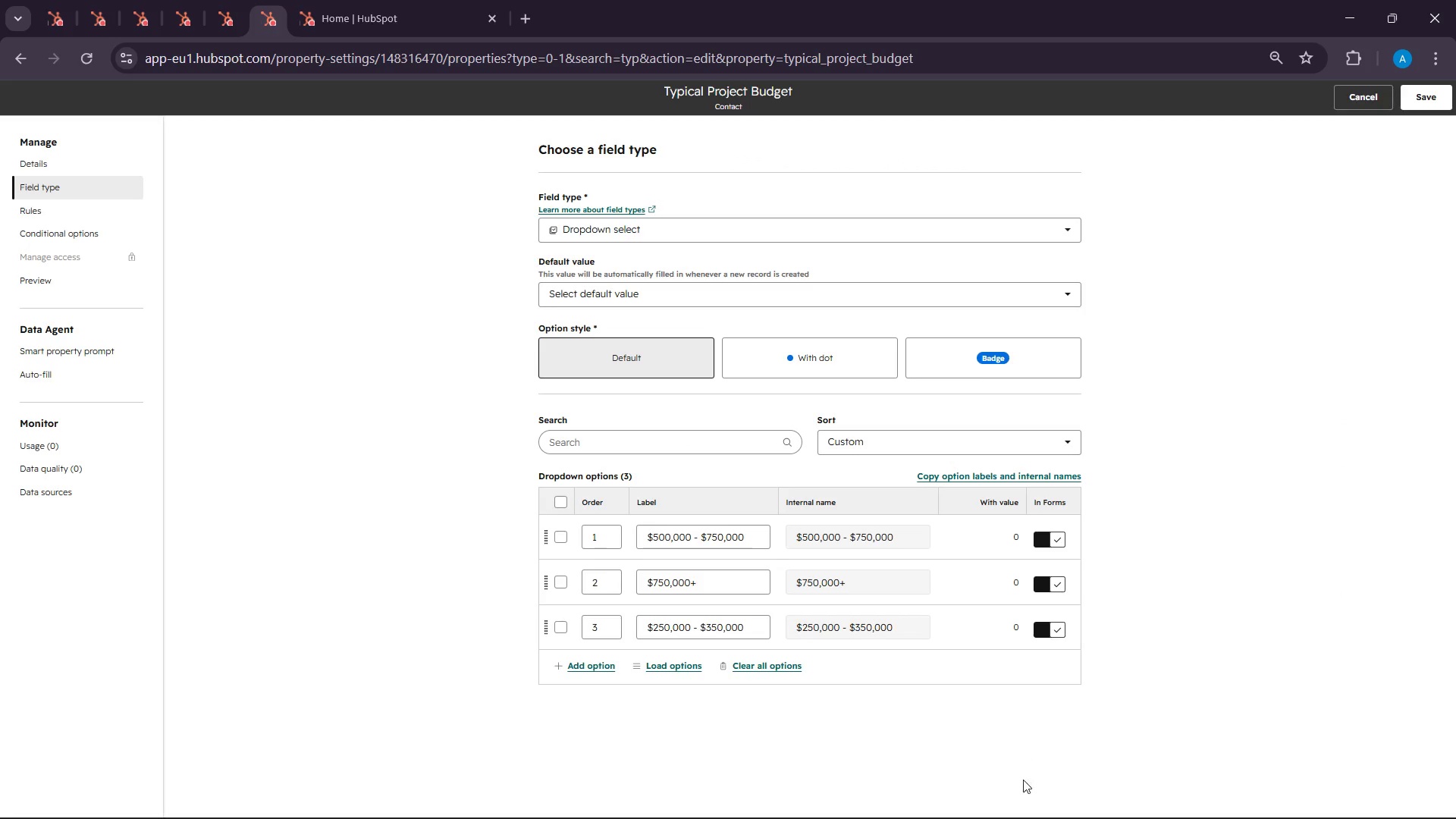 
wait(9.66)
 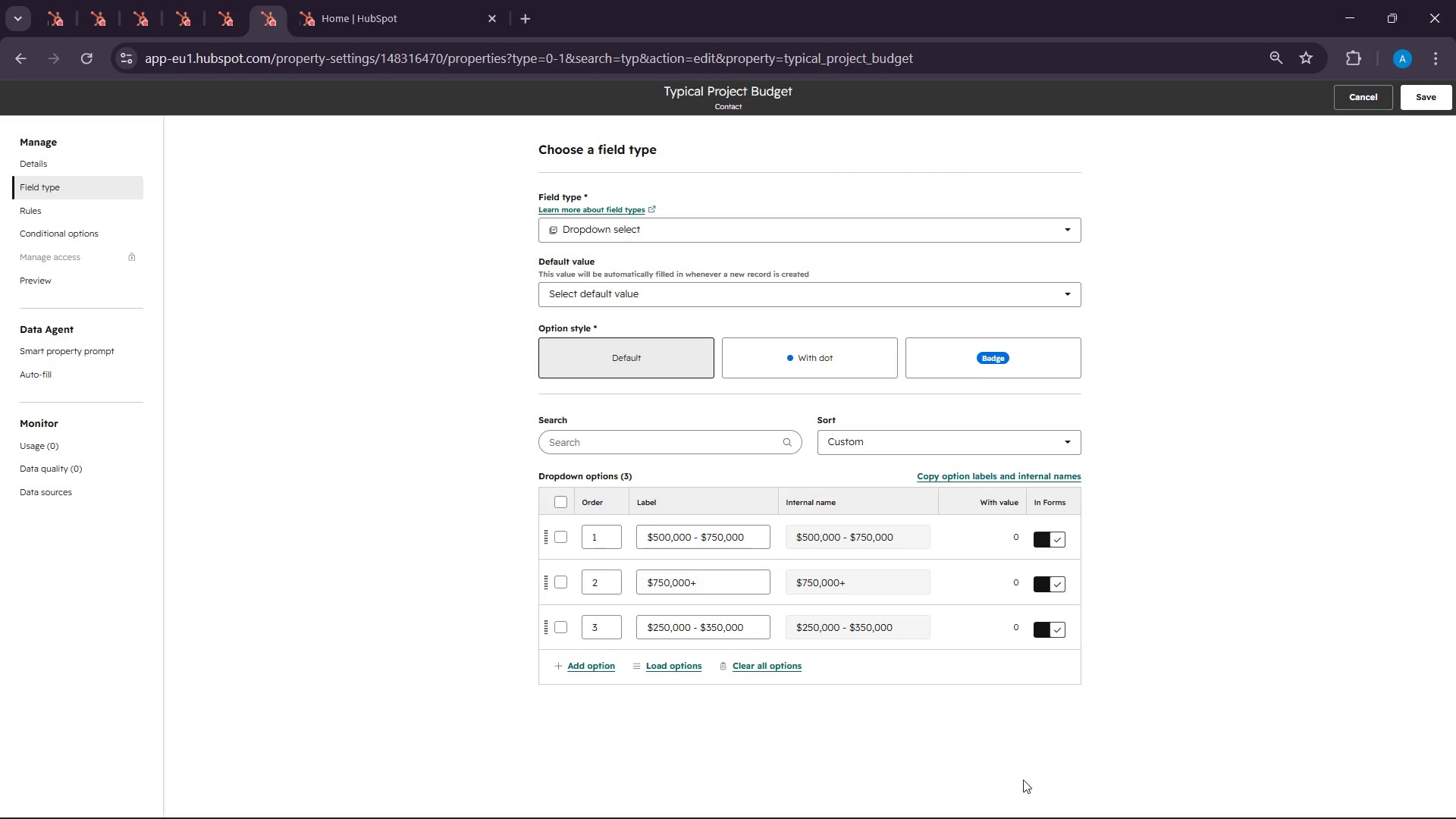 
left_click([1131, 794])
 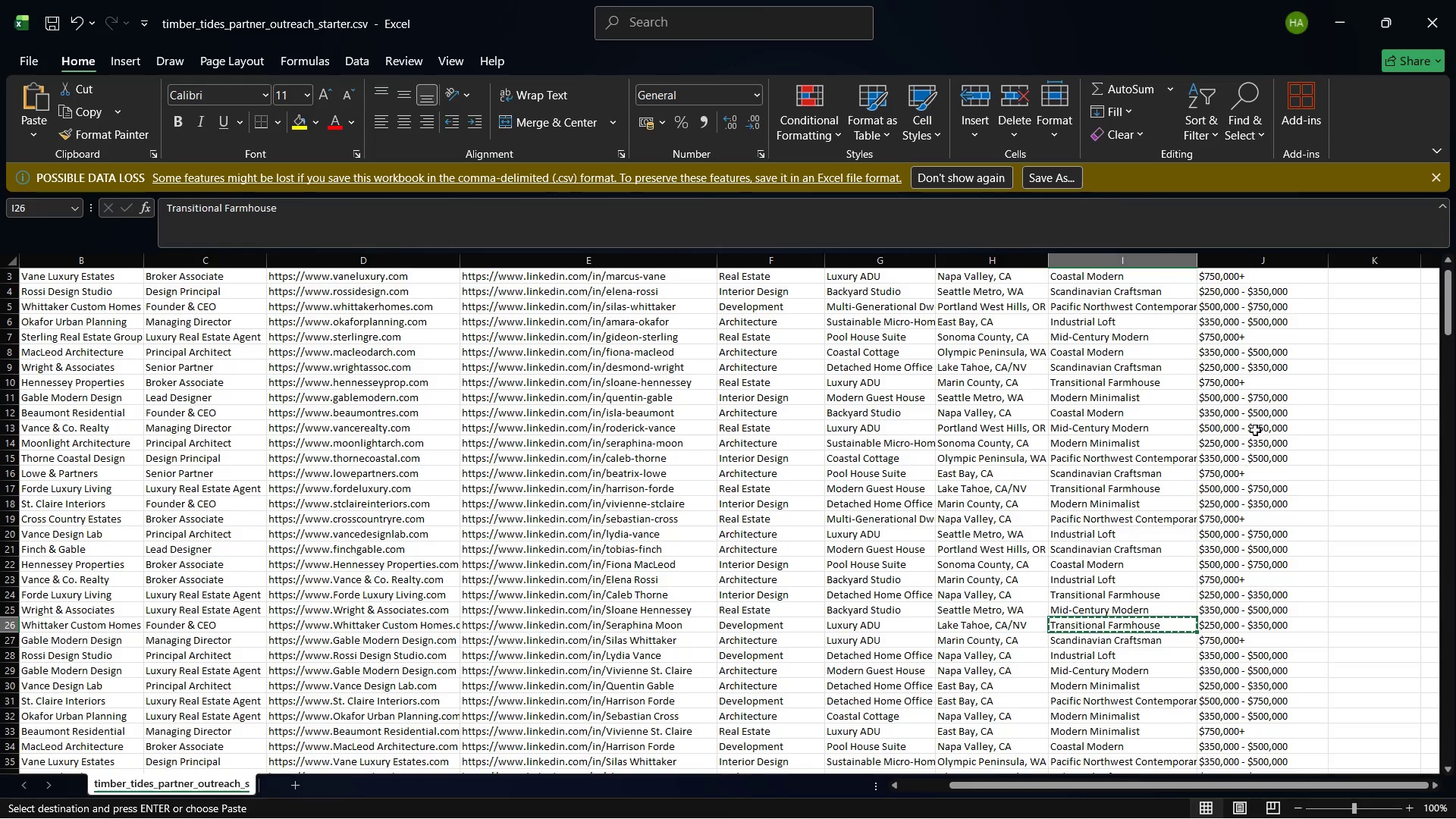 
left_click([1258, 408])
 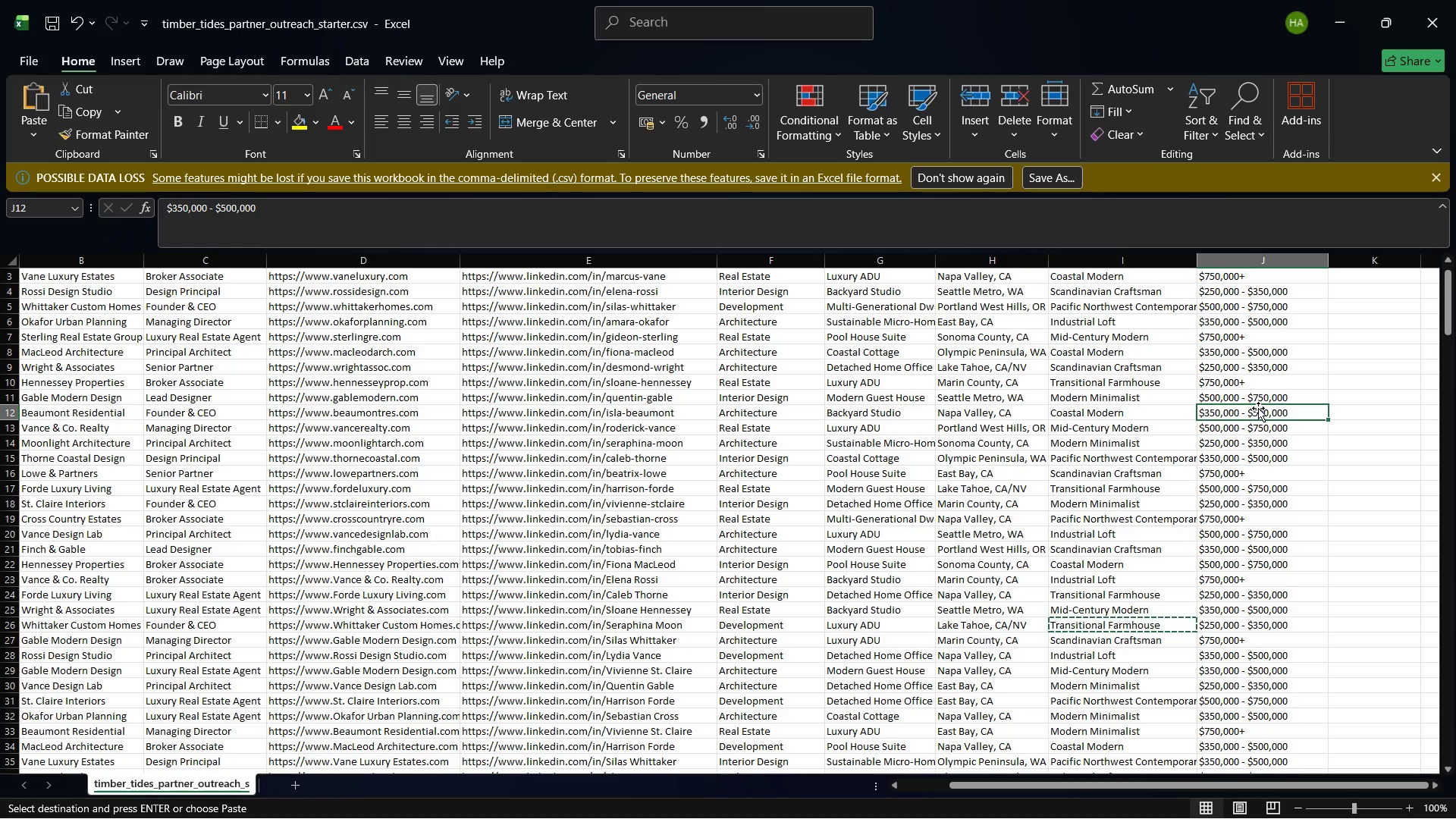 
right_click([1258, 408])
 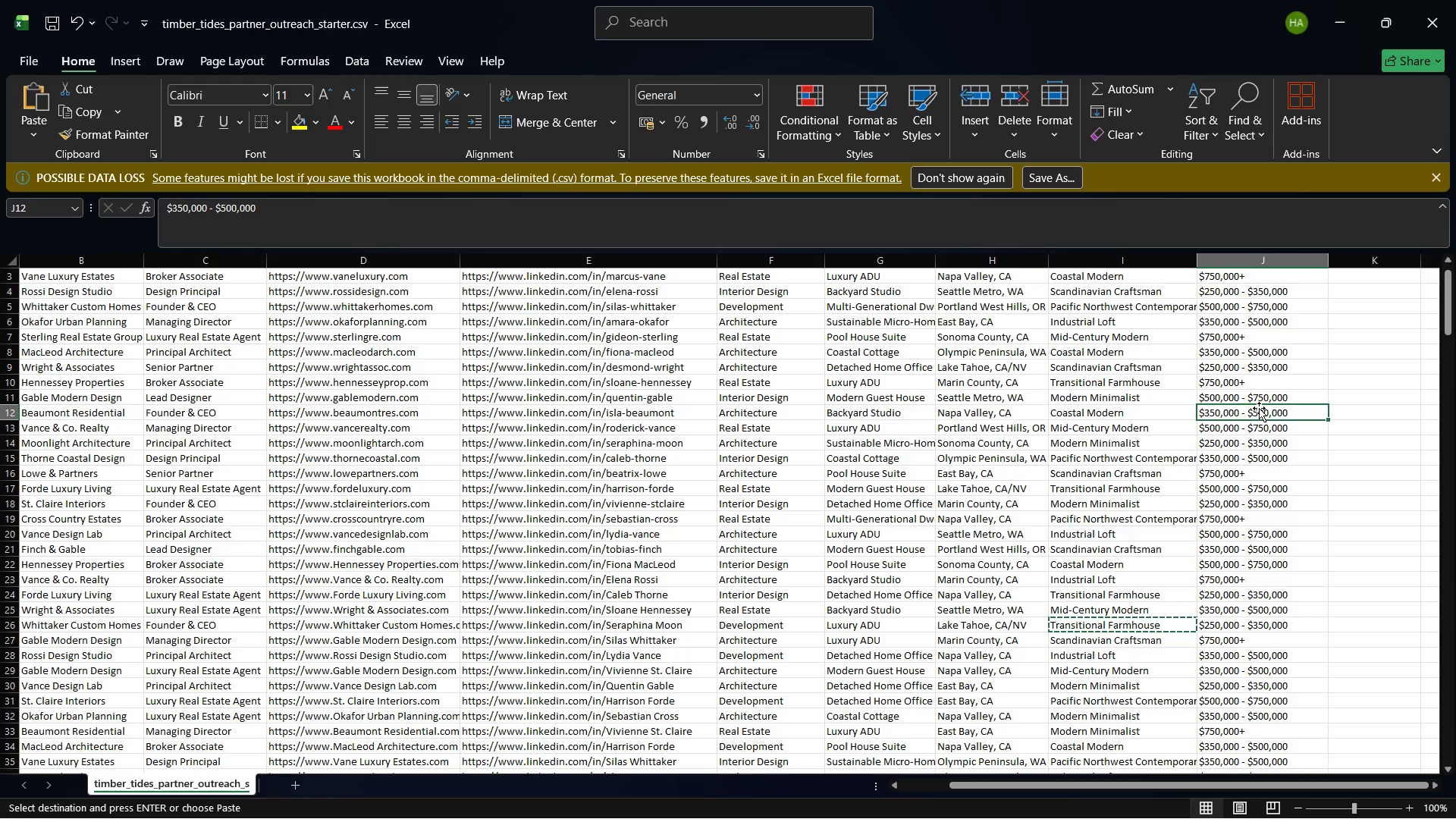 
right_click([1259, 408])
 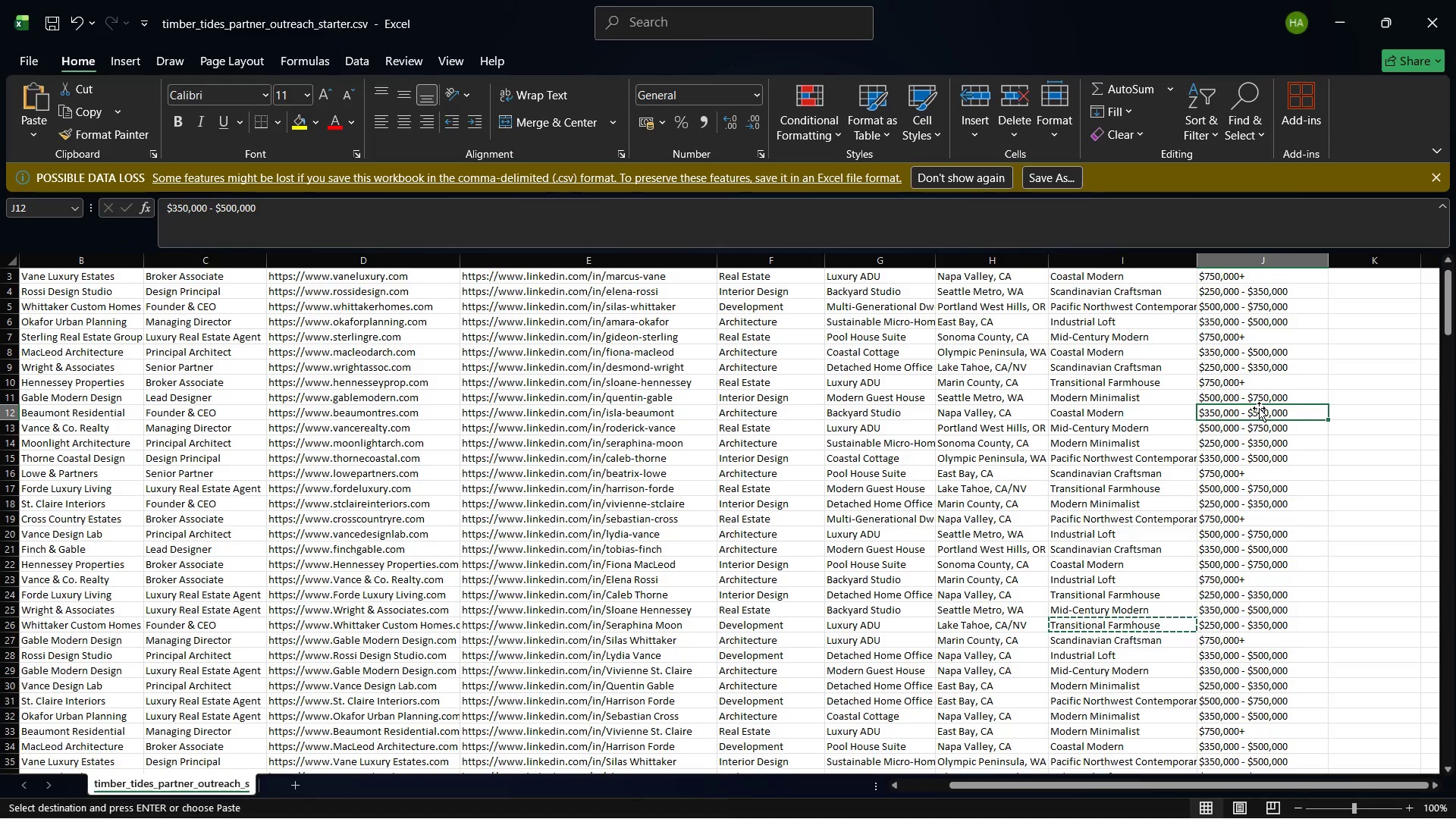 
key(Control+C)
 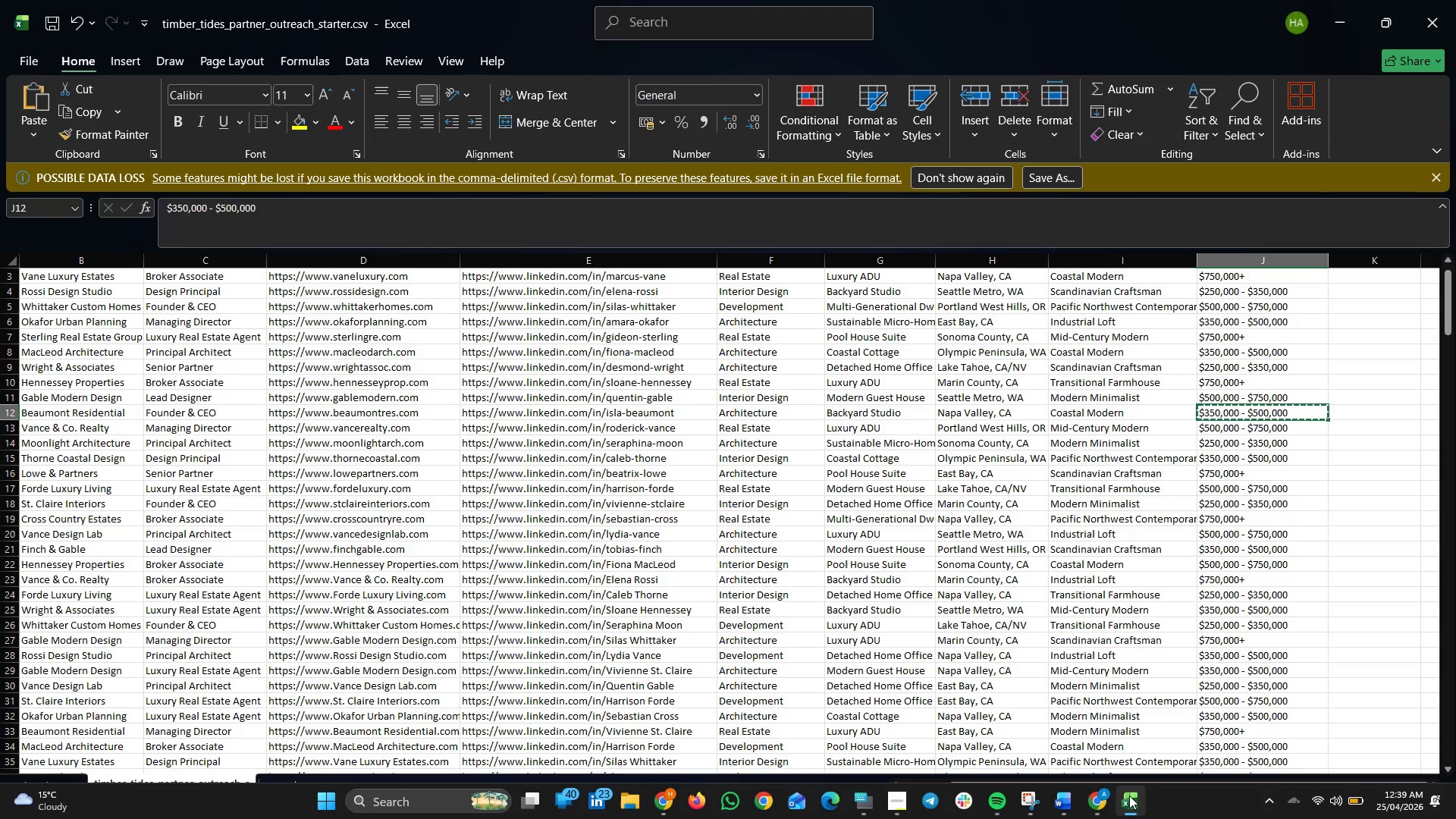 
left_click([1104, 800])
 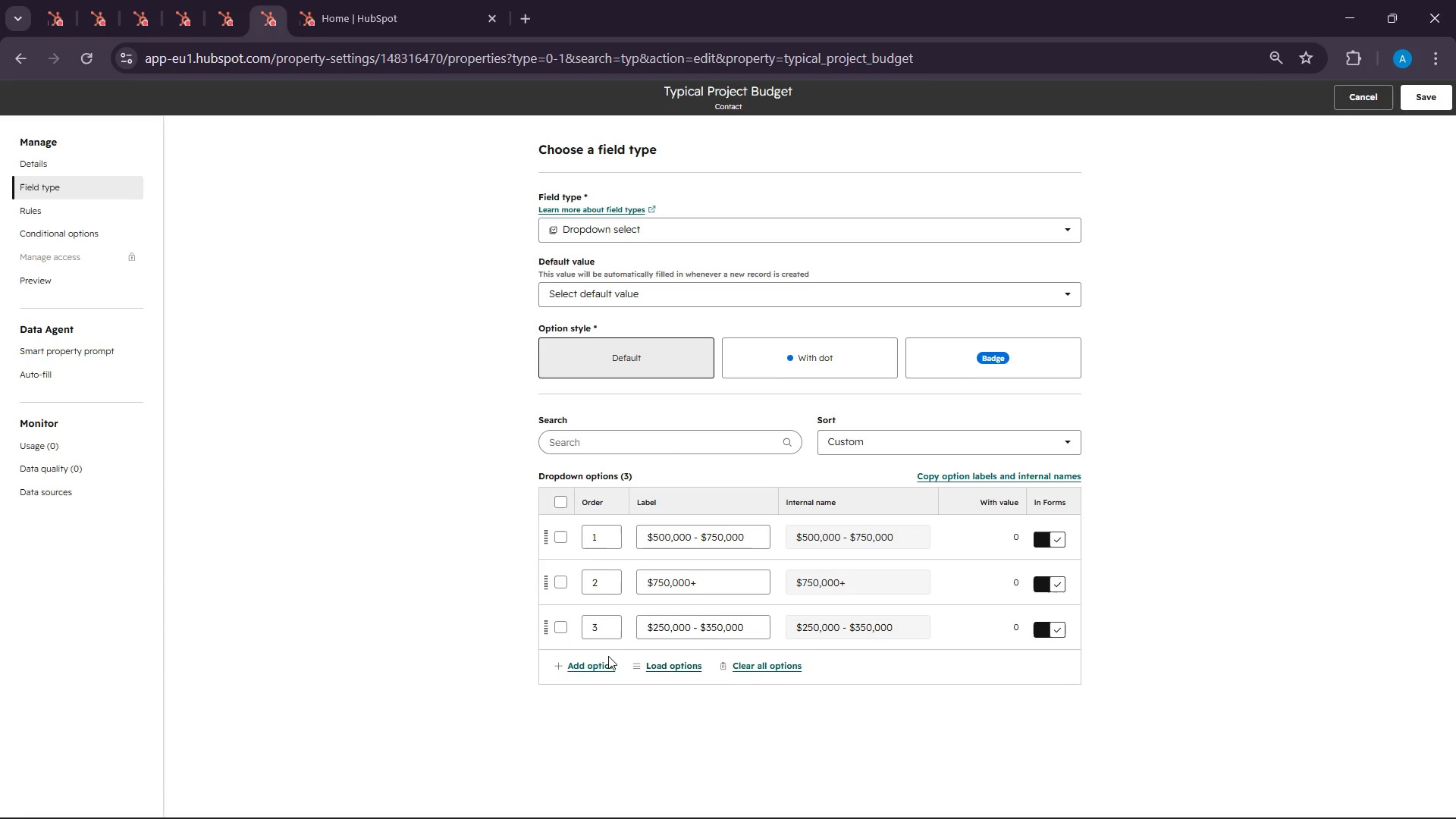 
left_click([582, 662])
 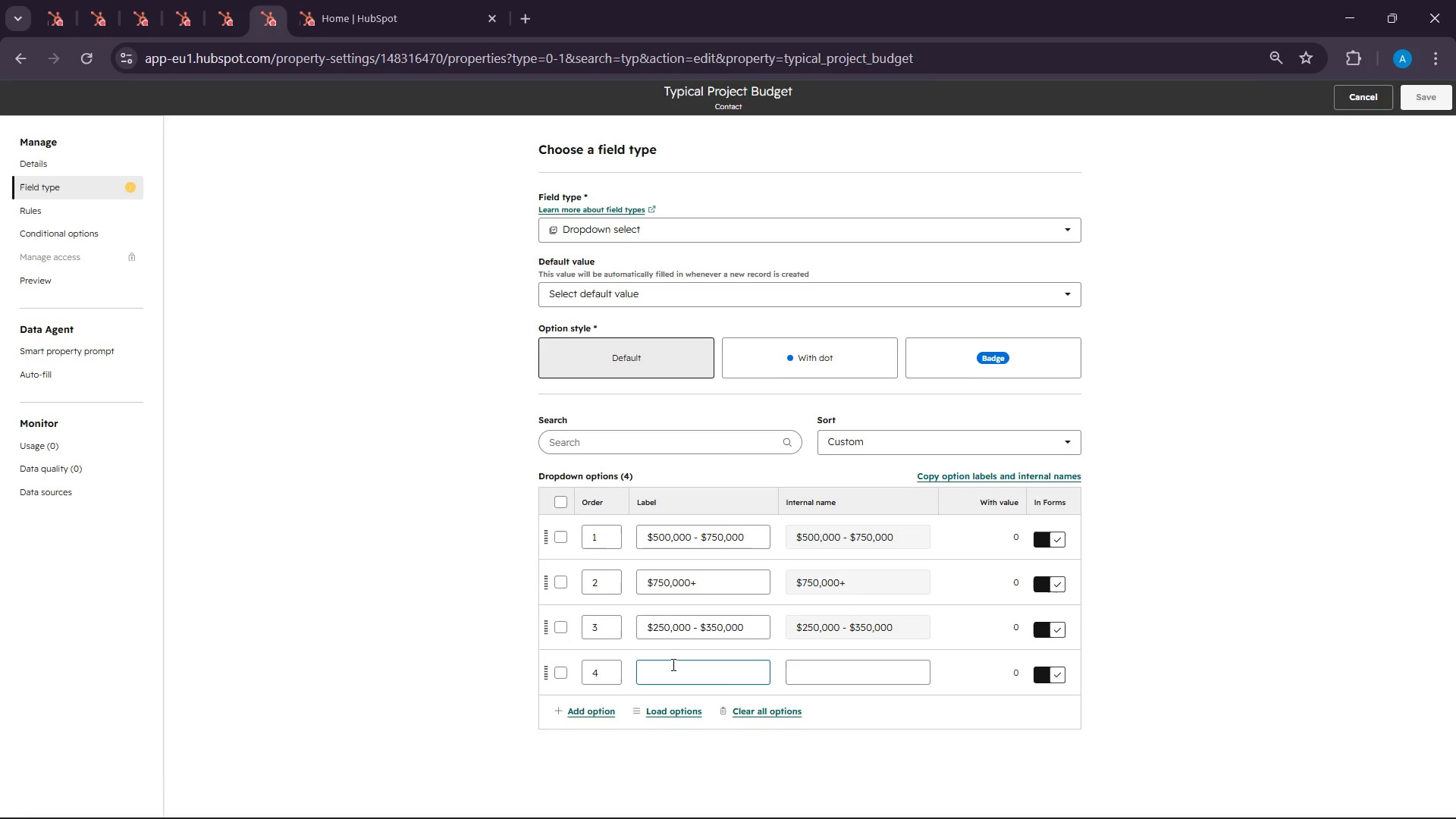 
key(Control+V)
 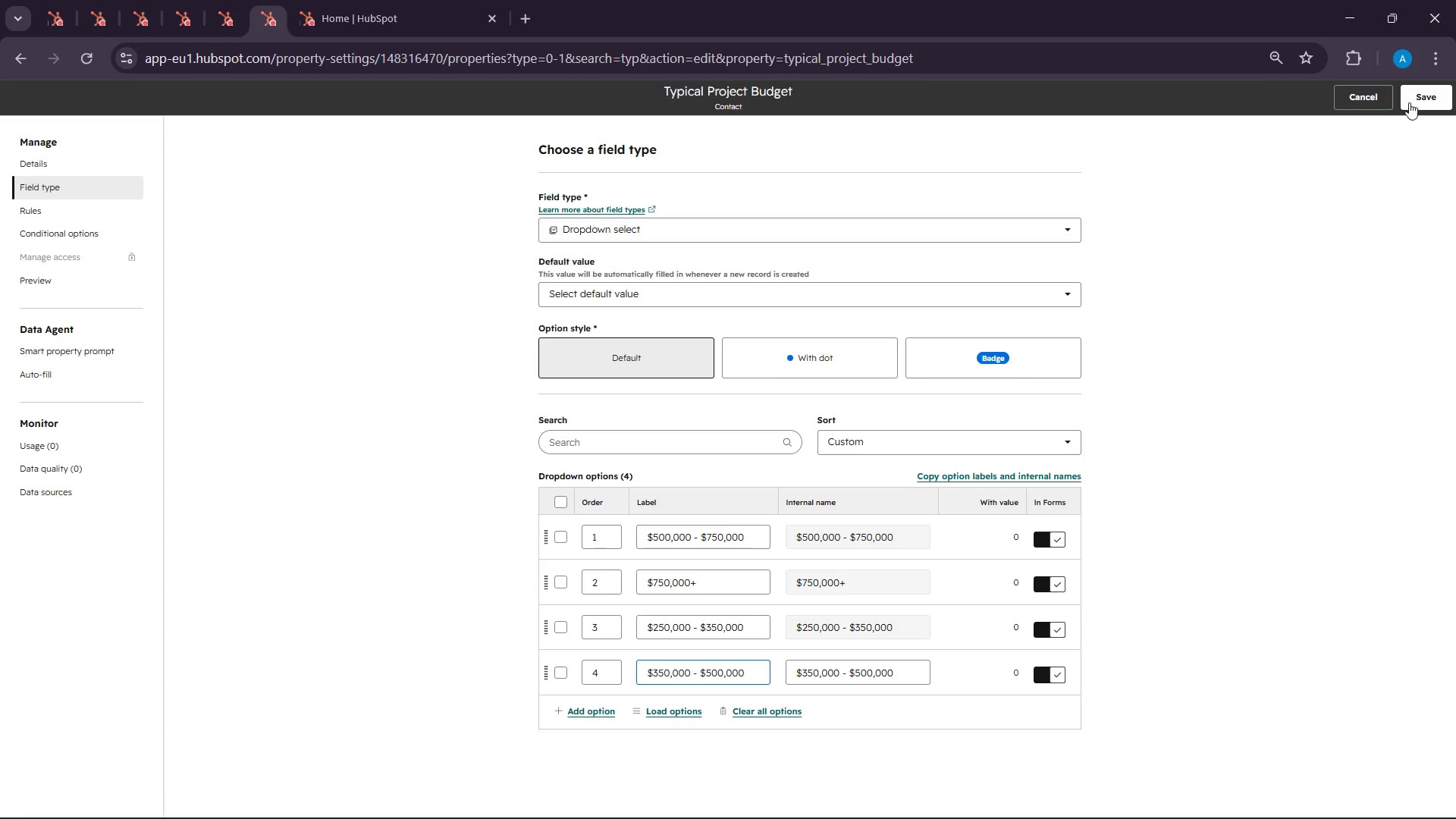 
left_click([1413, 99])
 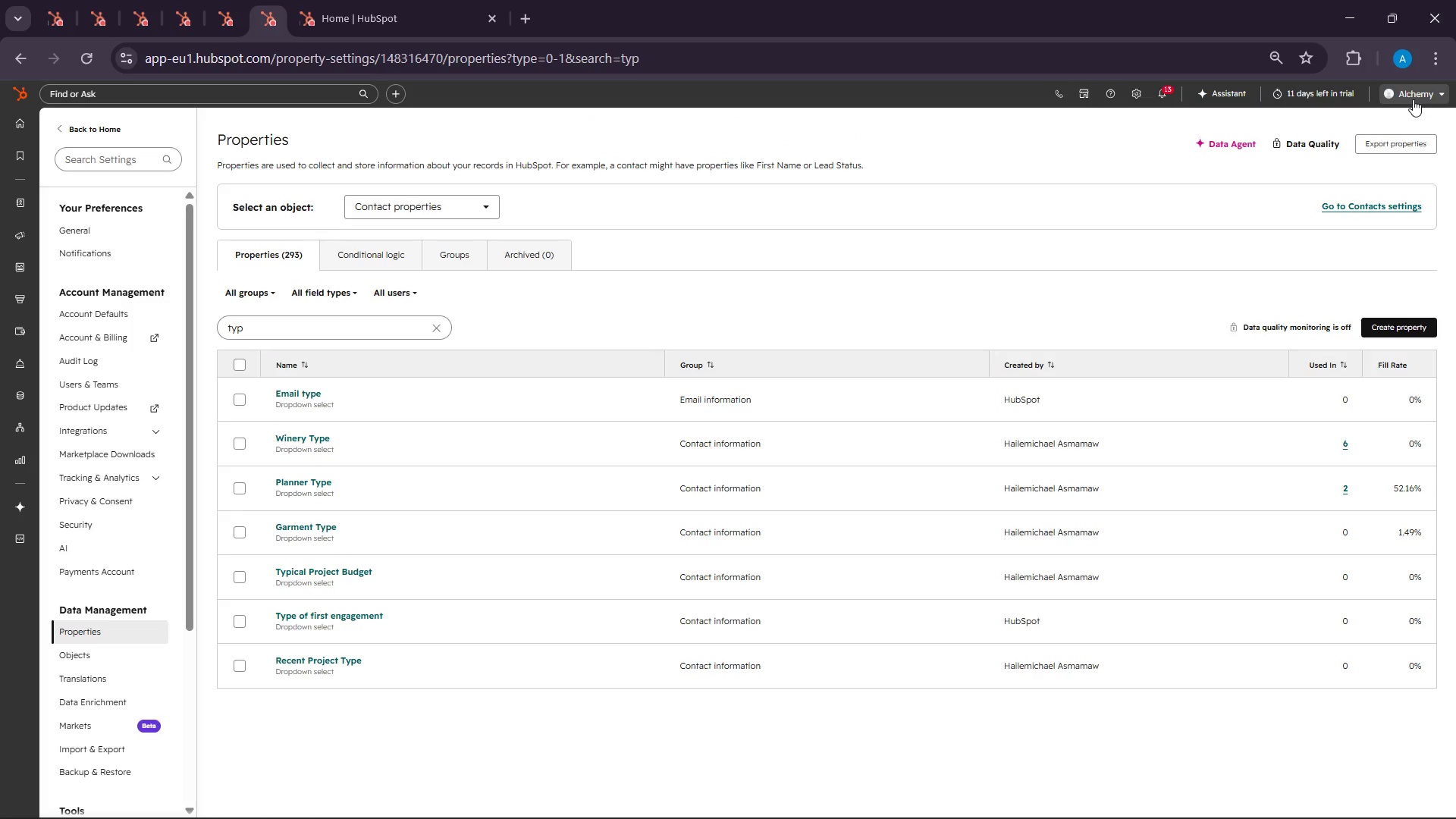 
wait(28.94)
 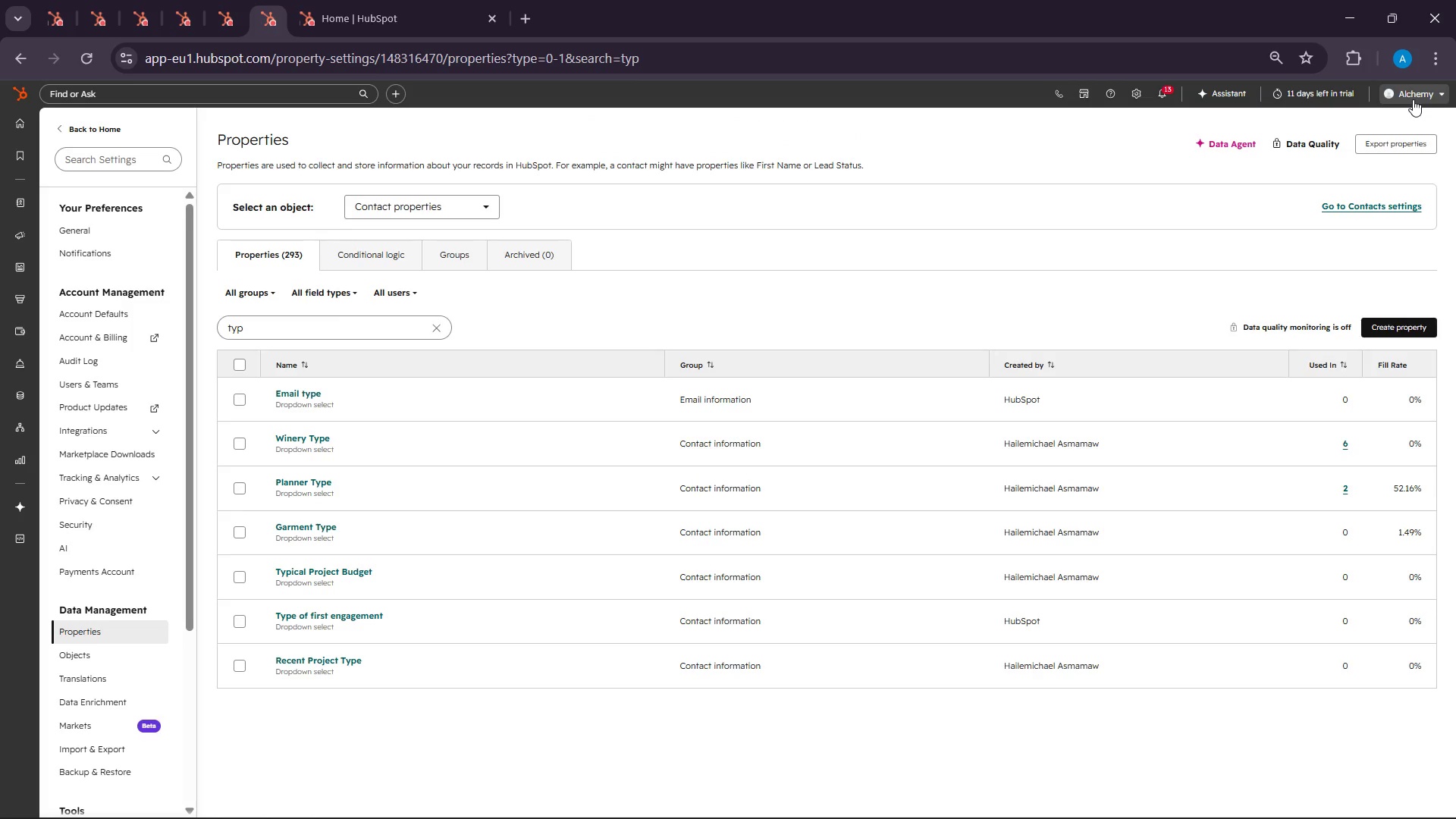 
left_click([67, 0])
 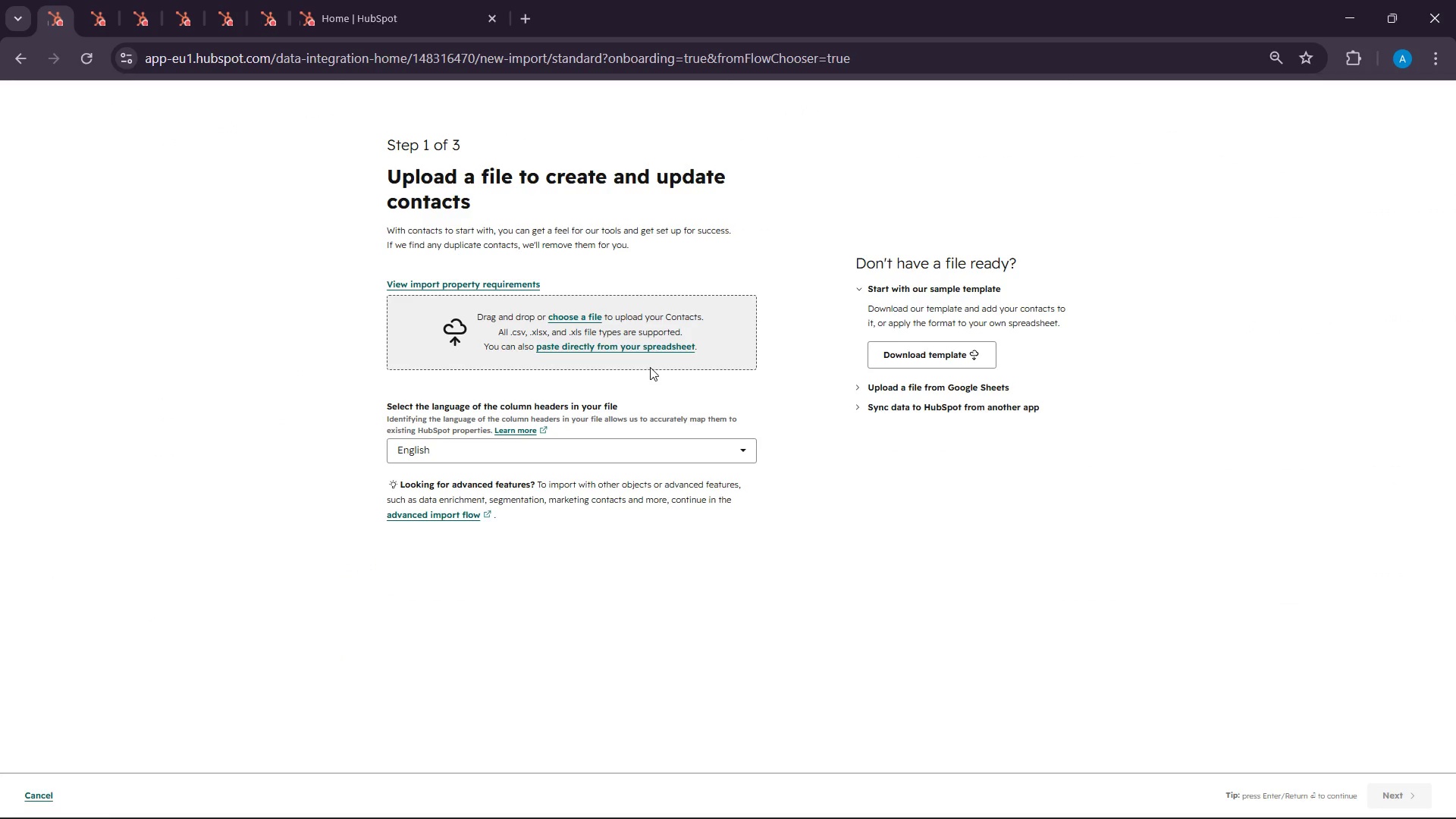 
left_click([571, 313])
 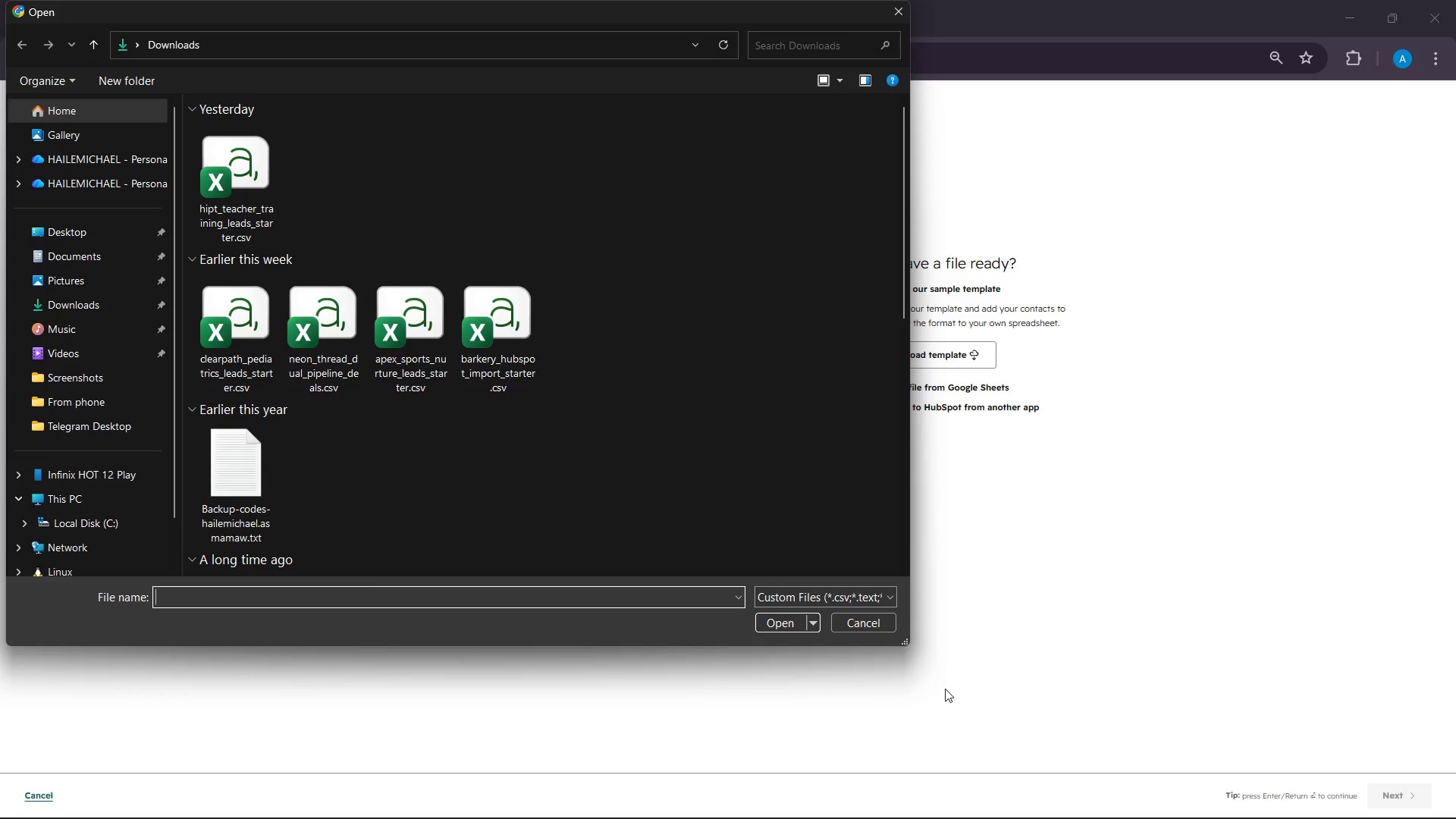 
left_click([238, 170])
 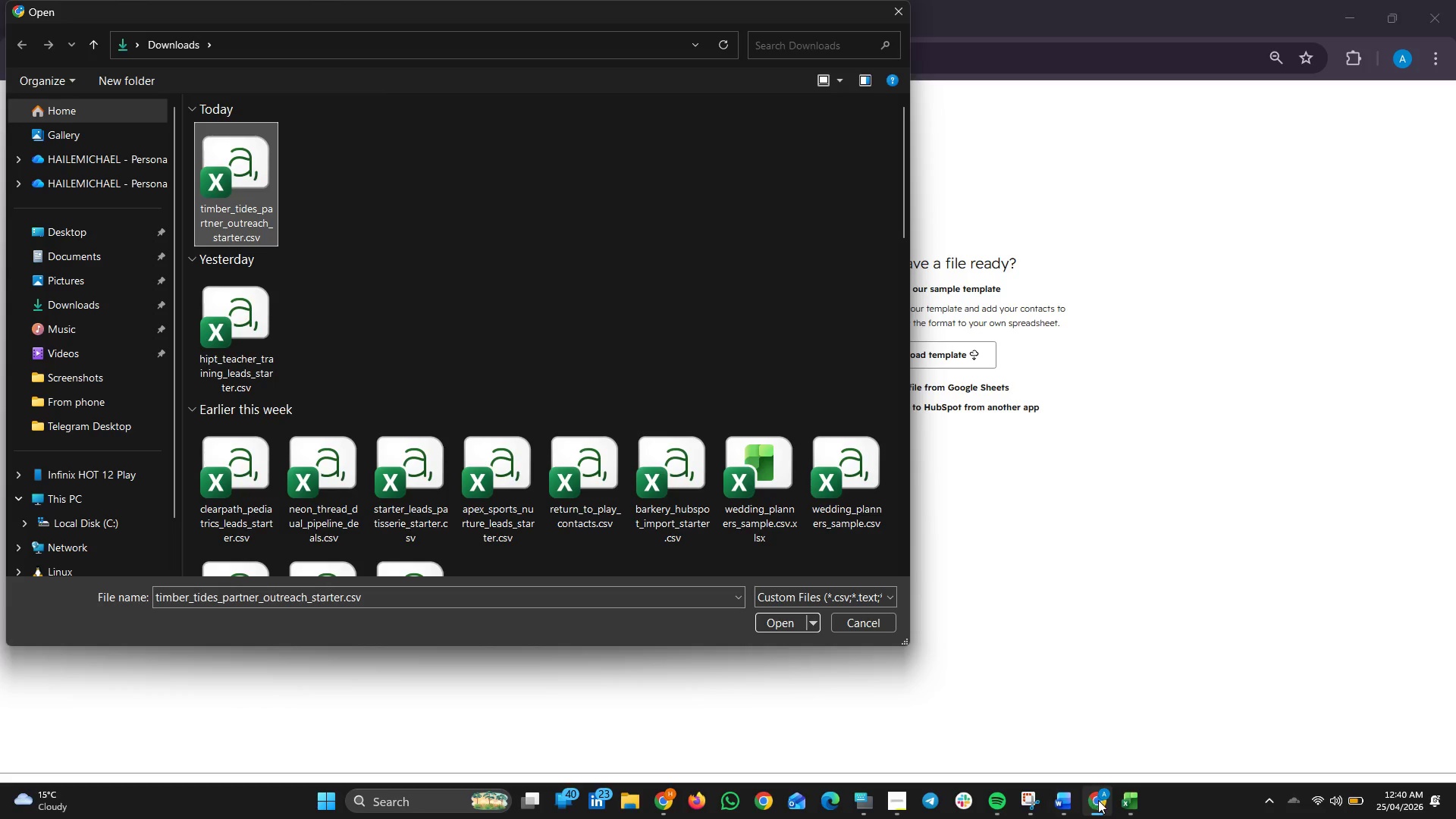 
left_click([1134, 808])
 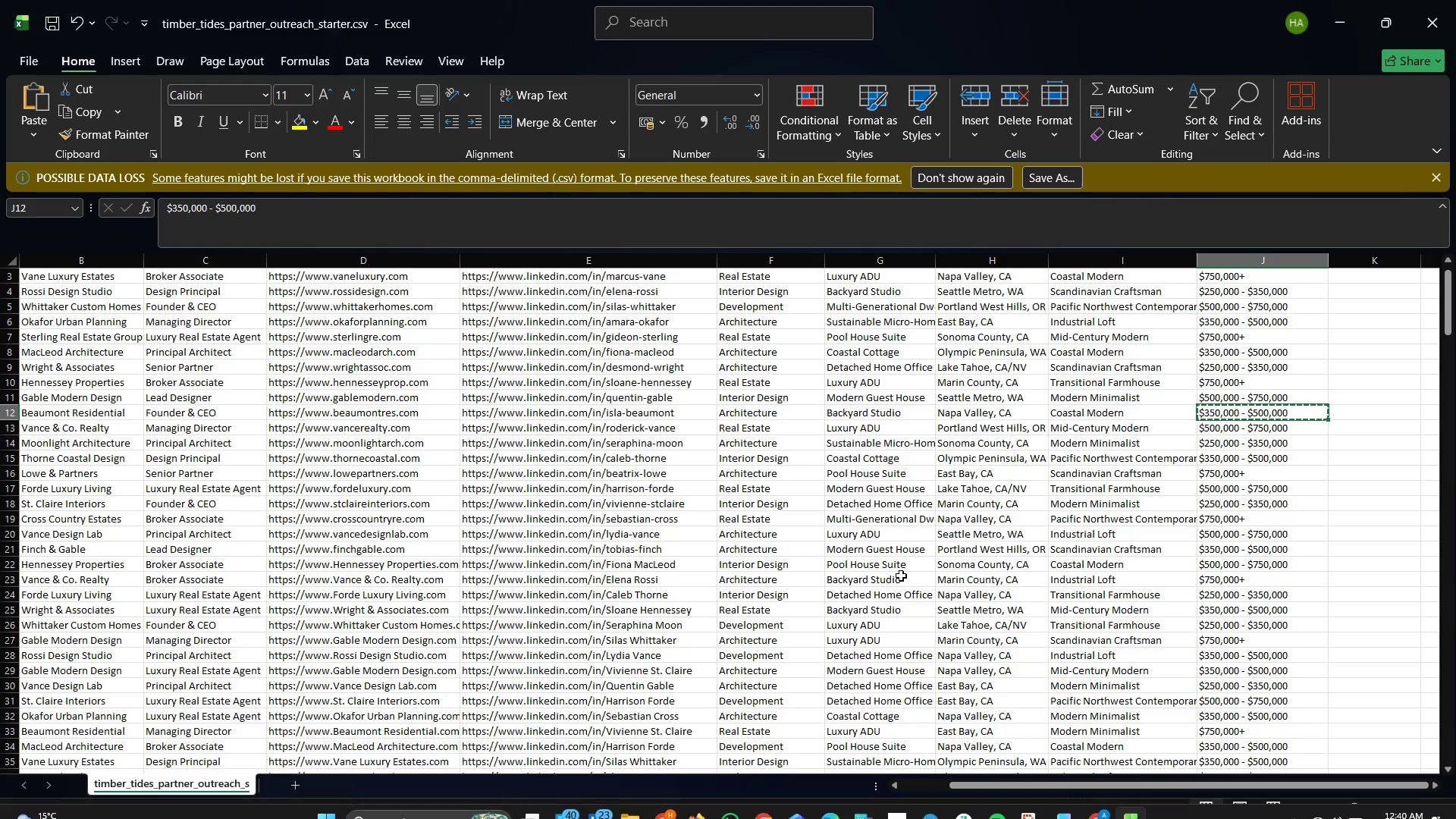 
wait(5.05)
 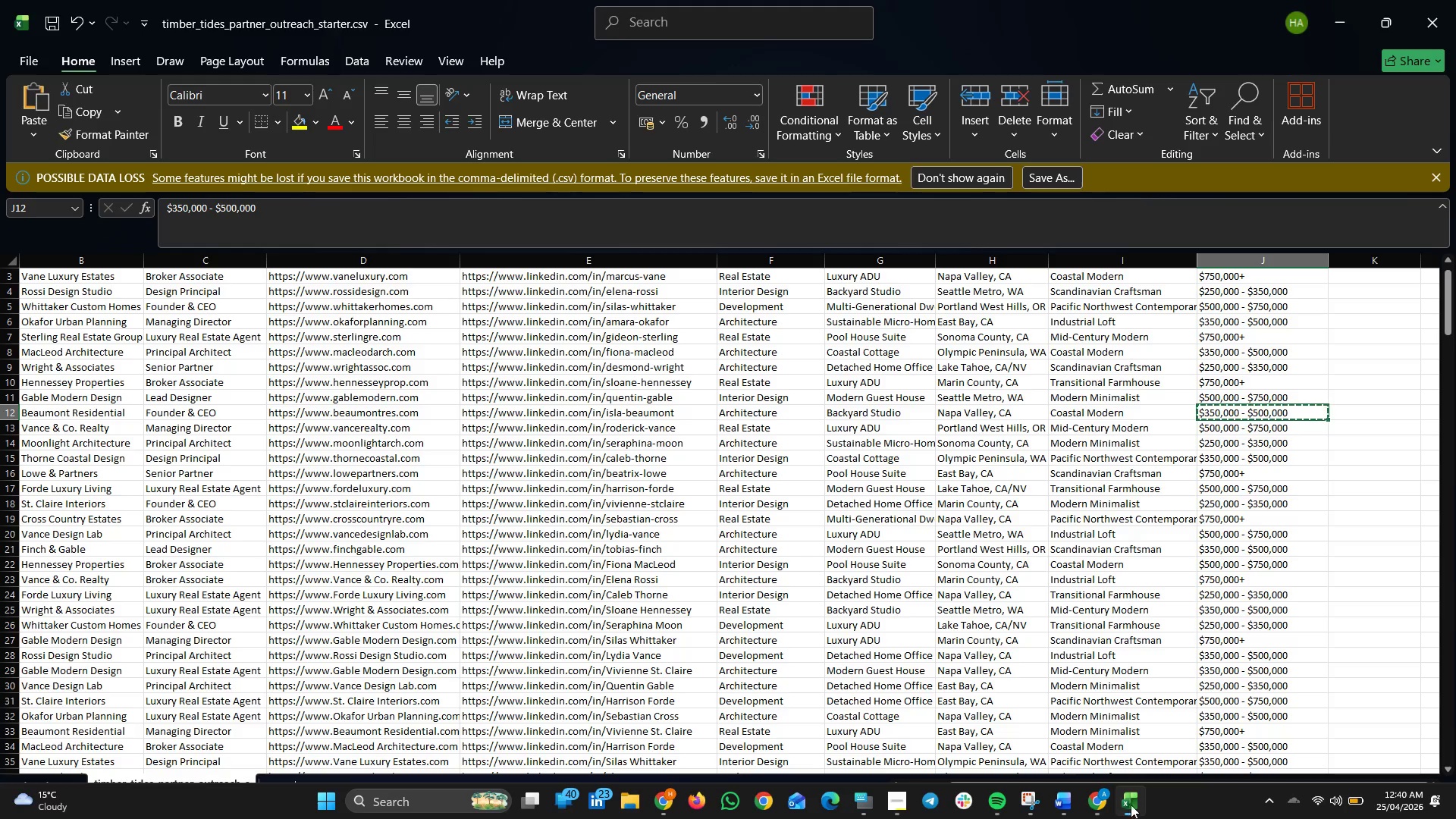 
scroll: coordinate [910, 611], scroll_direction: down, amount: 10.0
 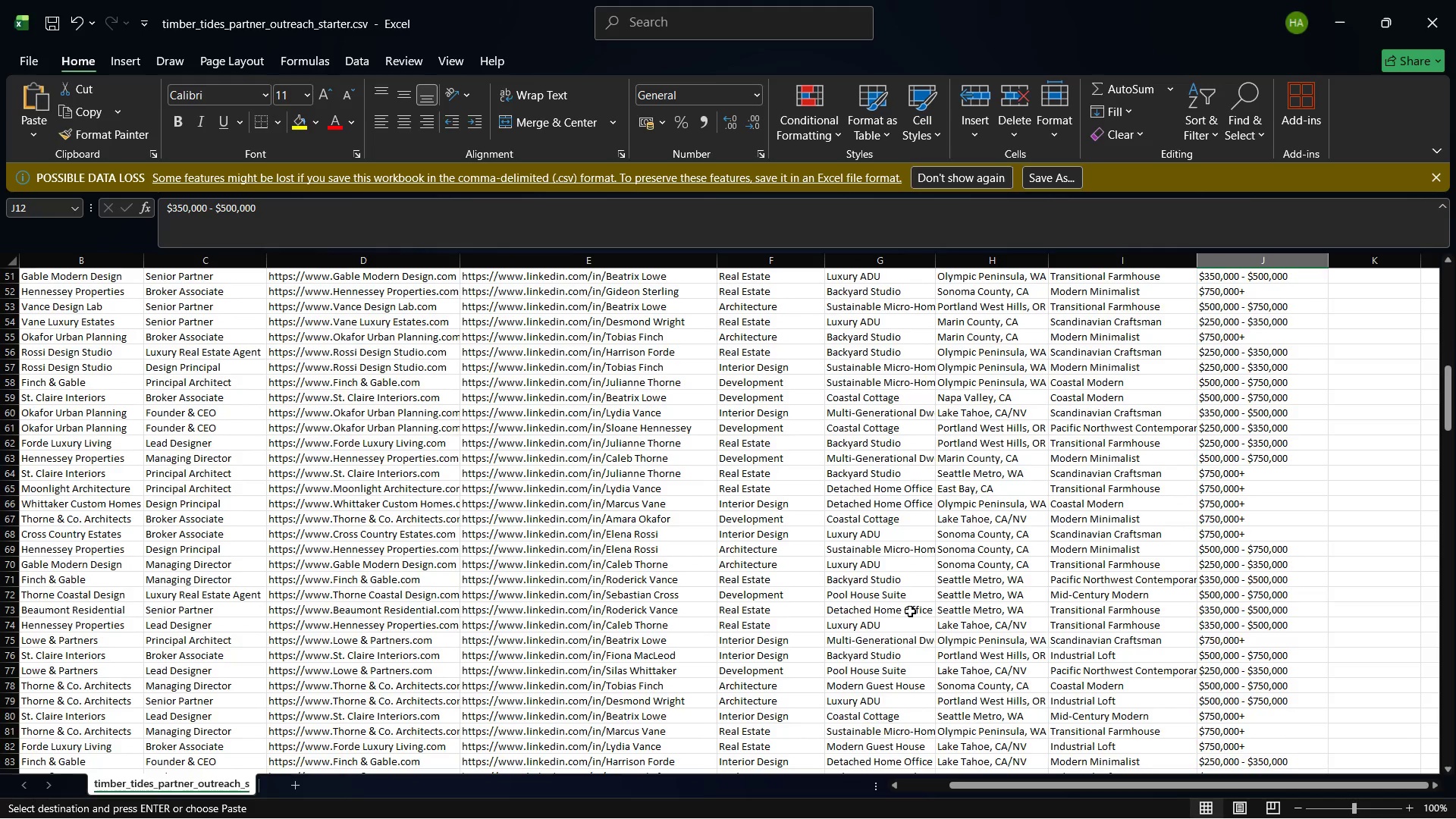 
scroll: coordinate [910, 611], scroll_direction: up, amount: 21.0
 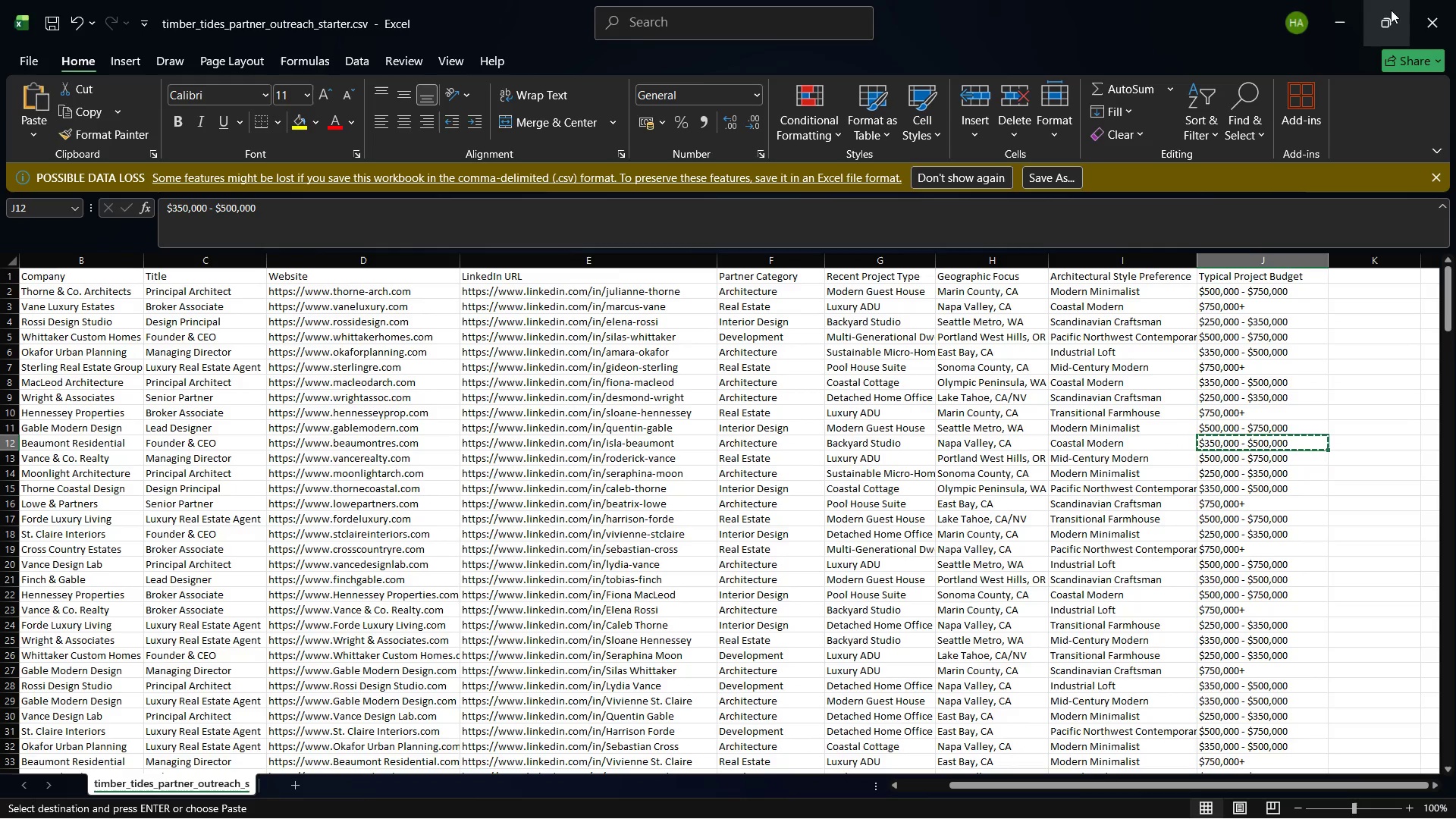 
left_click([1347, 0])
 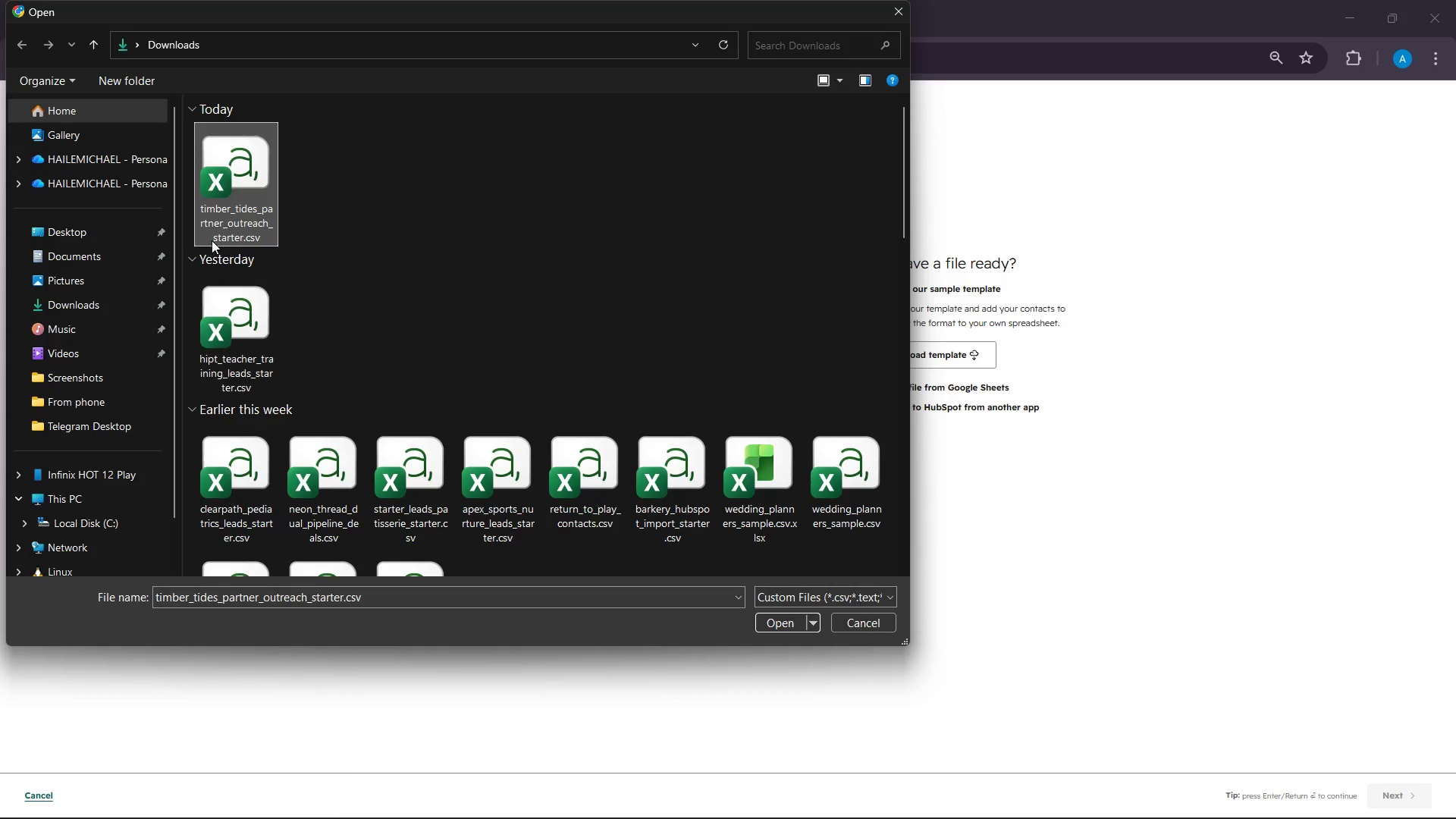 
left_click([246, 172])
 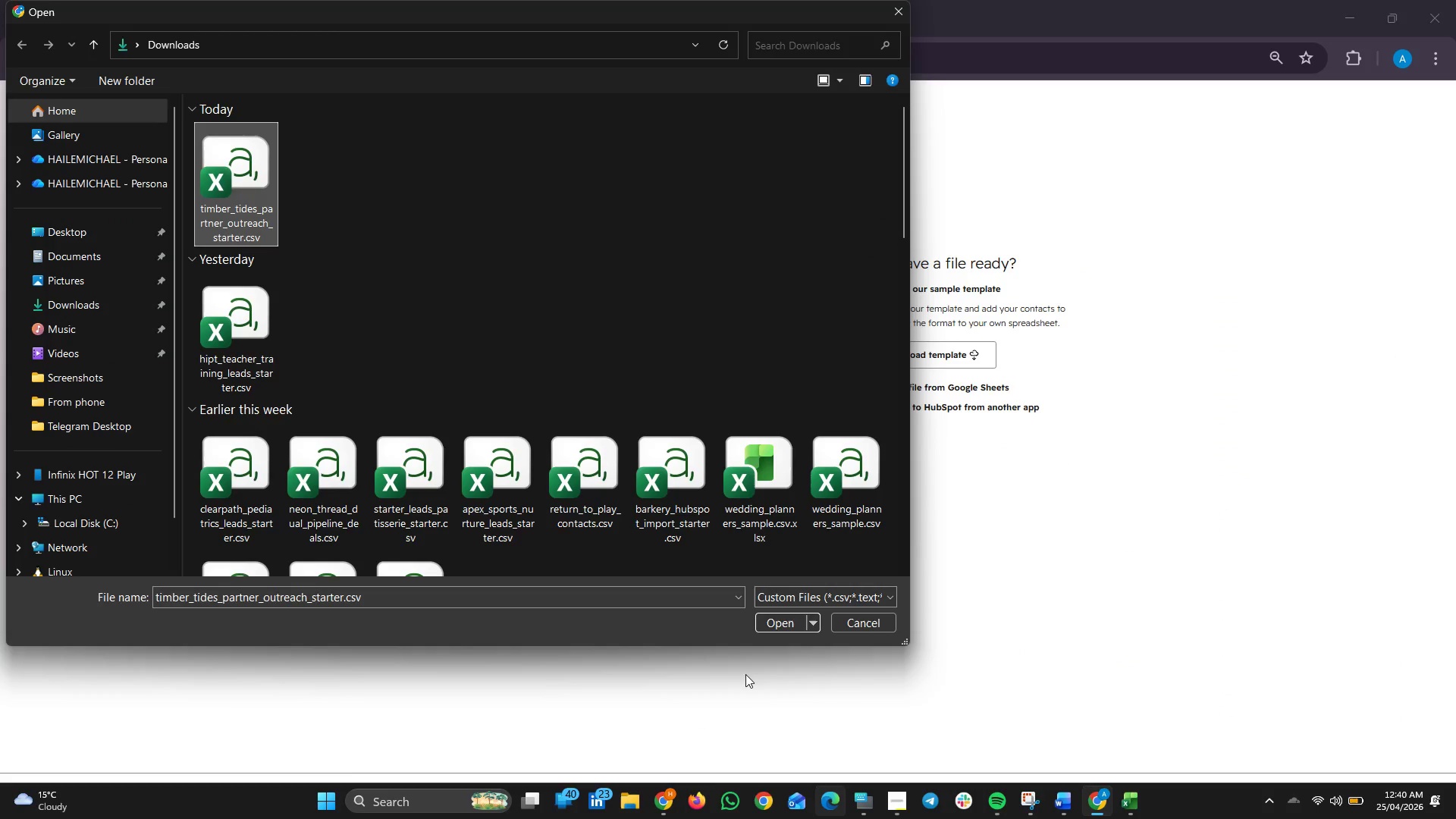 
left_click([781, 623])
 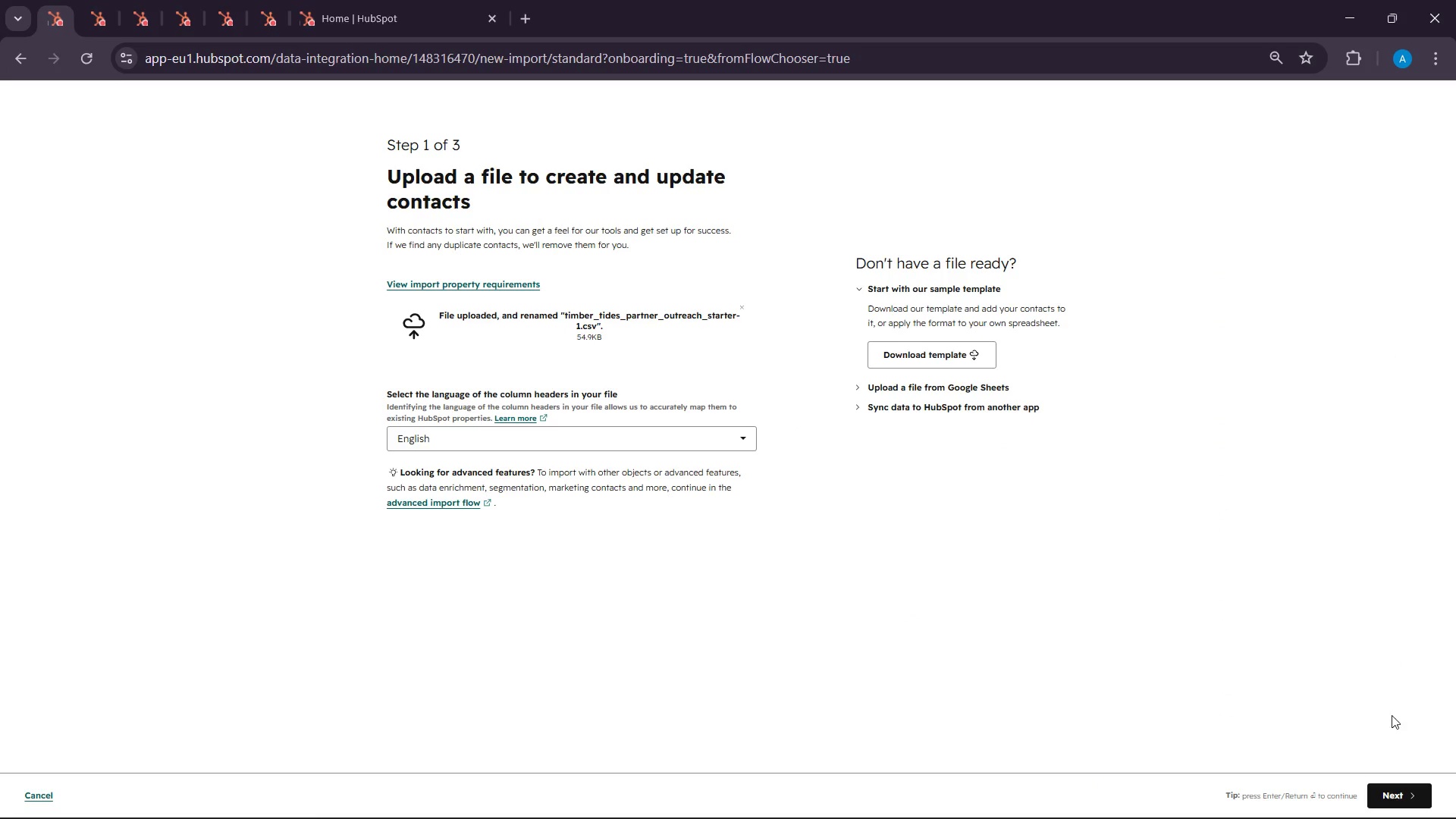 
left_click([1423, 801])
 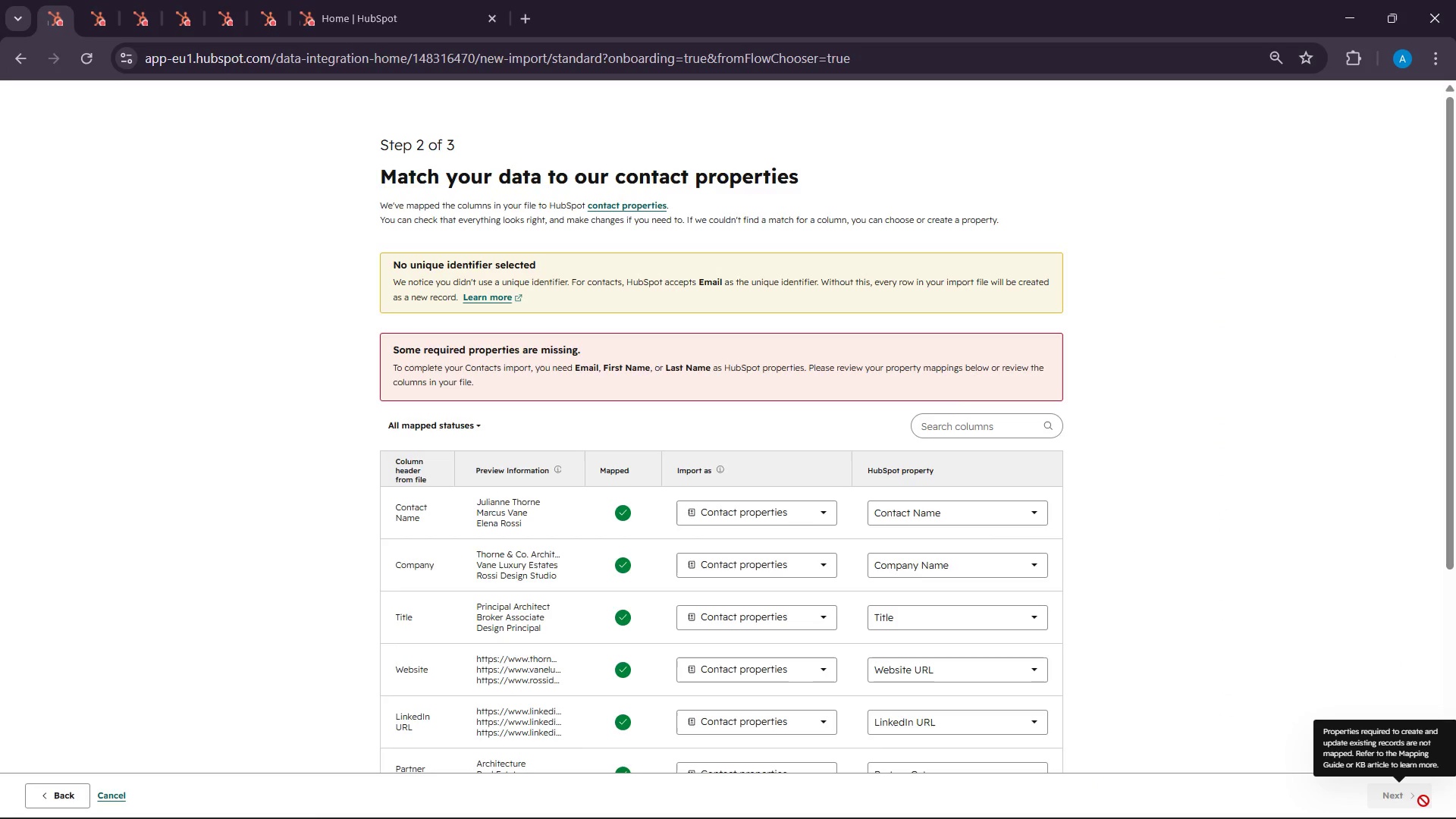 
wait(11.83)
 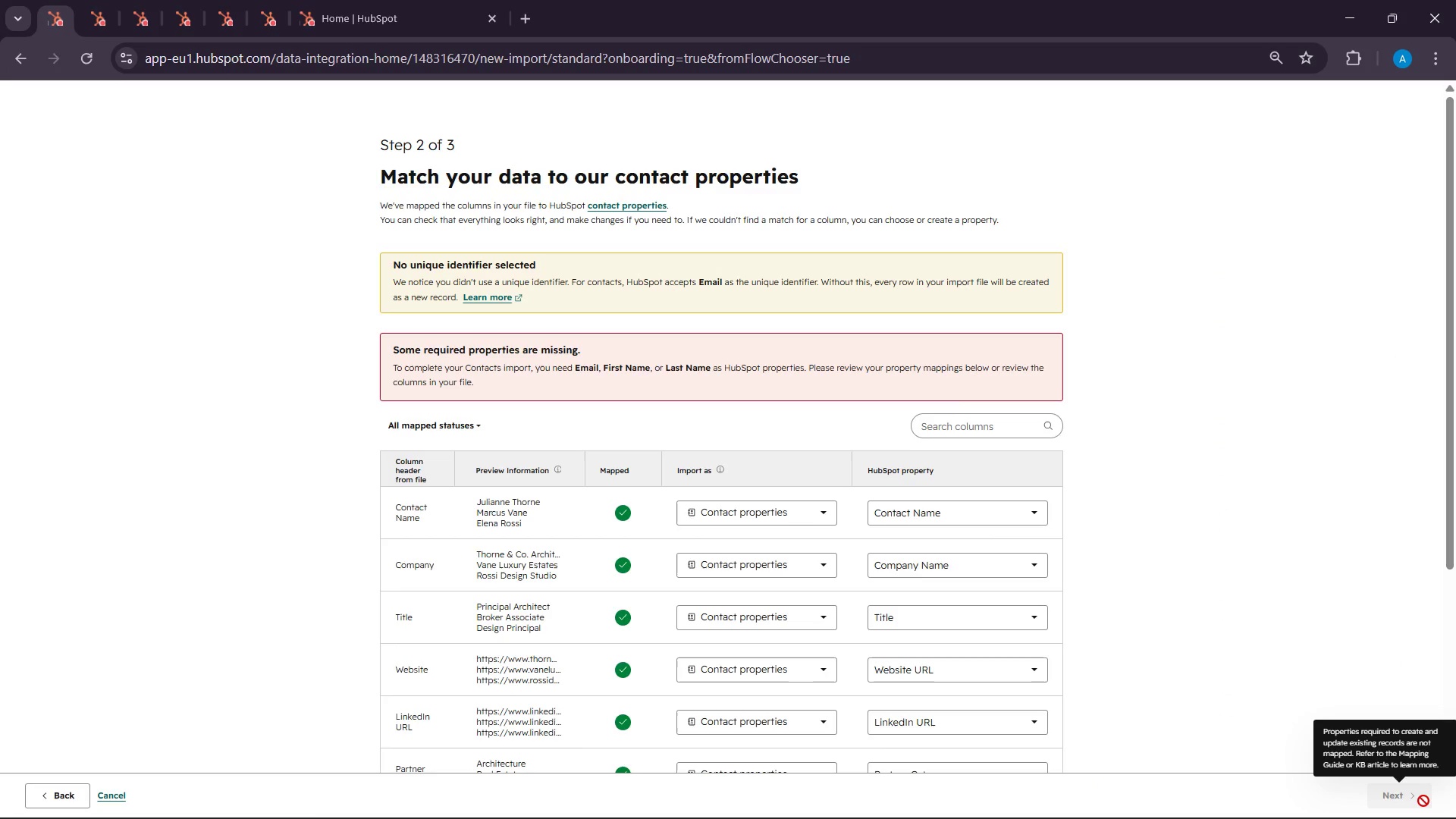 
scroll: coordinate [899, 692], scroll_direction: down, amount: 8.0
 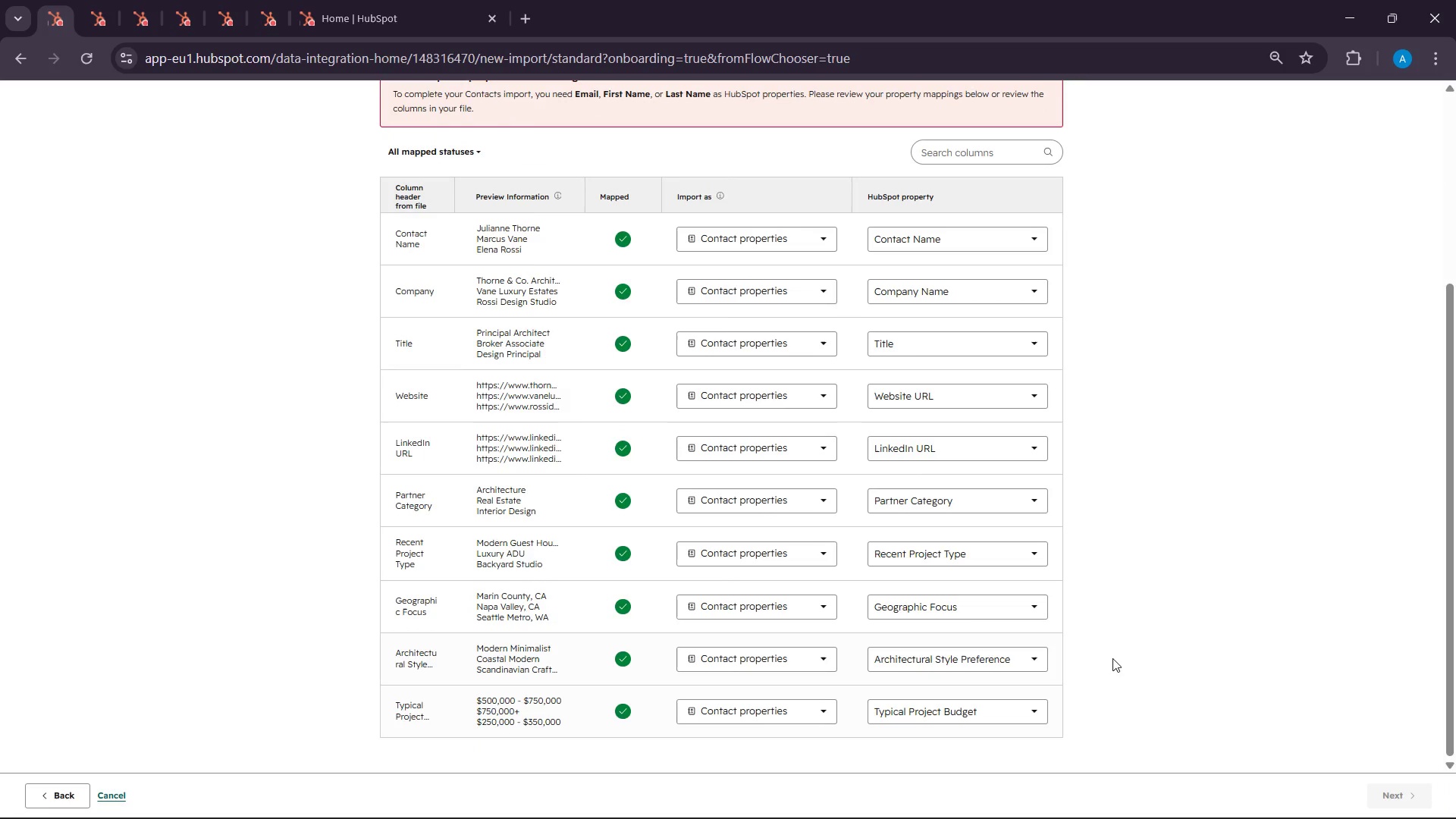 
scroll: coordinate [1149, 698], scroll_direction: up, amount: 4.0
 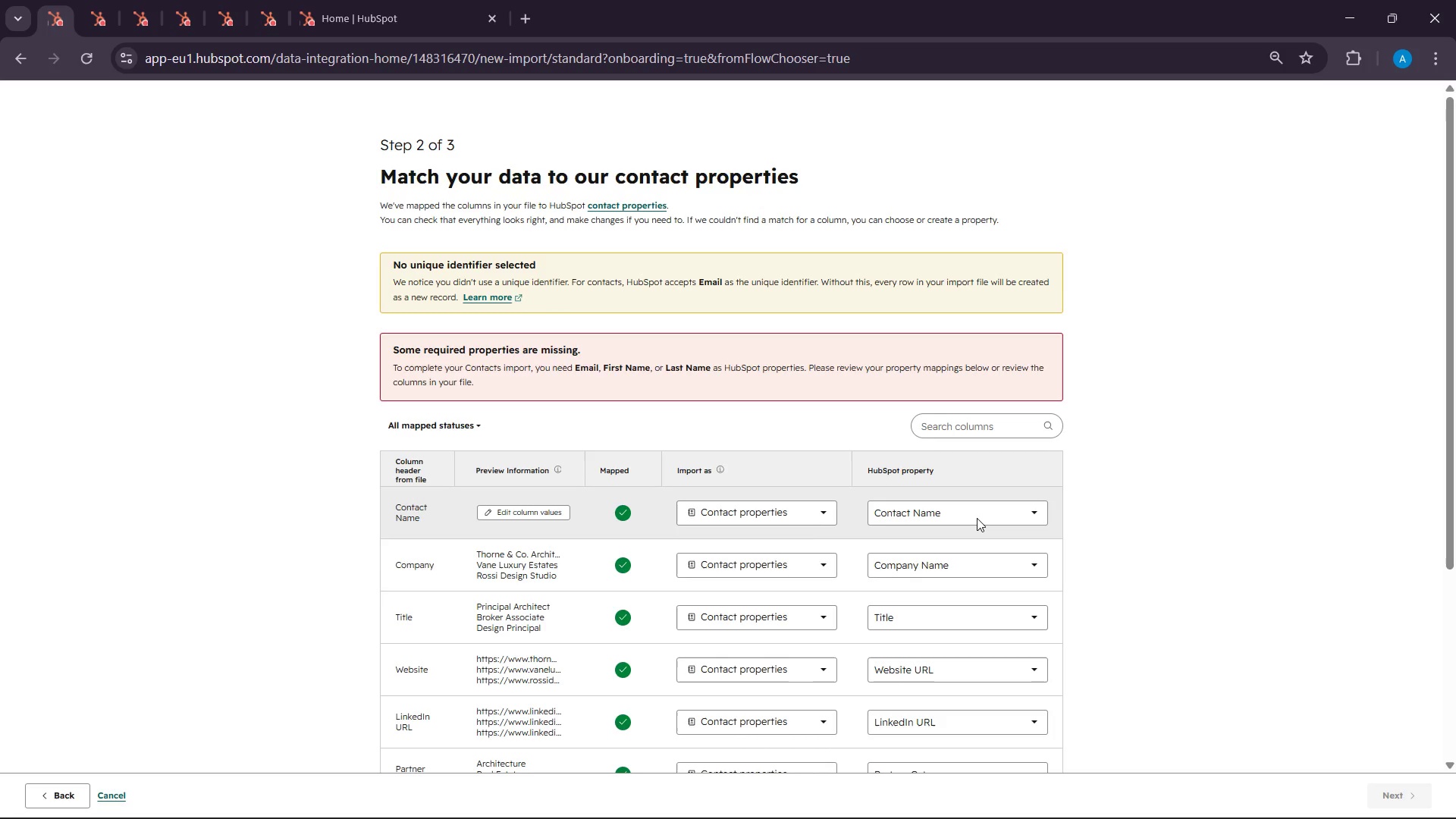 
wait(8.18)
 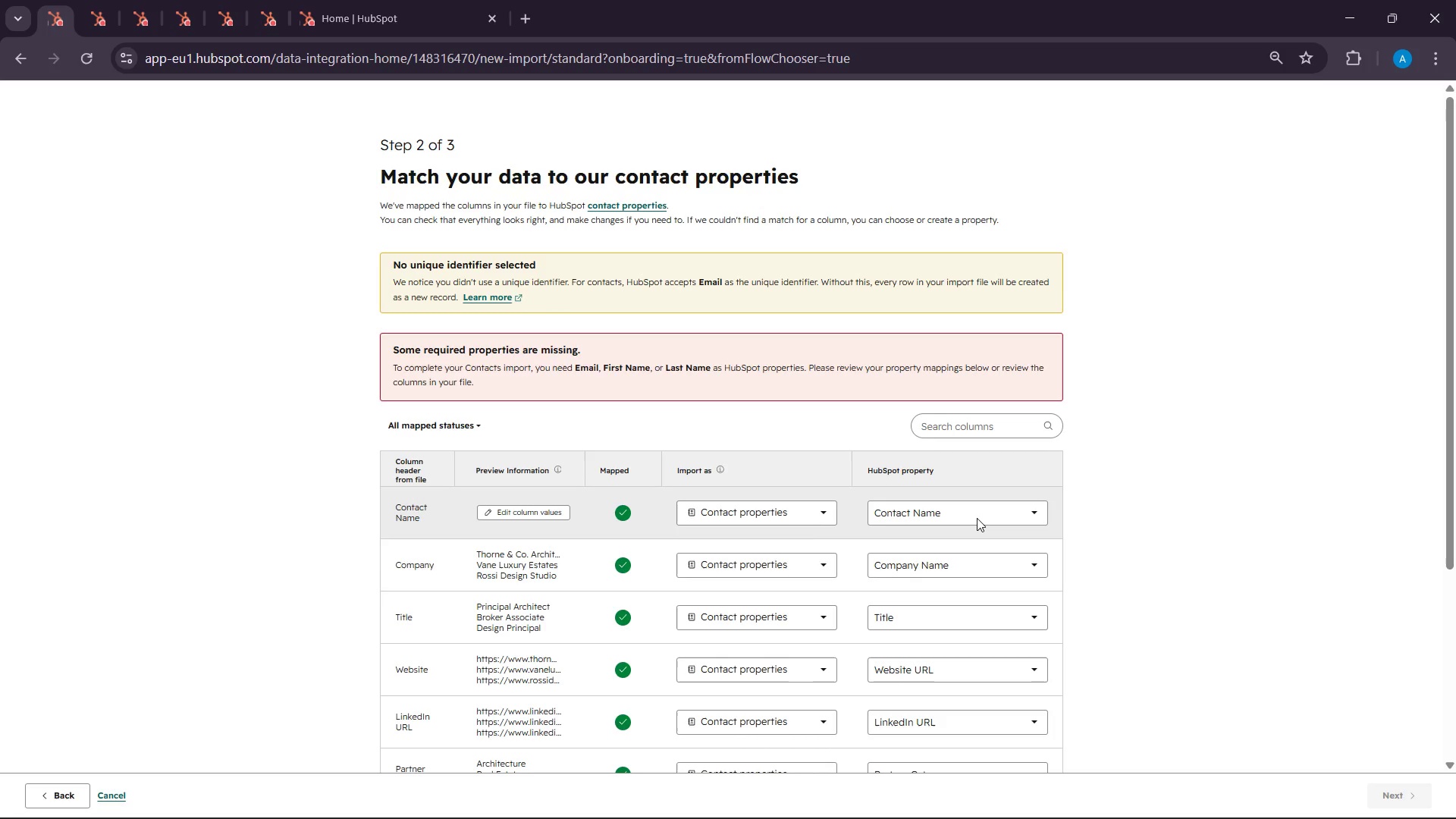 
left_click([973, 519])
 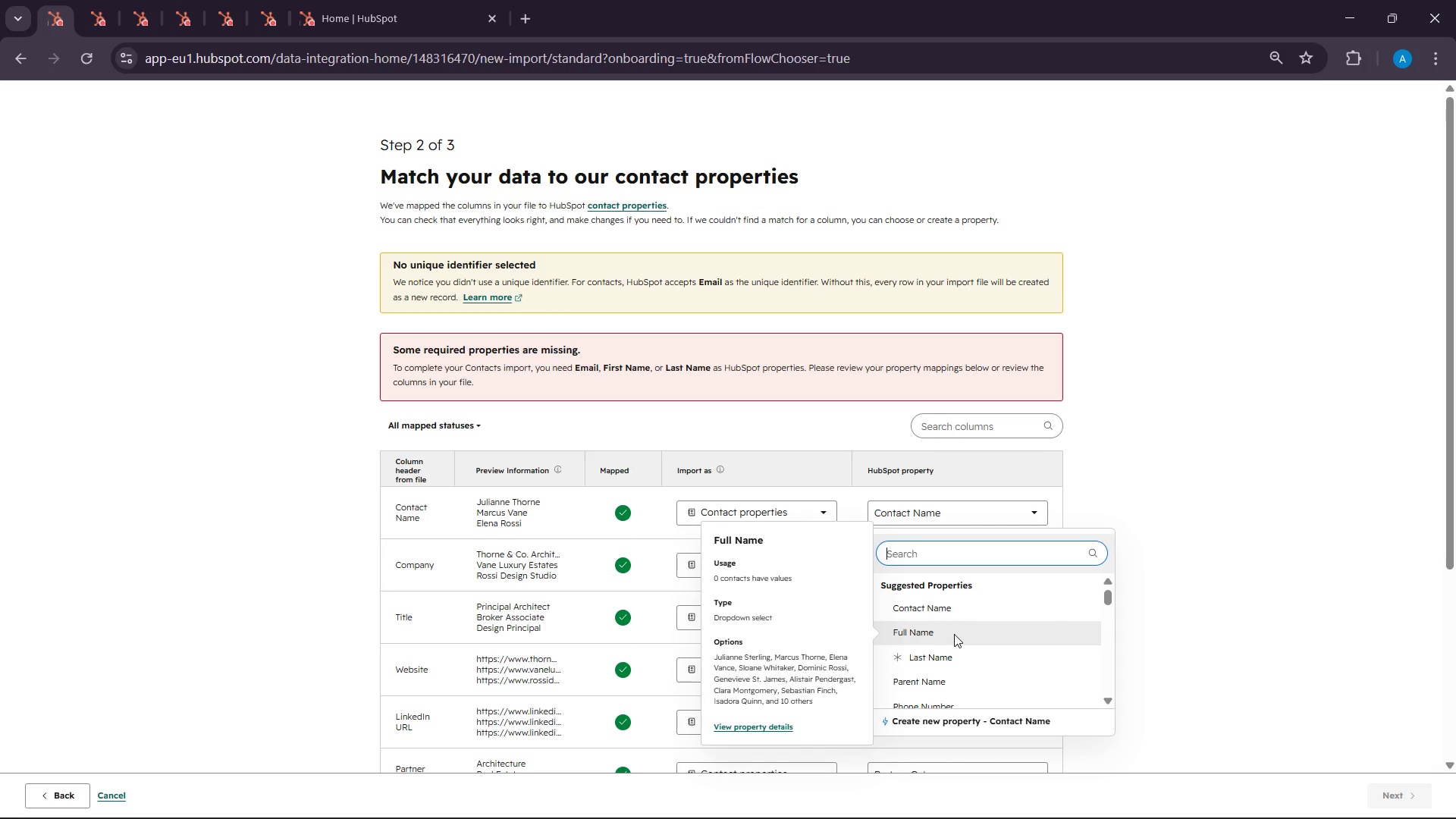 
scroll: coordinate [949, 615], scroll_direction: none, amount: 0.0
 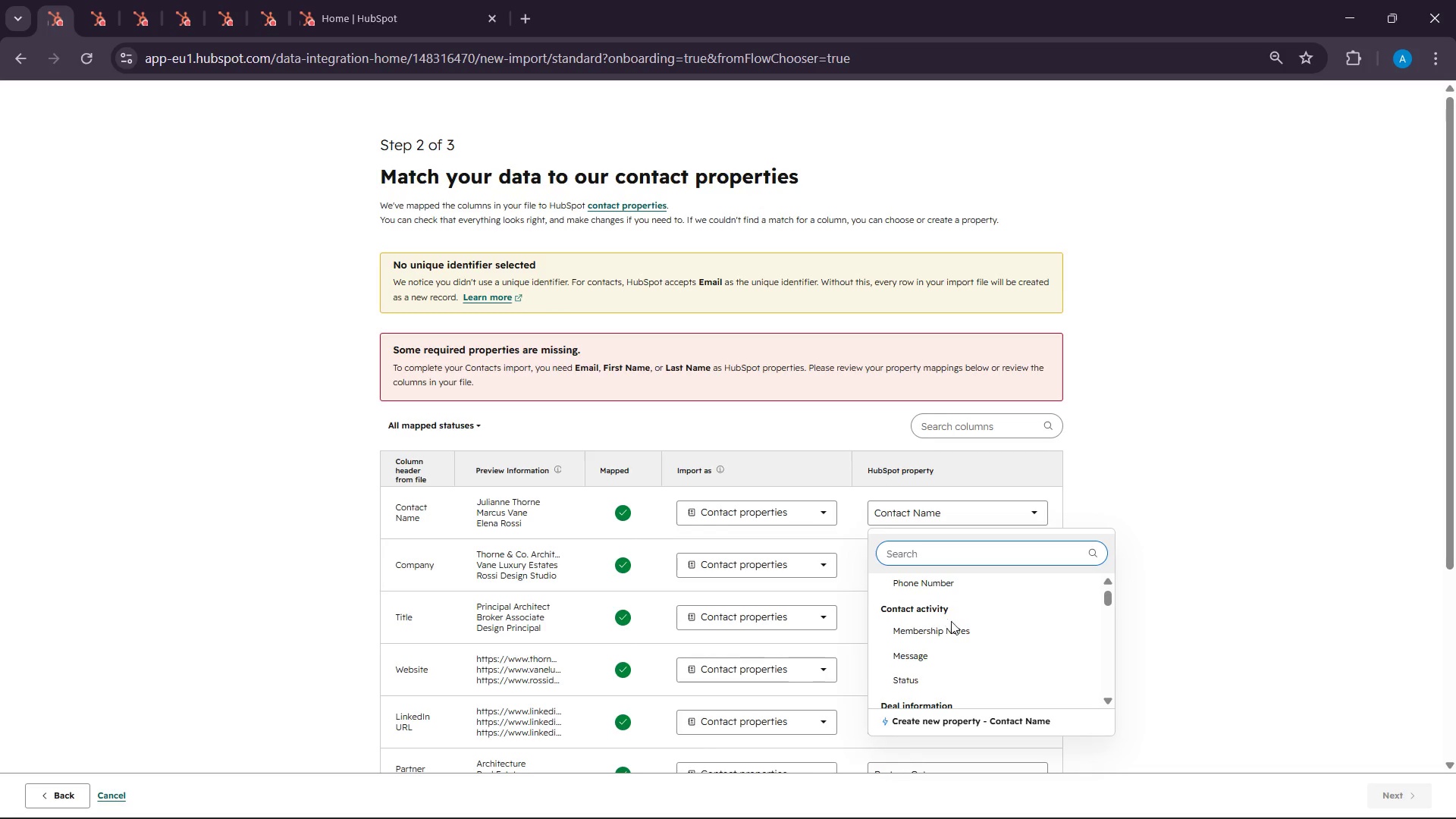 
scroll: coordinate [952, 626], scroll_direction: up, amount: 2.0
 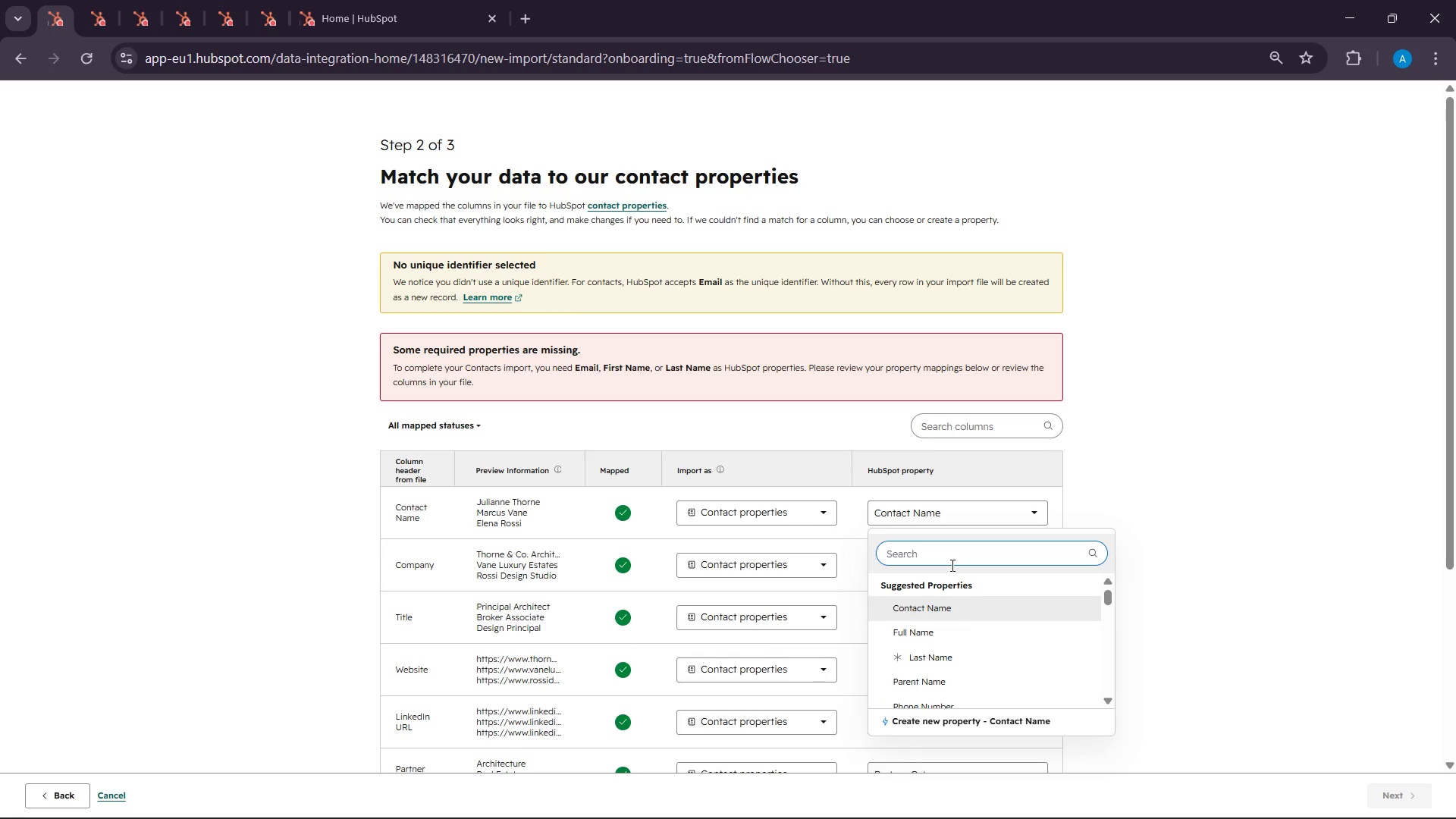 
type(first)
 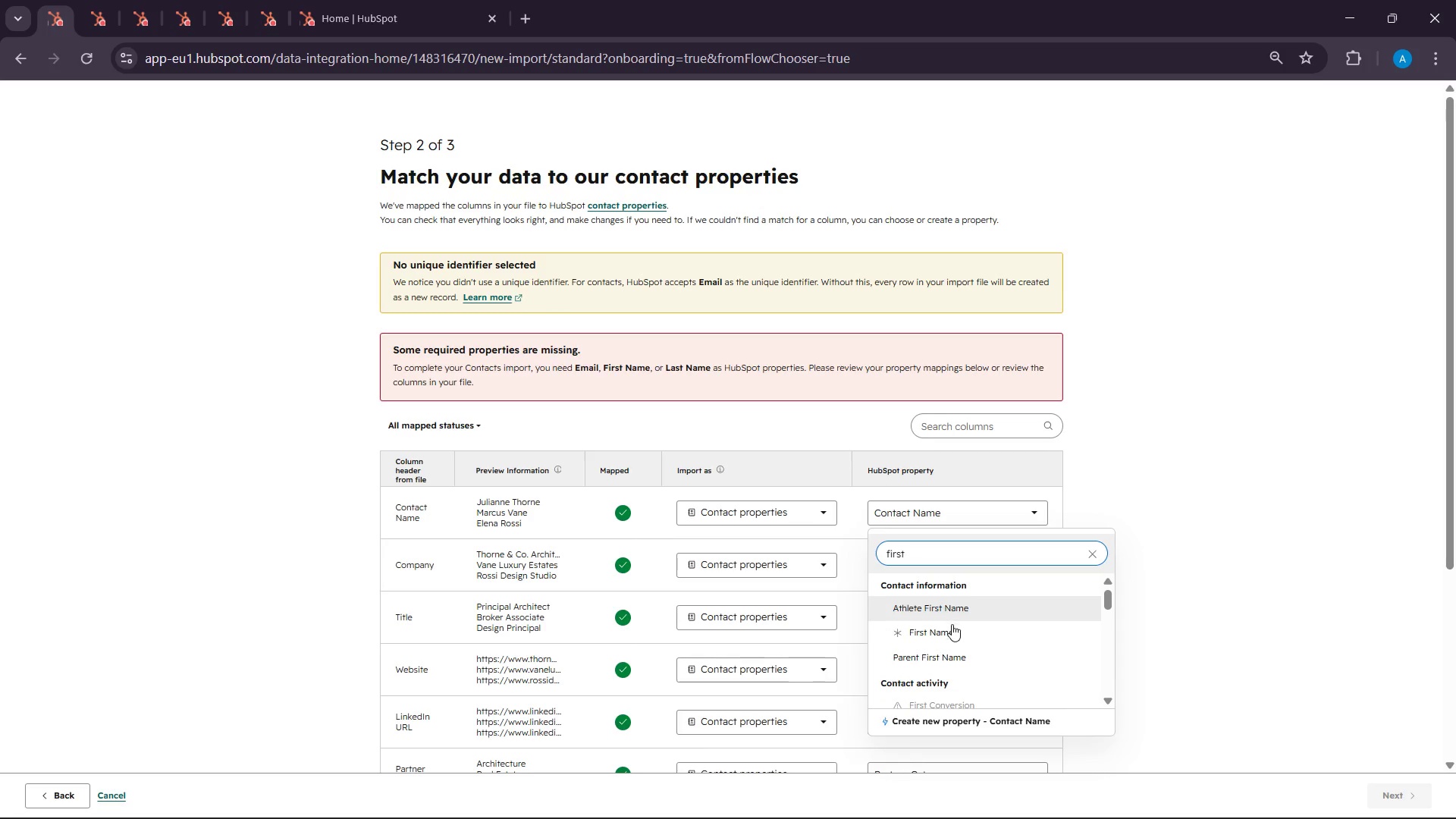 
left_click([950, 626])
 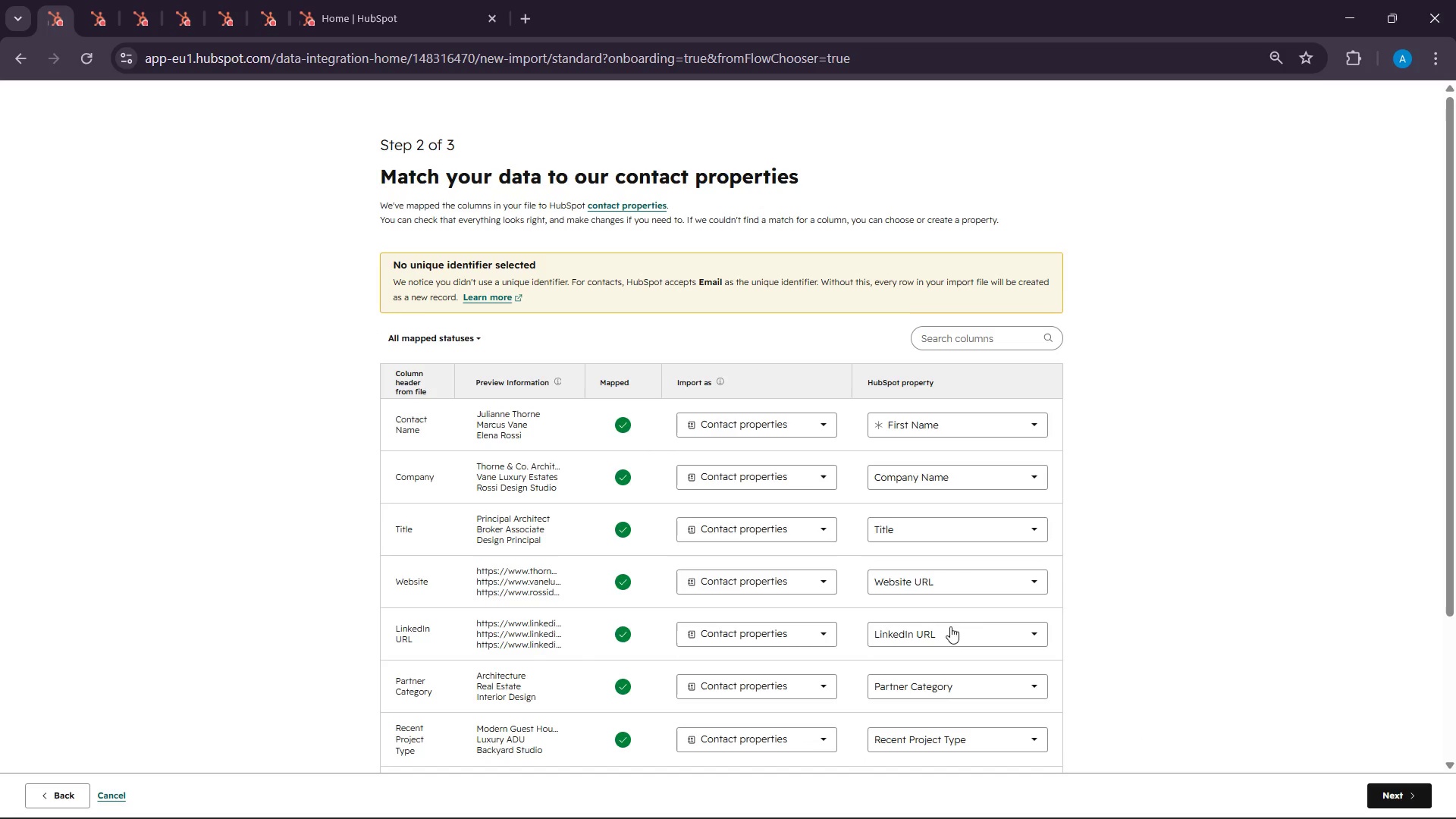 
scroll: coordinate [1074, 631], scroll_direction: down, amount: 12.0
 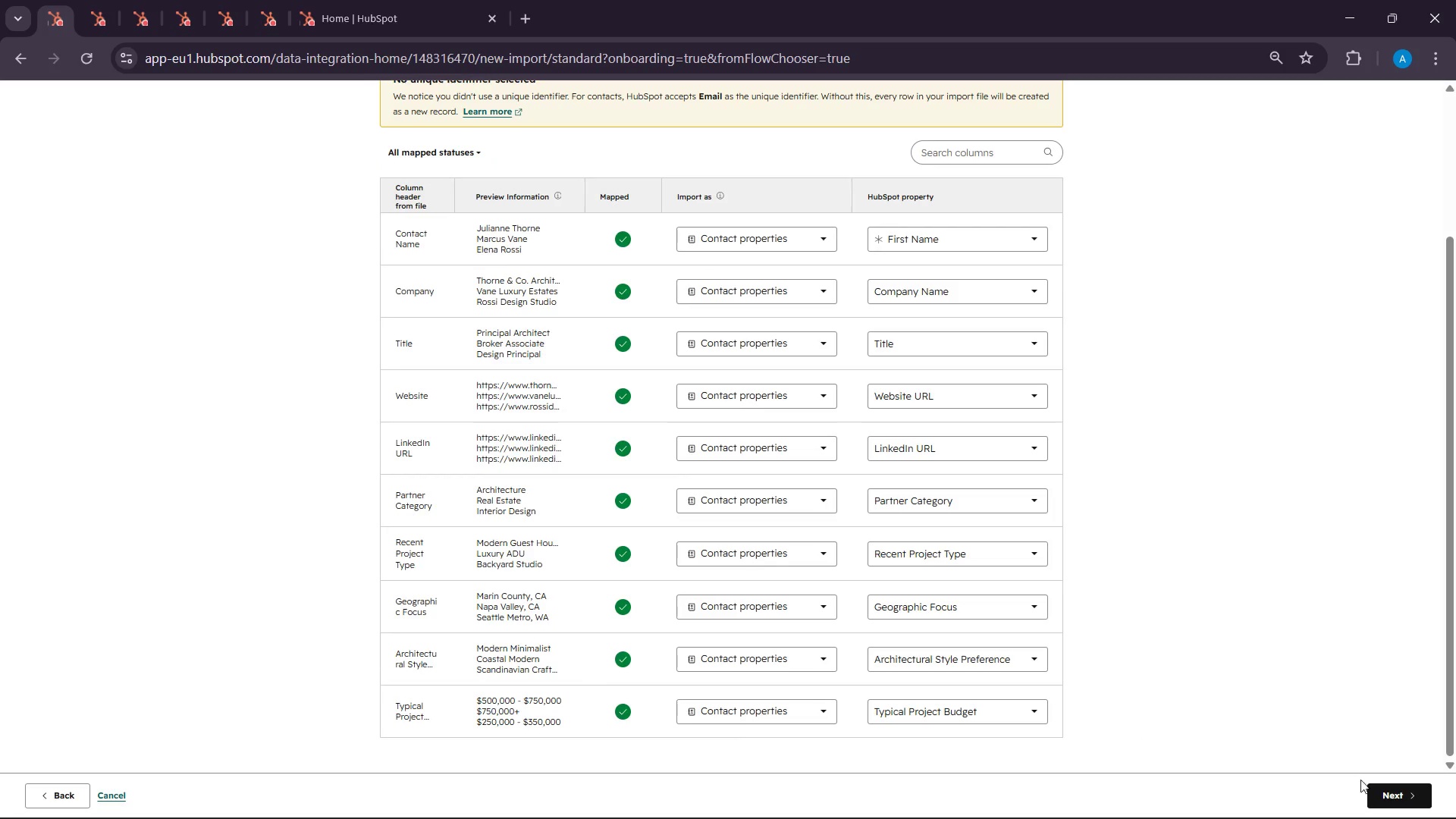 
left_click([1395, 799])
 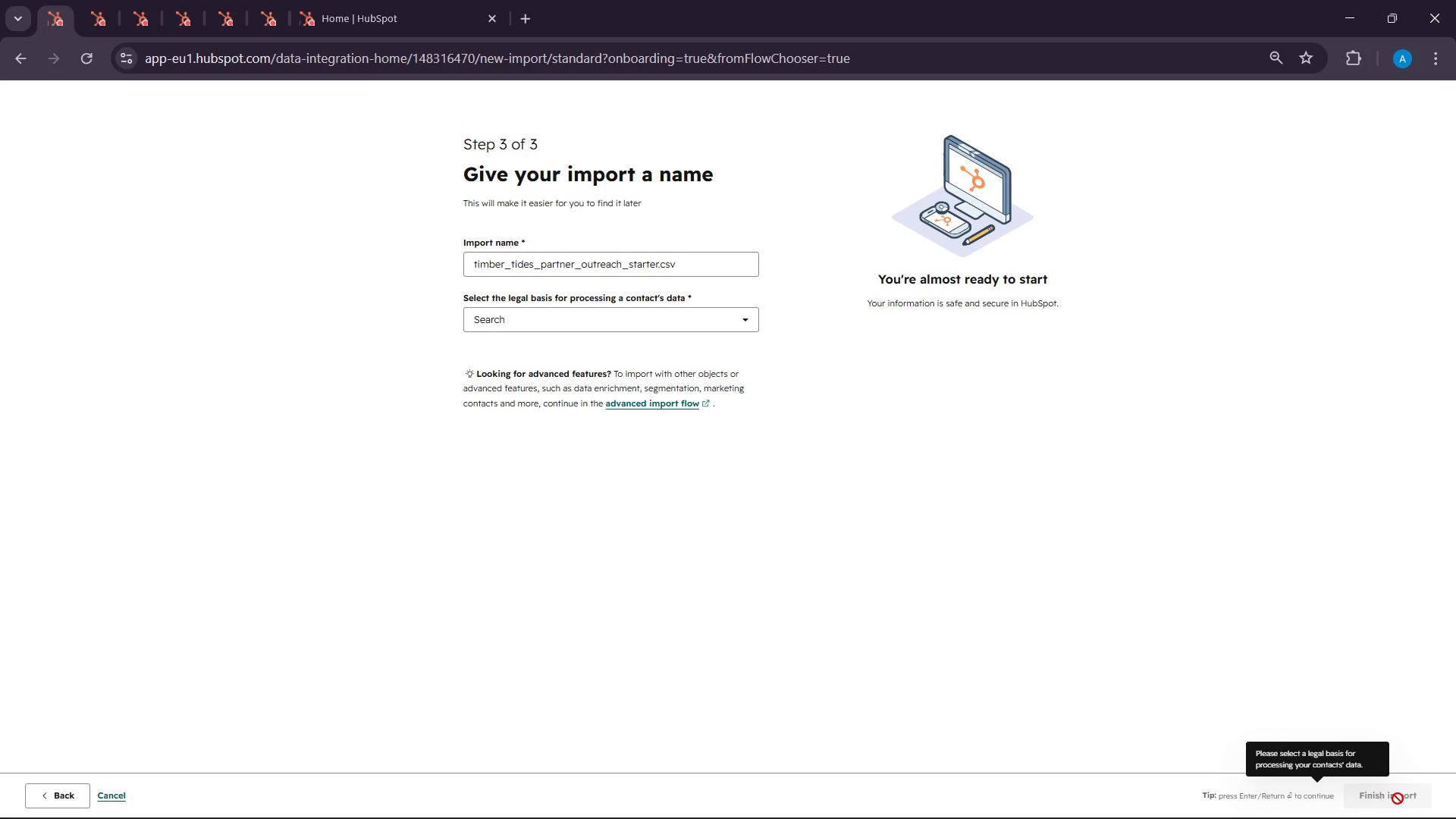 
wait(97.72)
 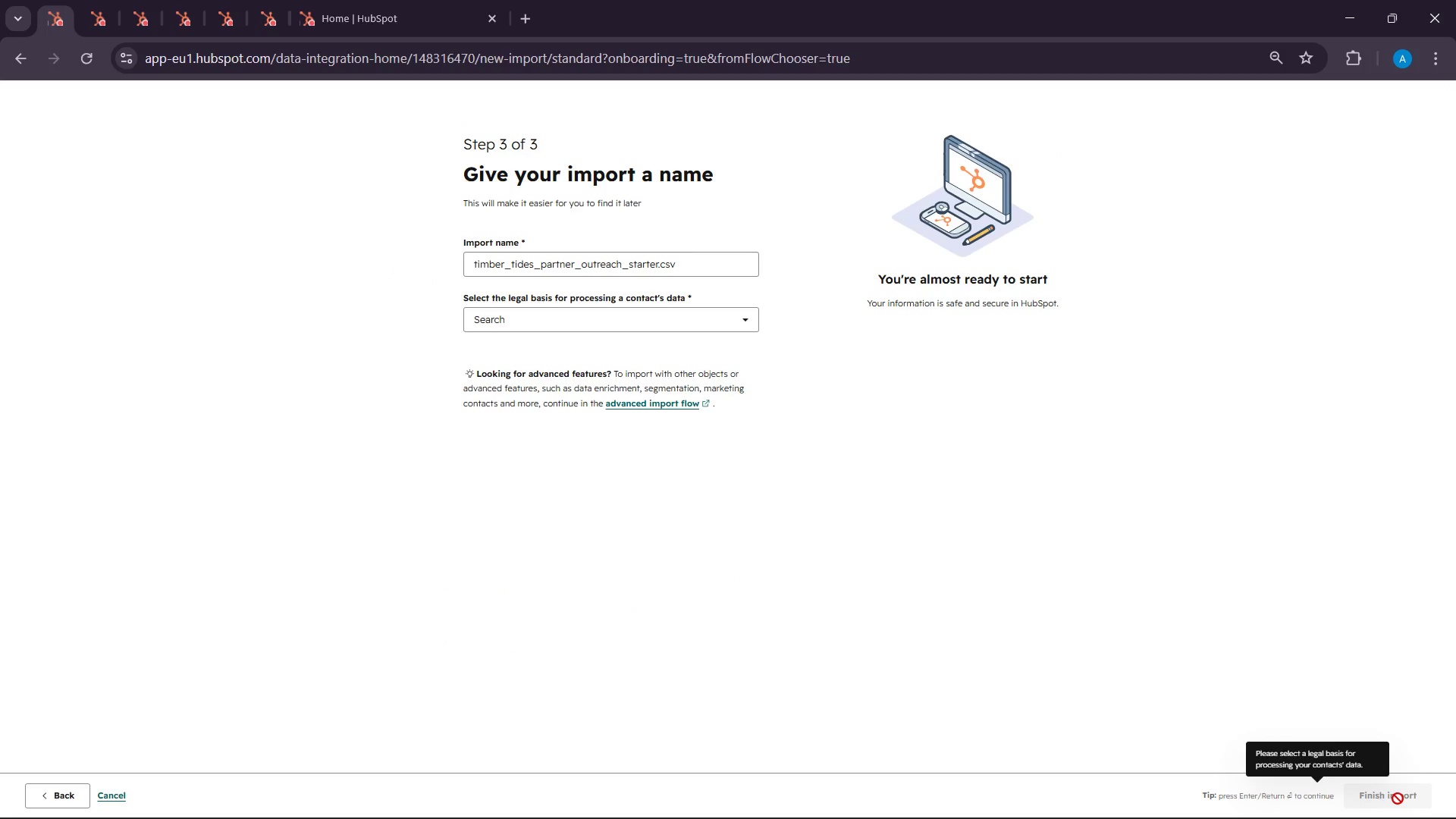 
left_click([627, 315])
 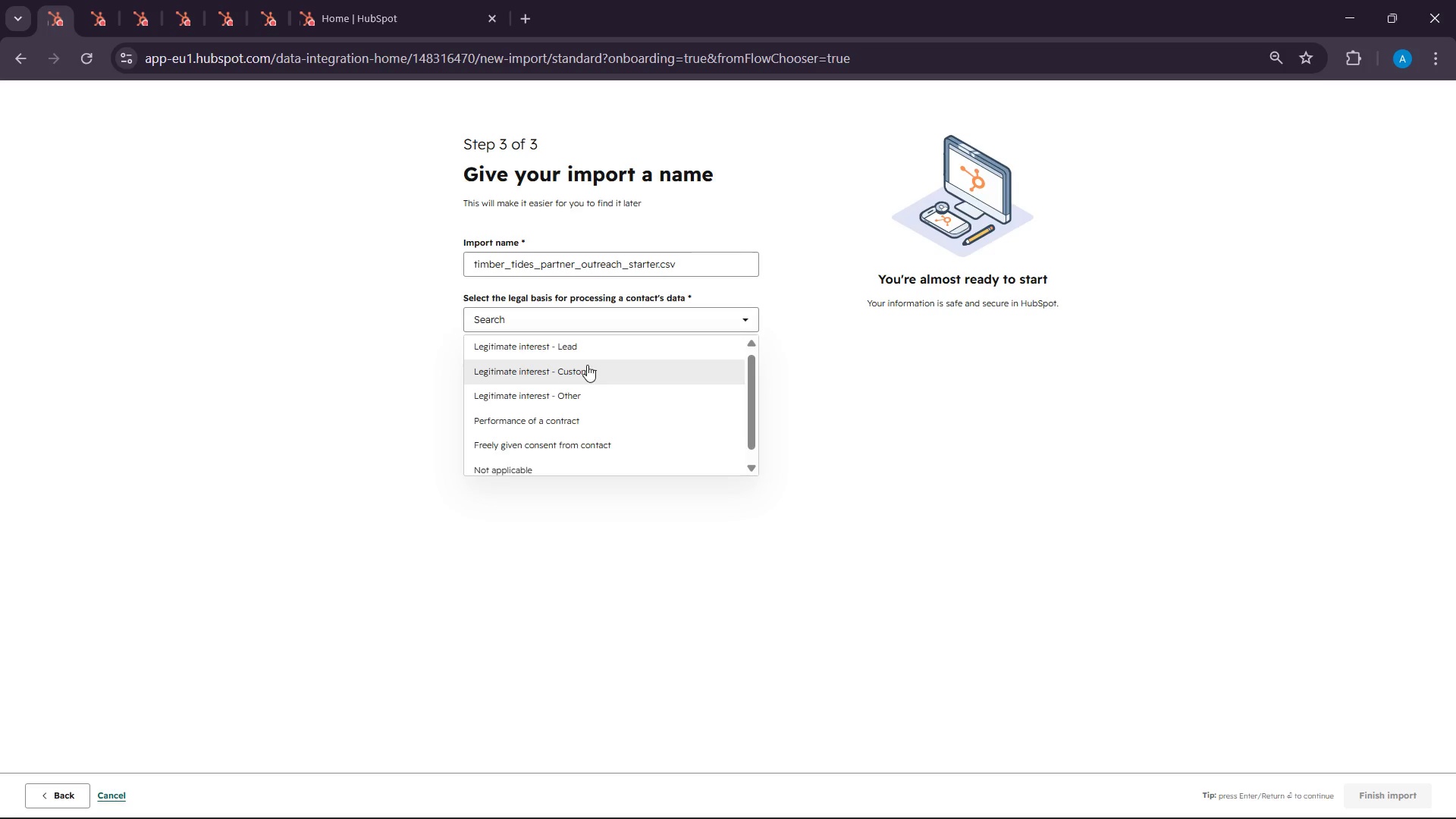 
left_click([587, 355])
 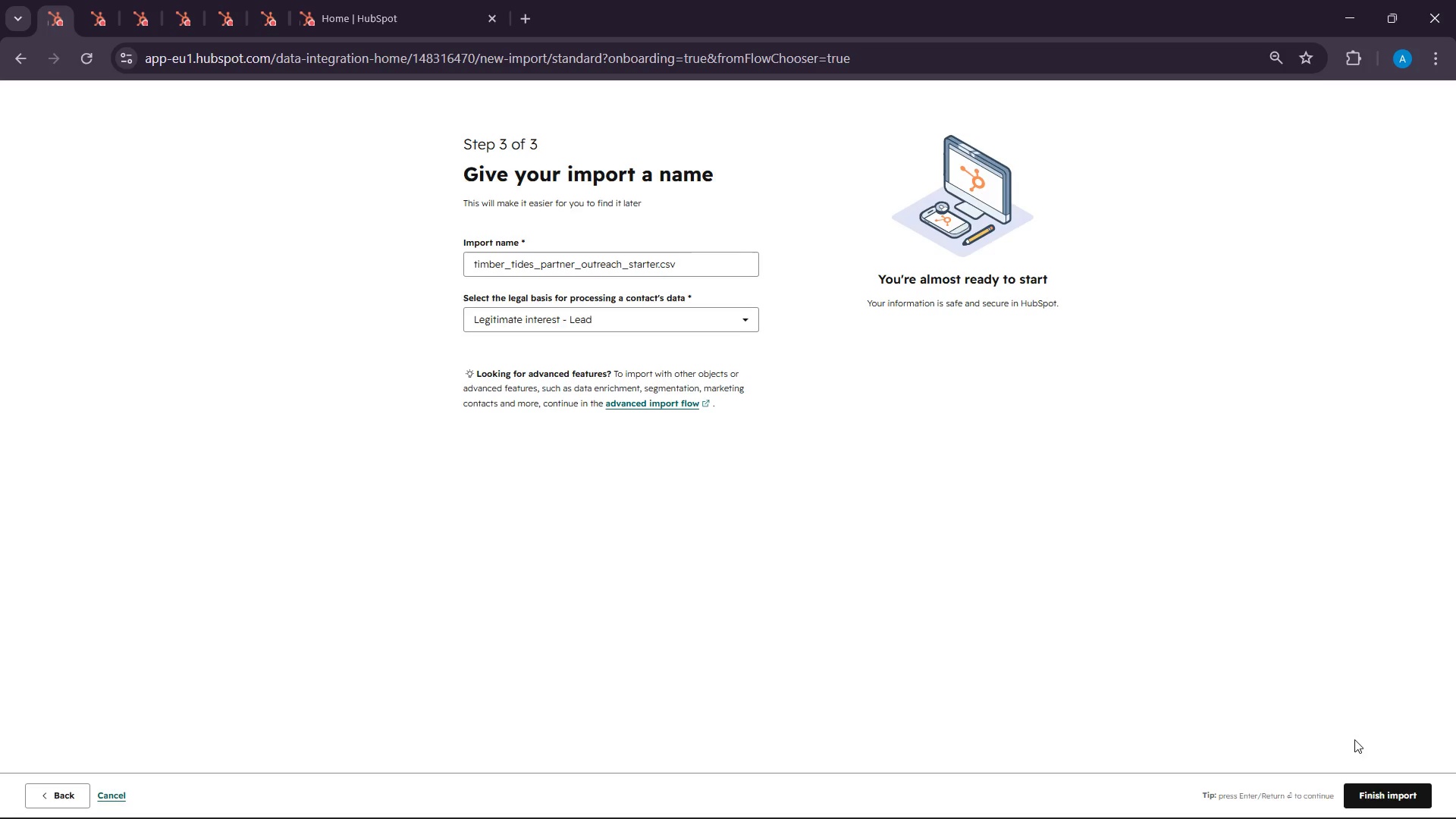 
left_click([1371, 794])
 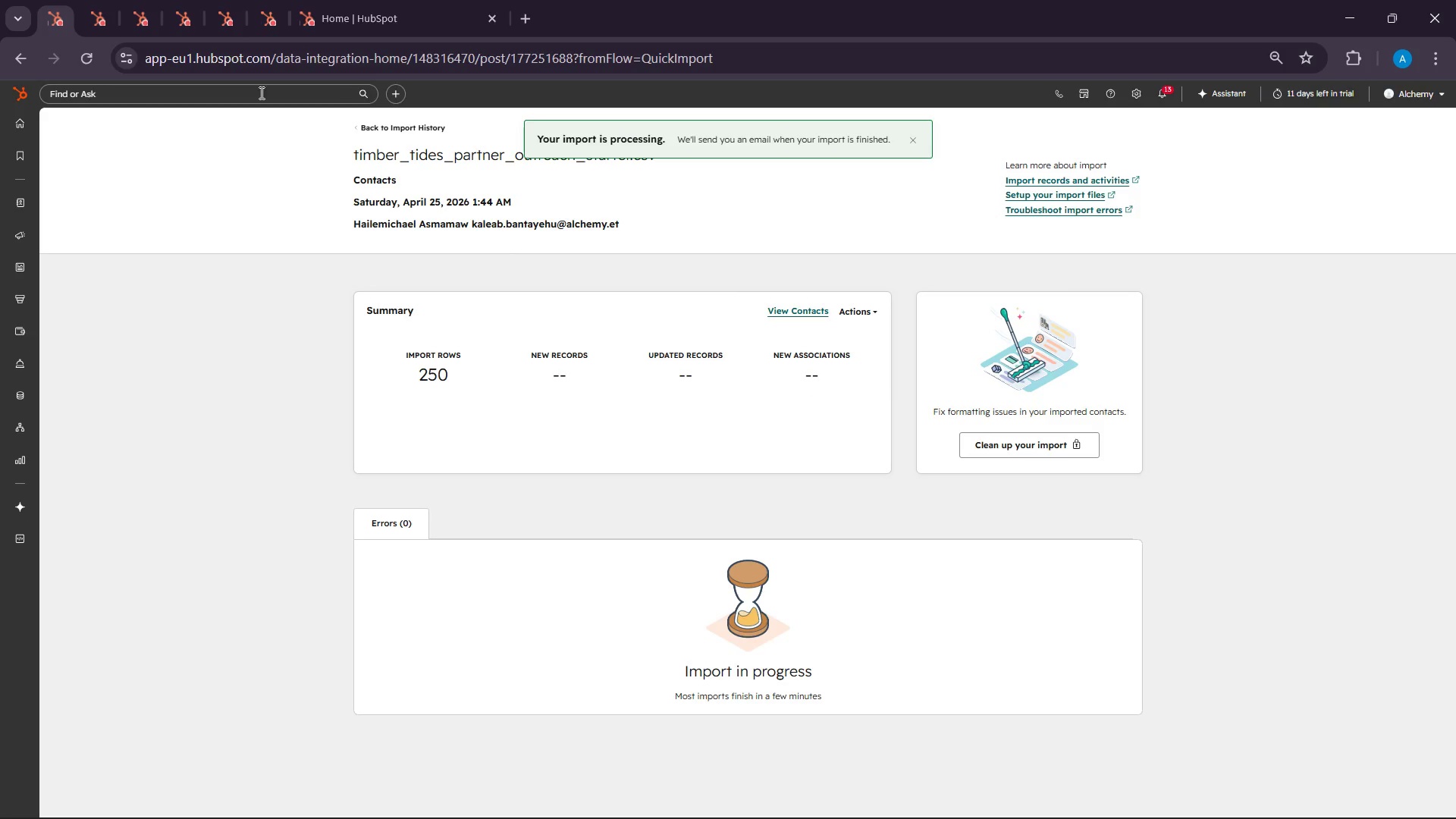 
left_click([106, 0])
 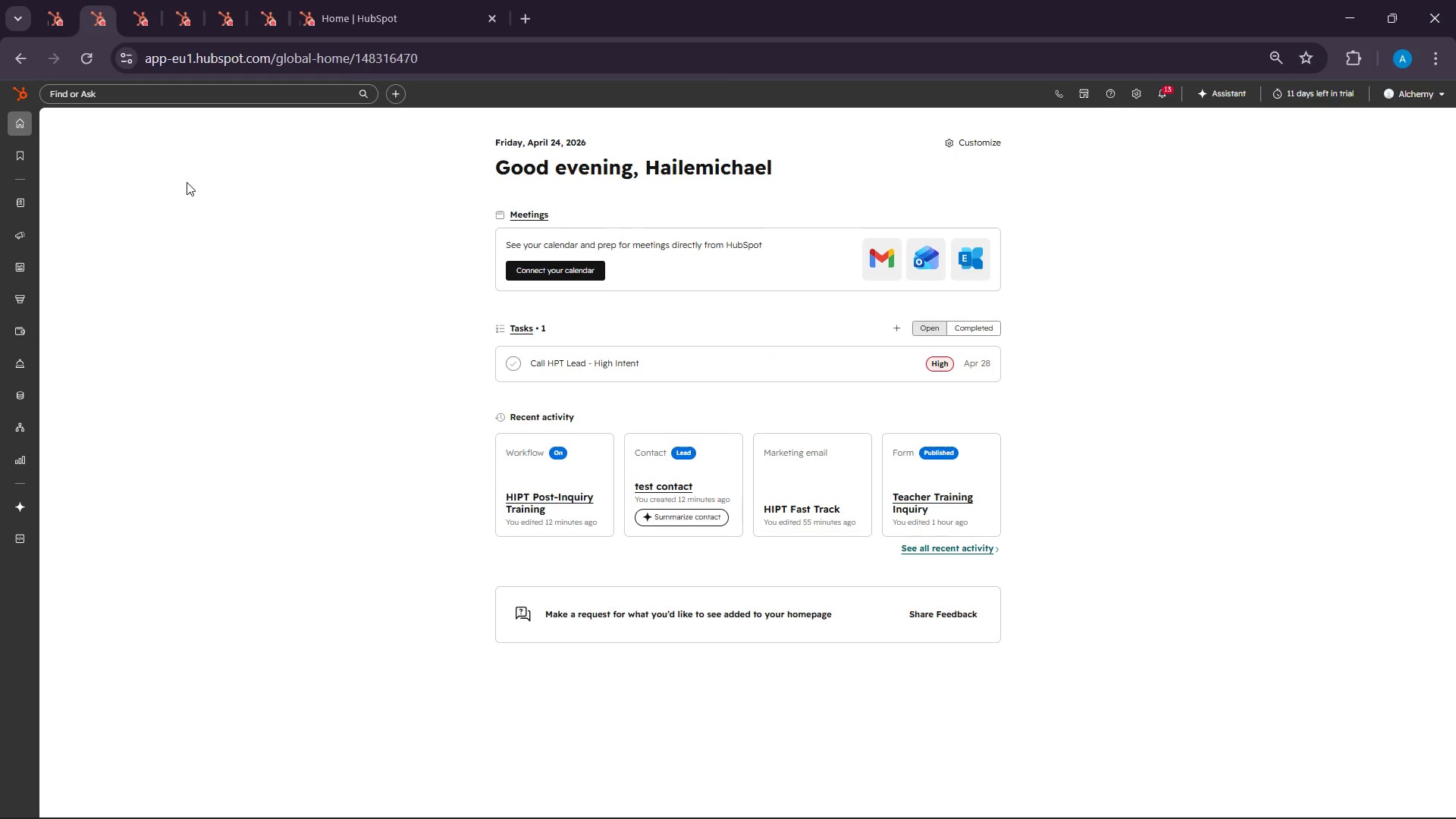 
mouse_move([12, 148])
 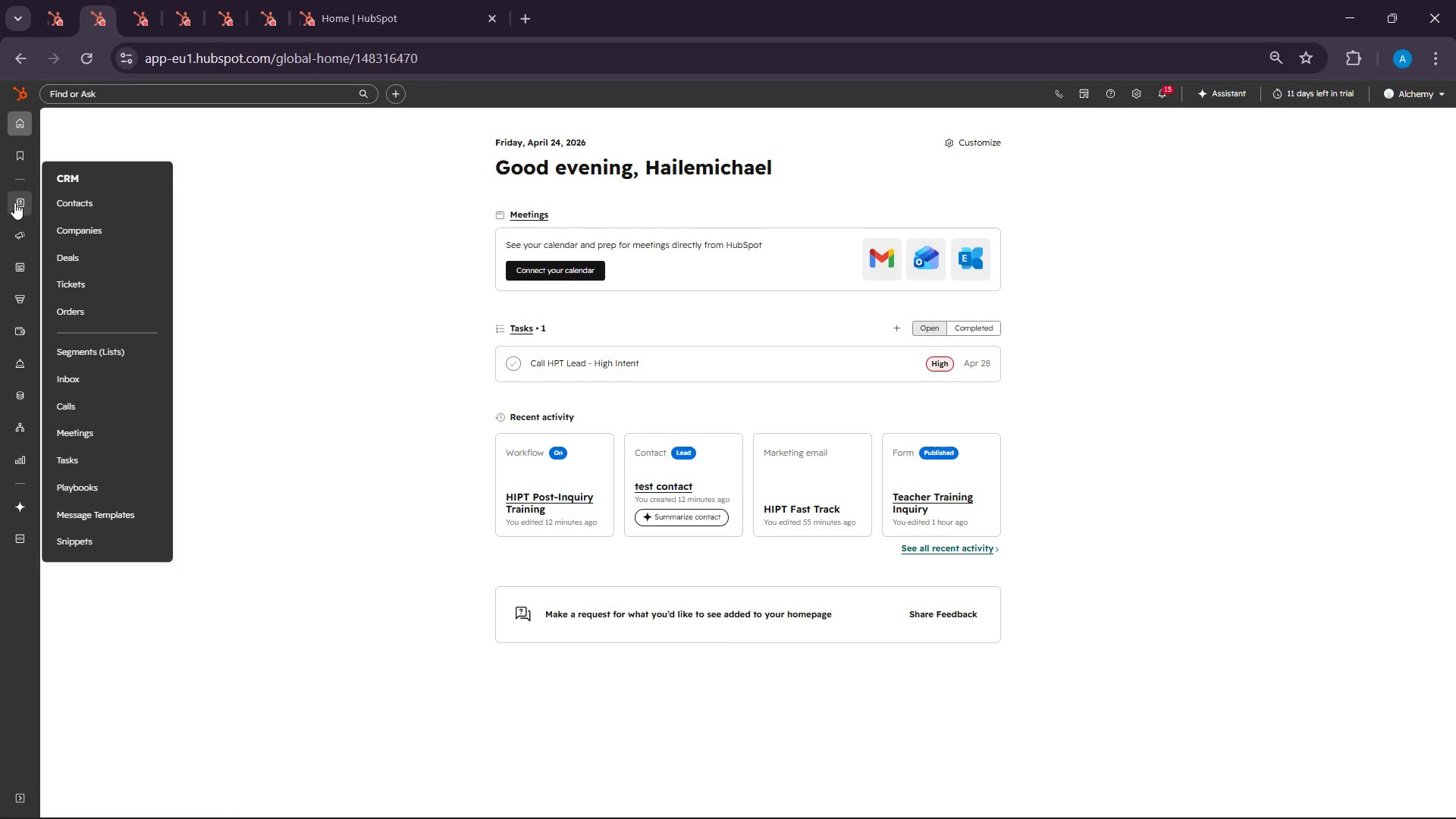 
wait(33.68)
 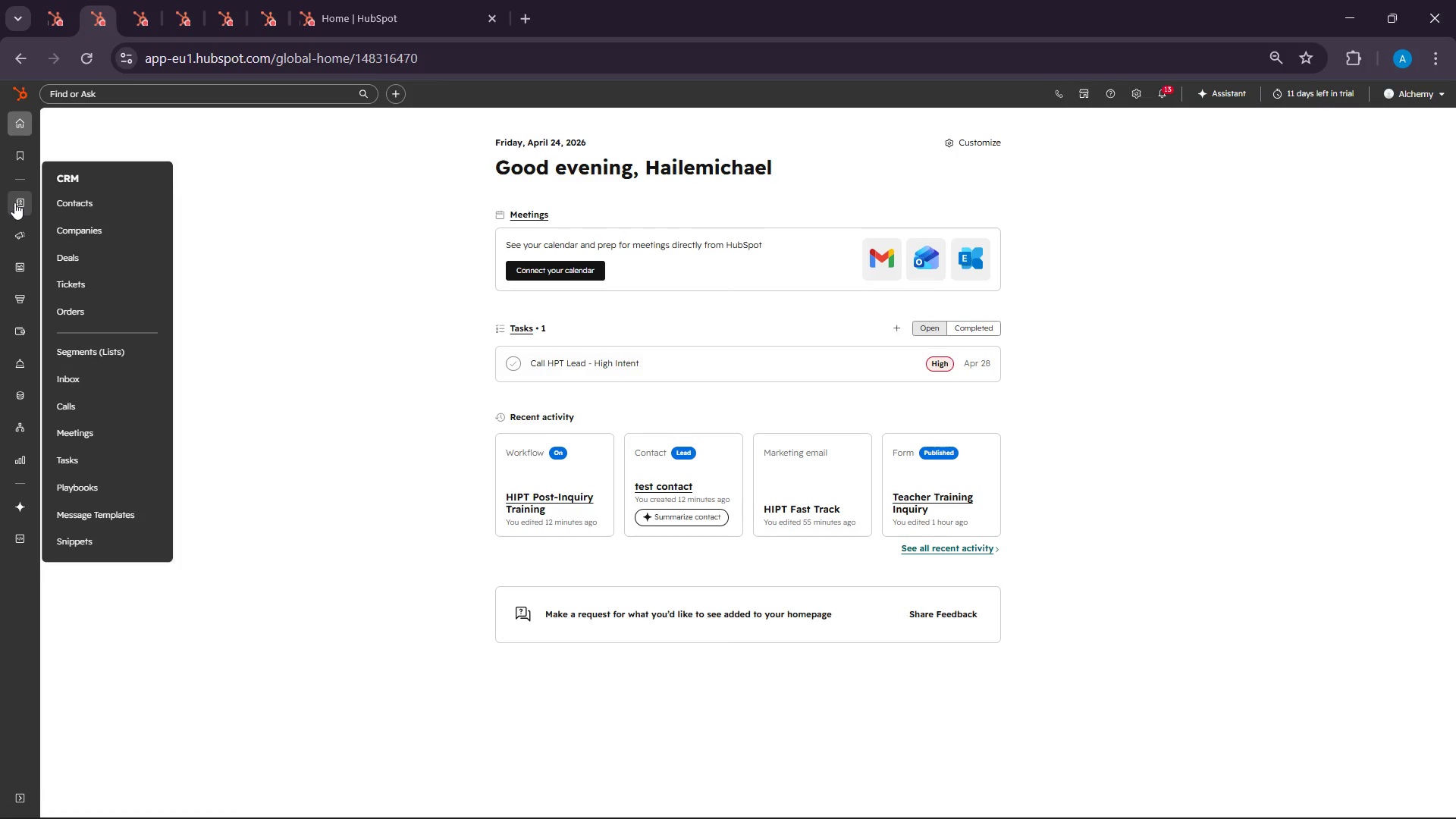 
left_click([69, 259])
 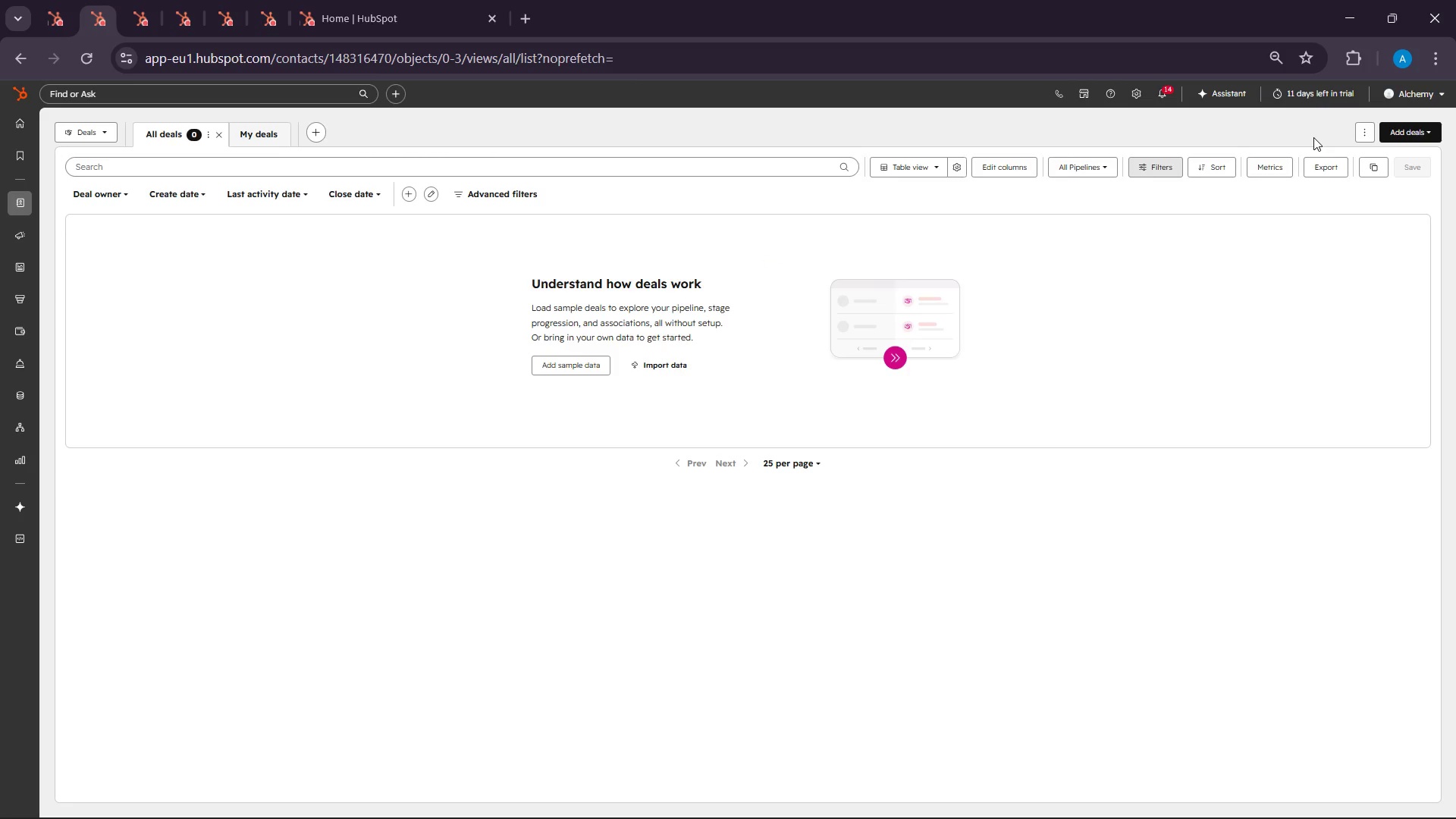 
wait(21.06)
 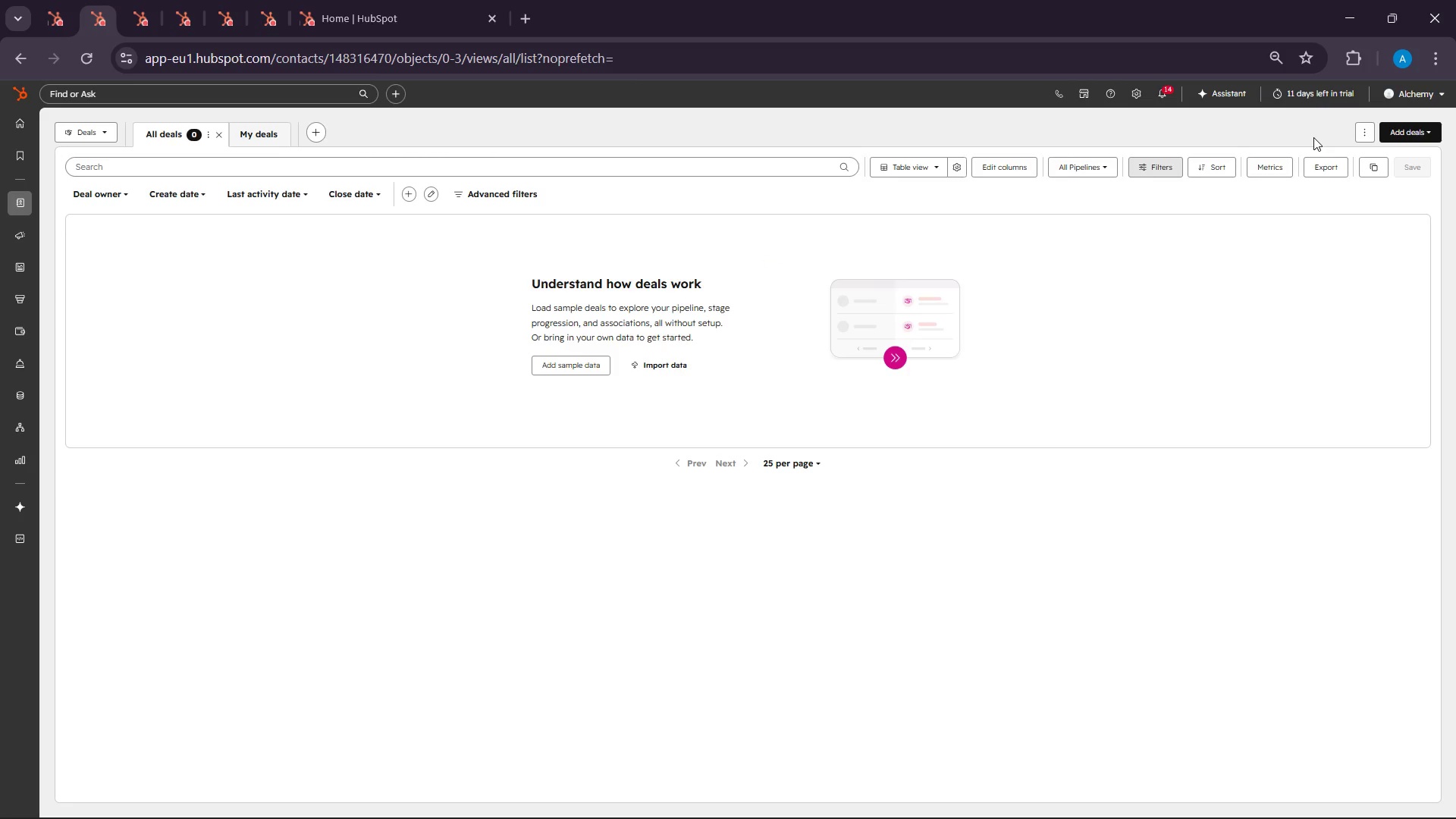 
left_click([127, 104])
 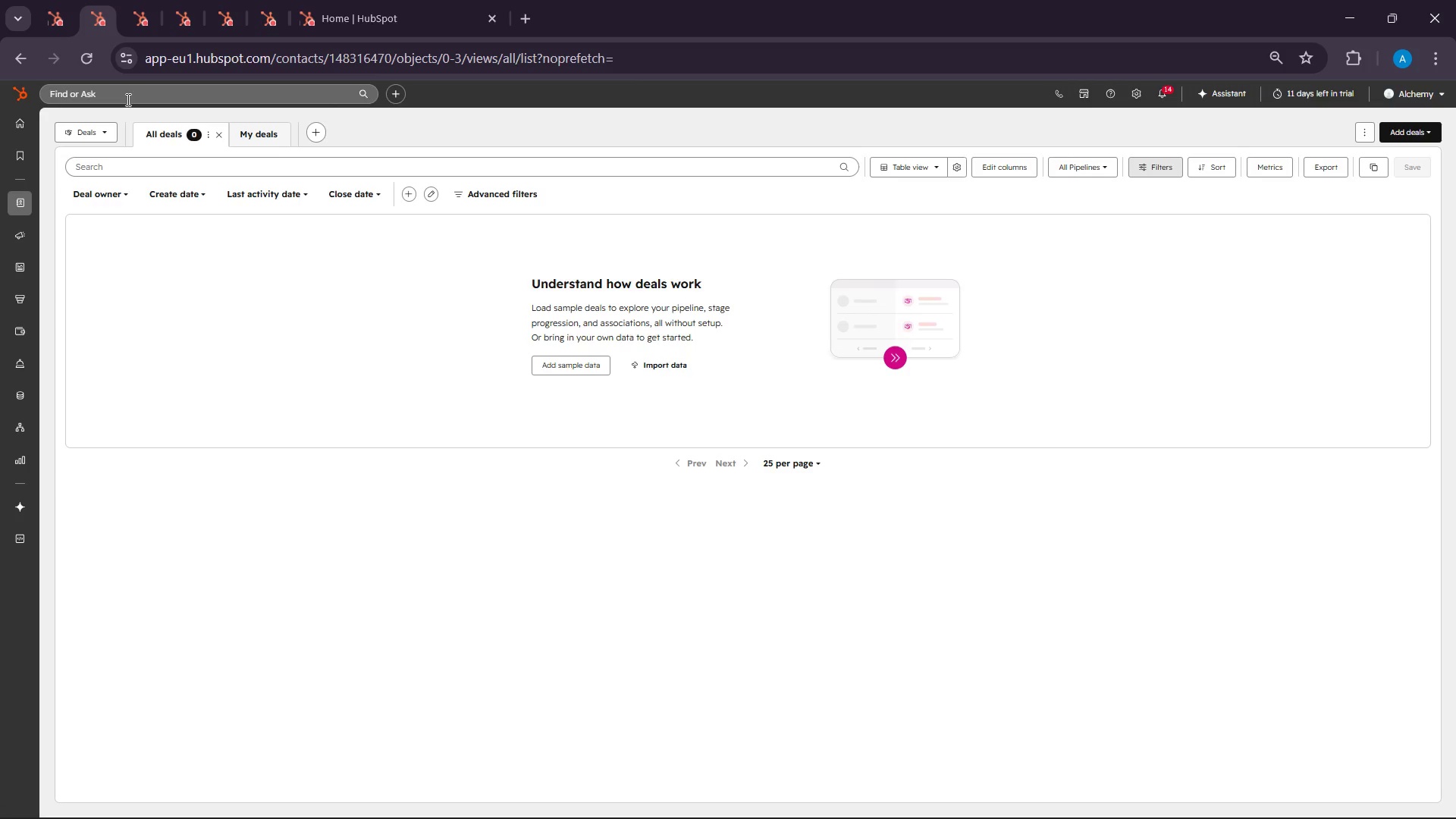 
type(pipe)
 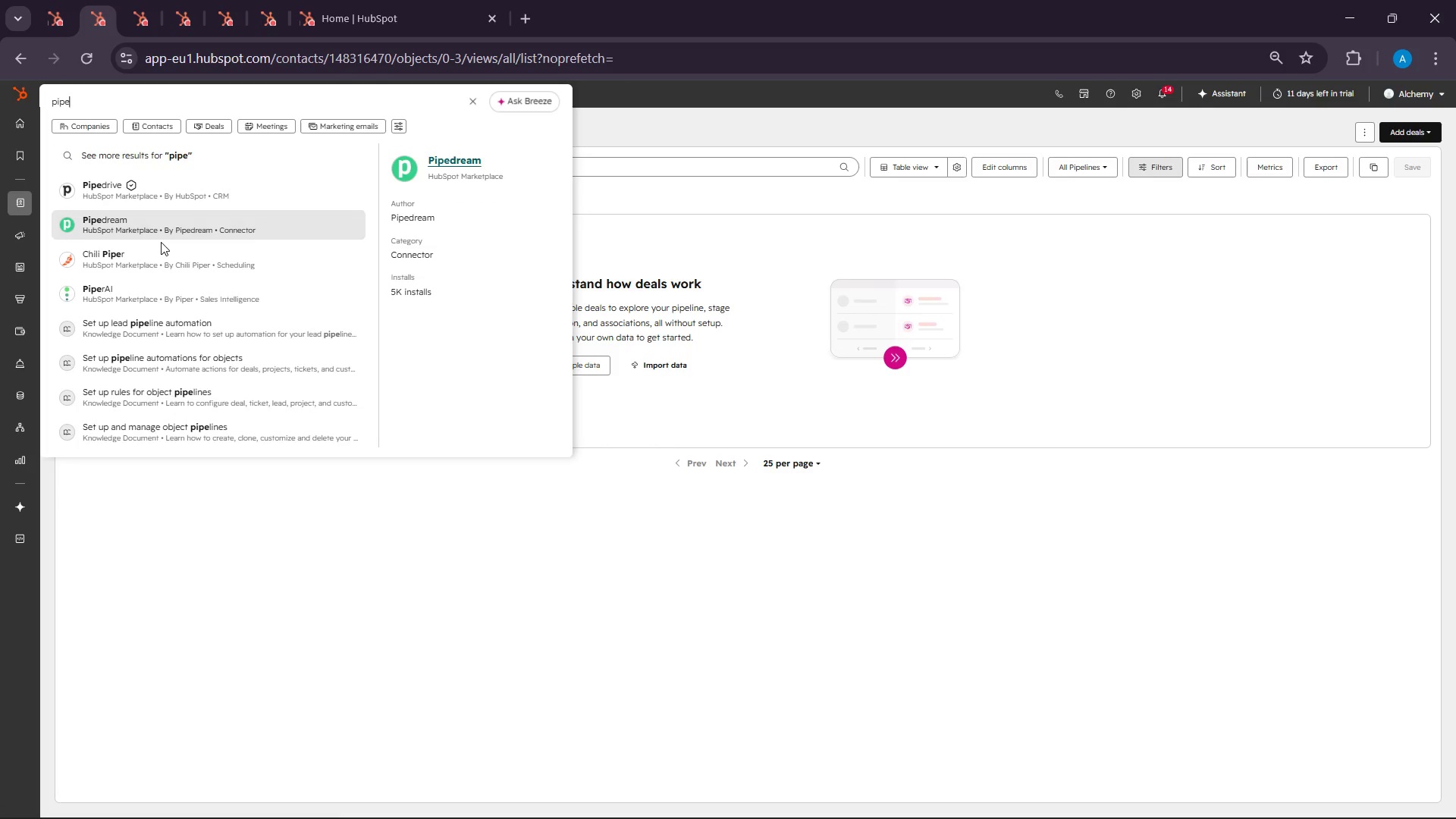 
wait(7.08)
 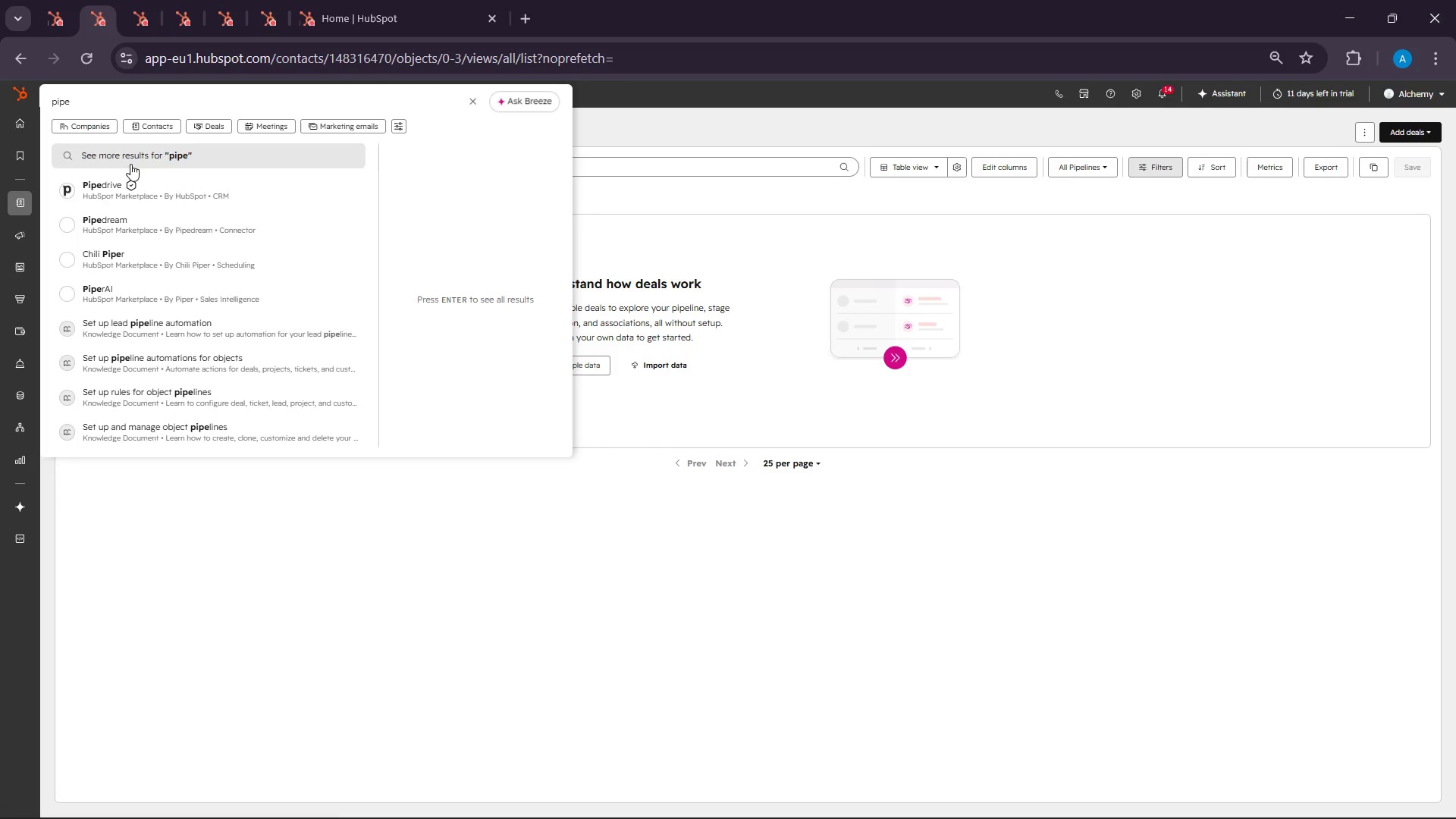 
type(line)
 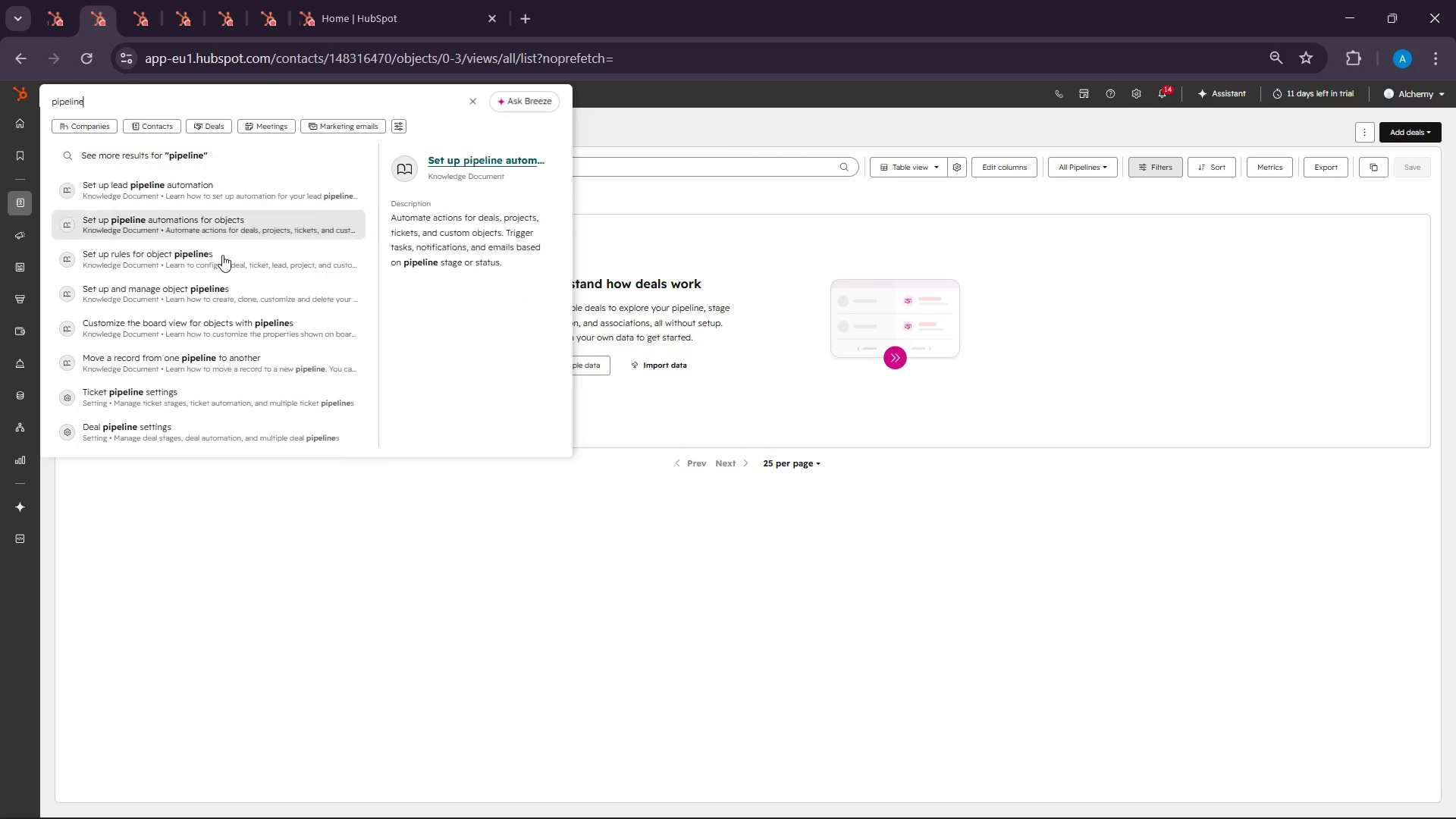 
left_click([218, 432])
 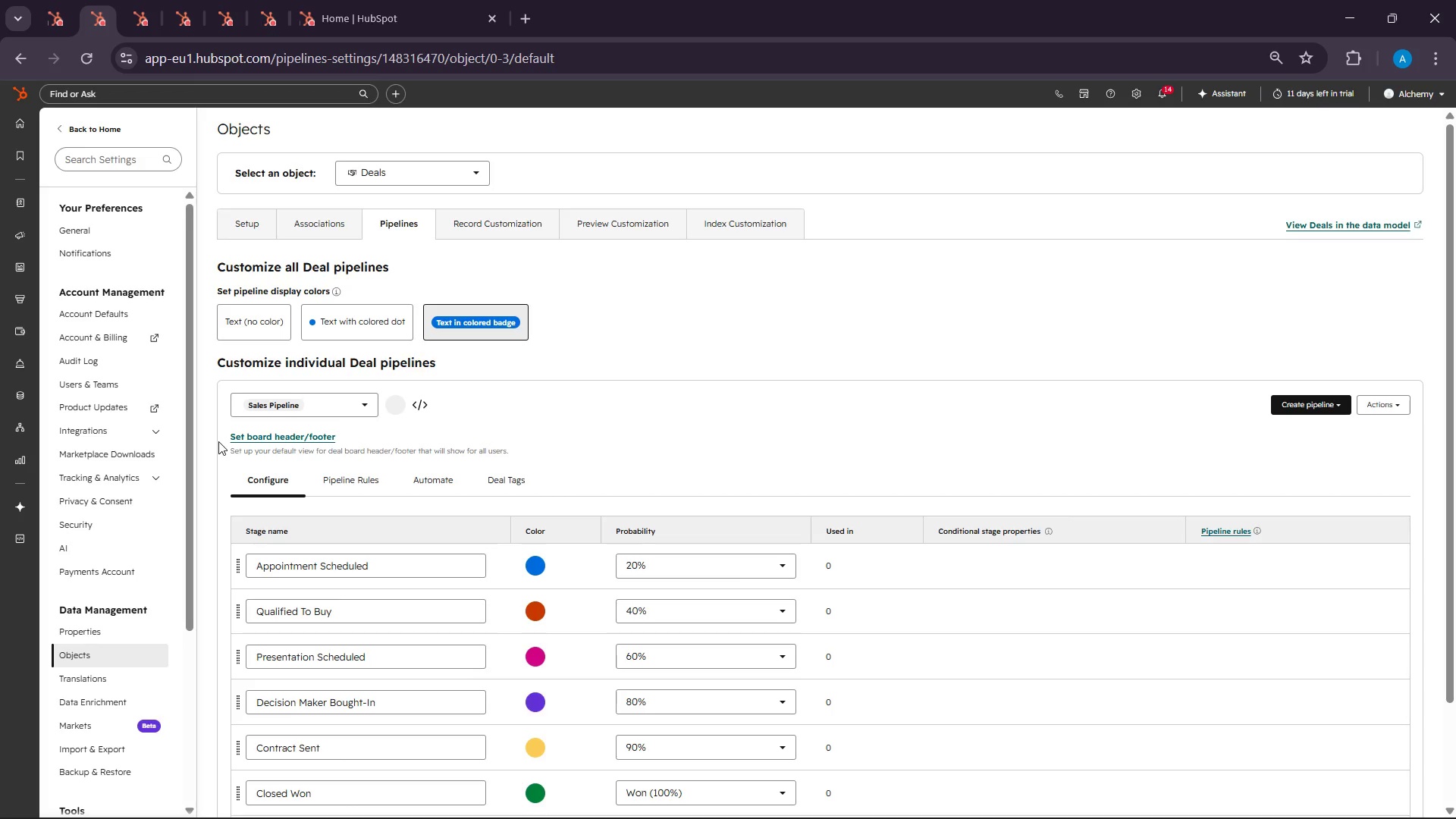 
wait(45.03)
 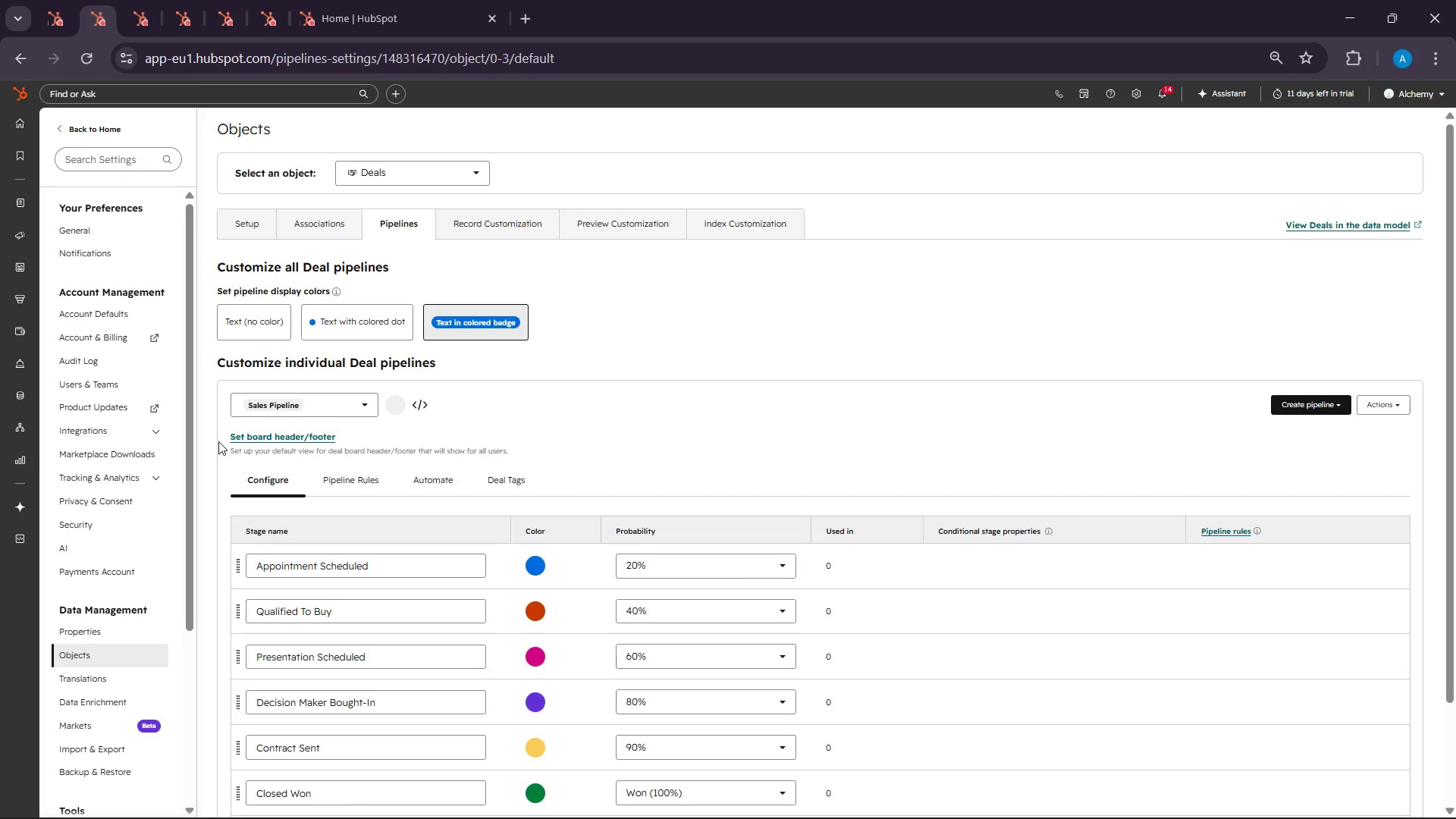 
left_click([326, 408])
 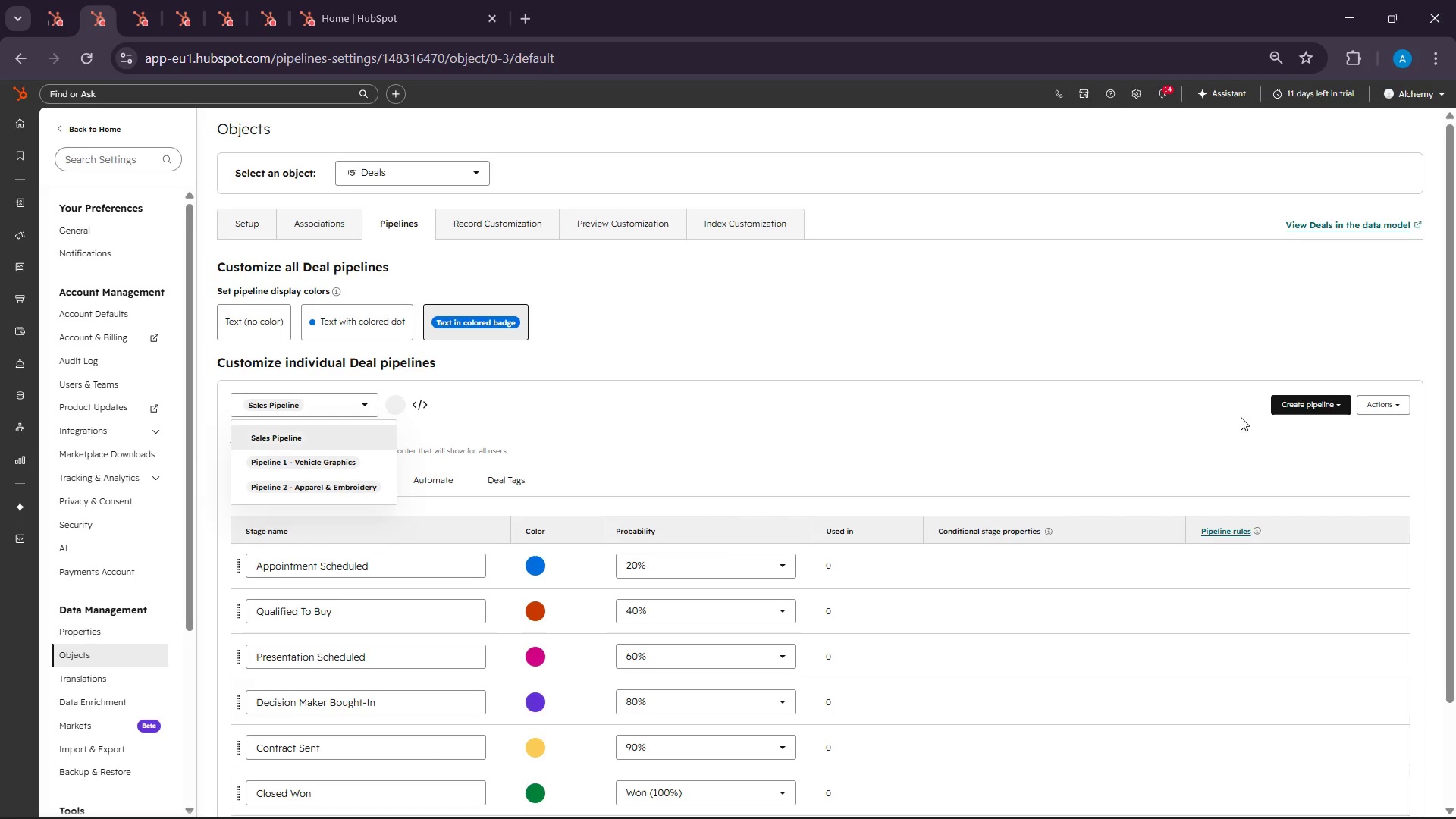 
left_click([1326, 405])
 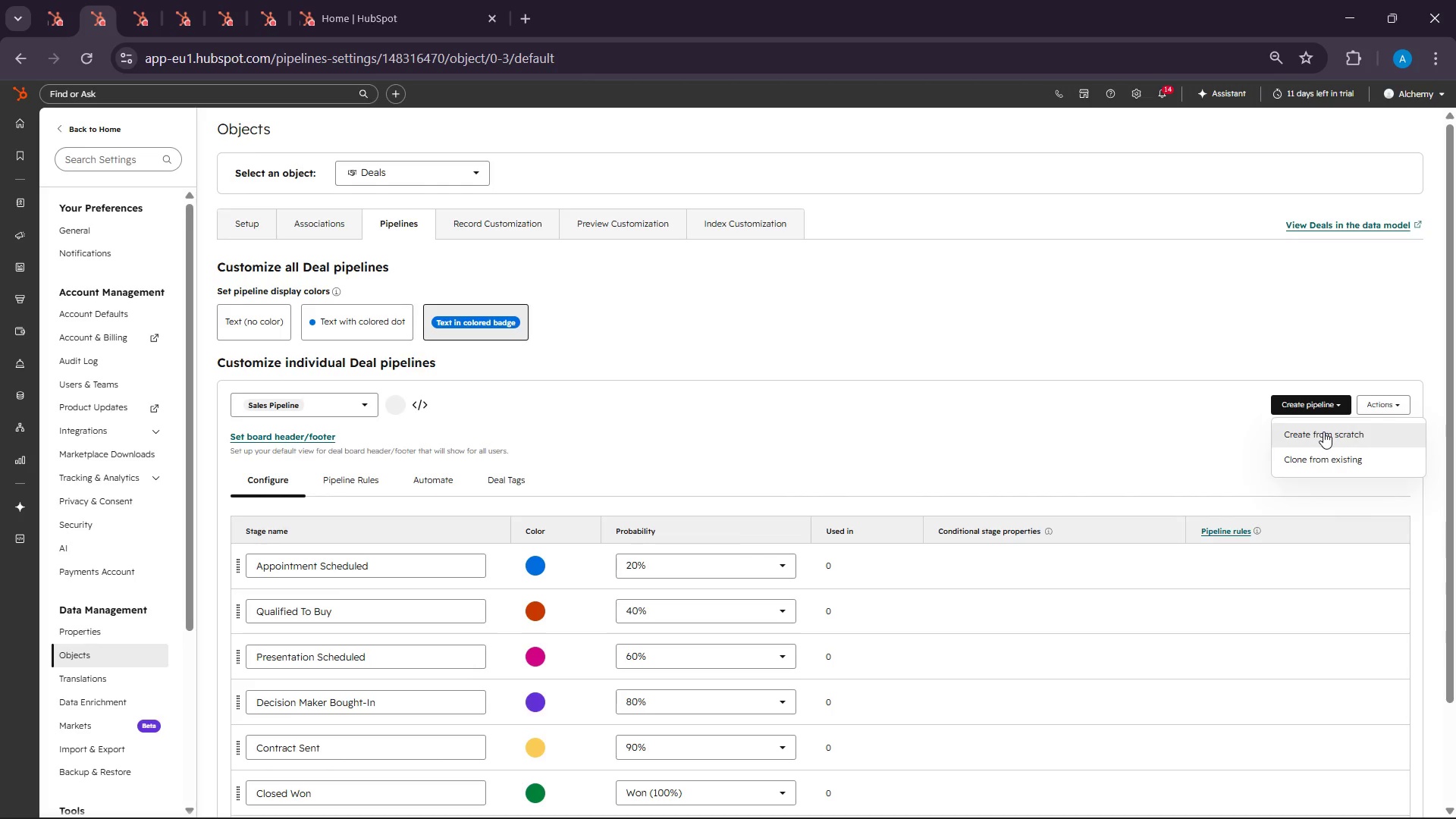 
left_click([1323, 431])
 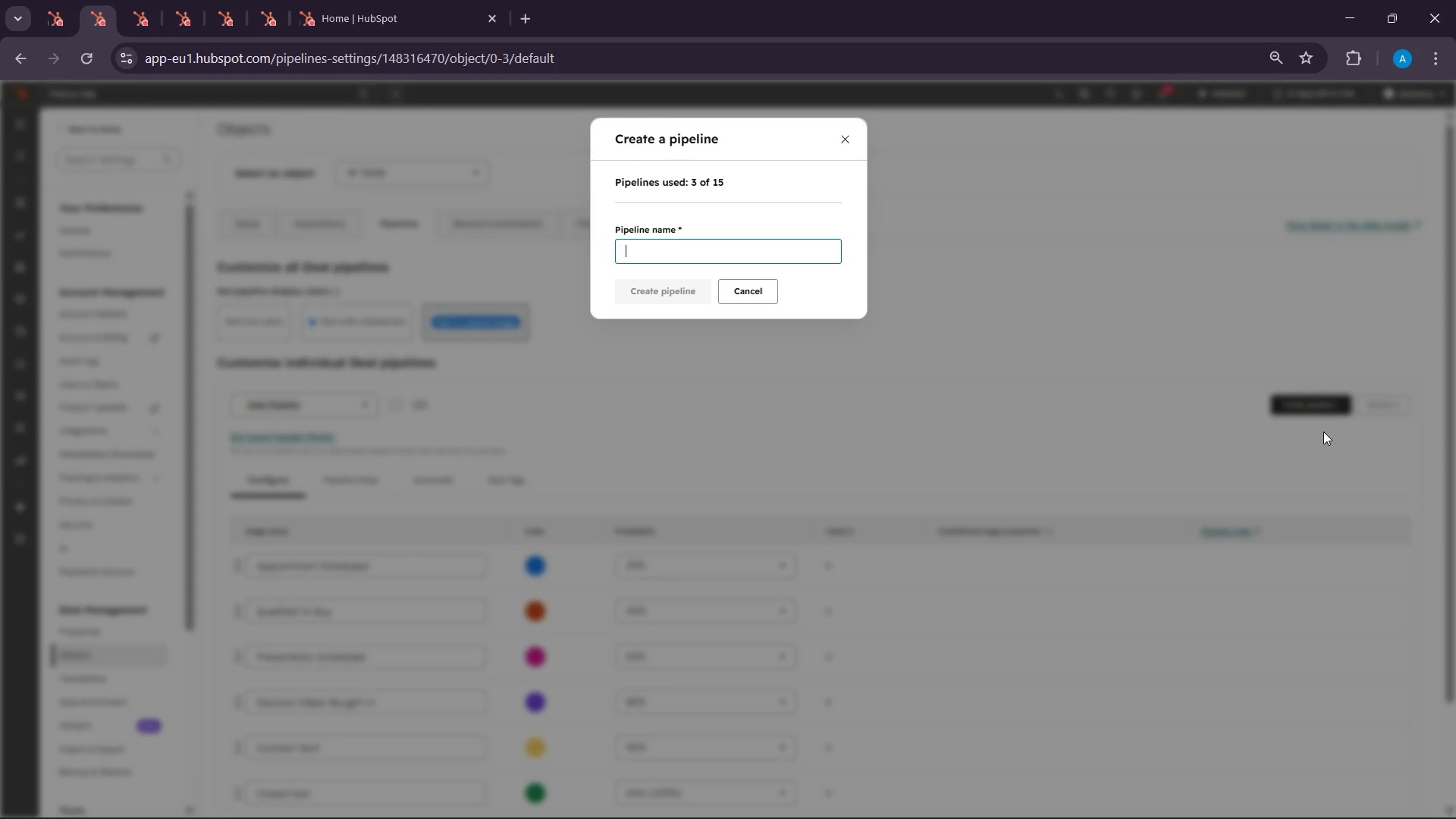 
wait(32.88)
 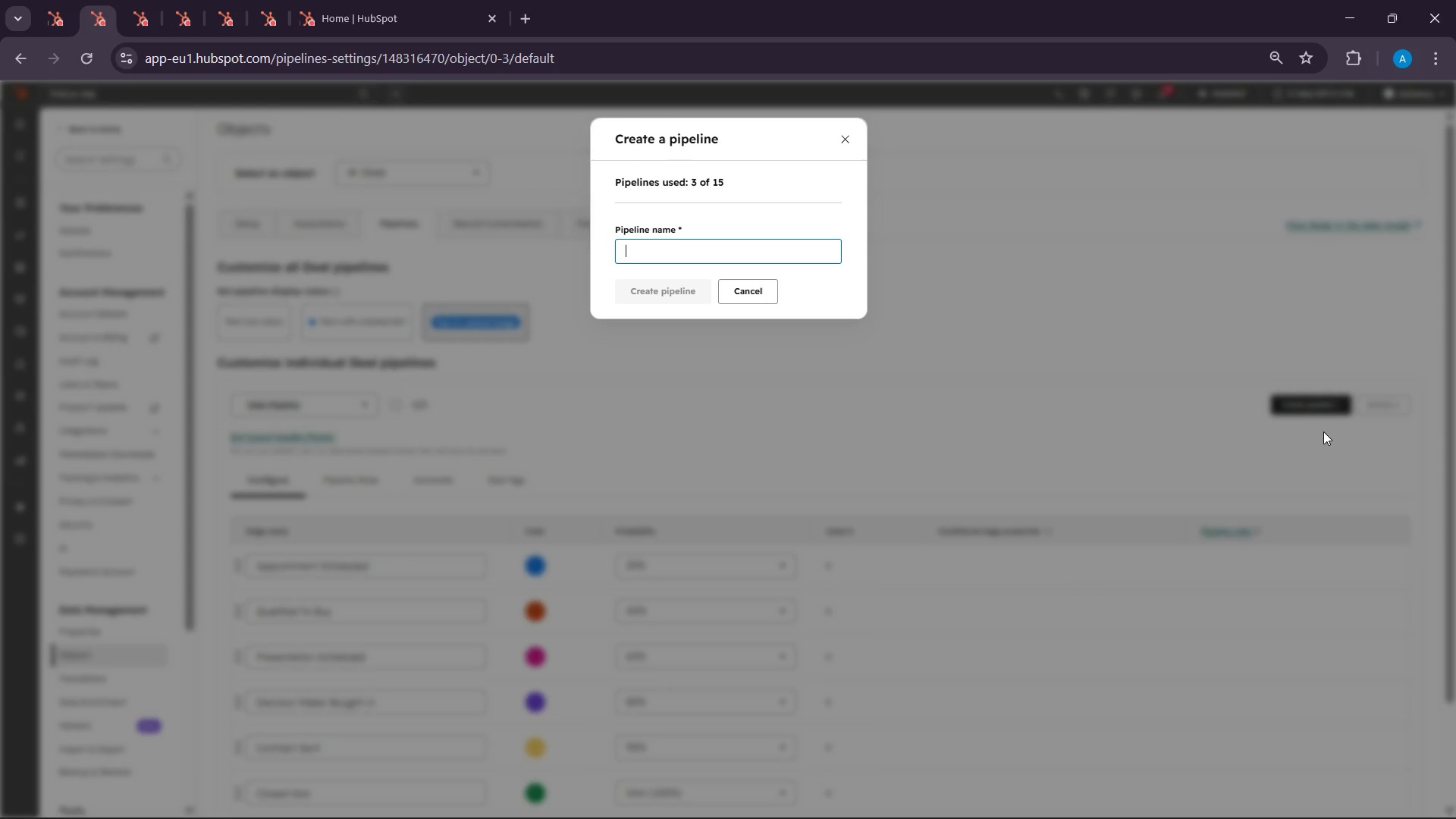 
type(Partner Recrui)
 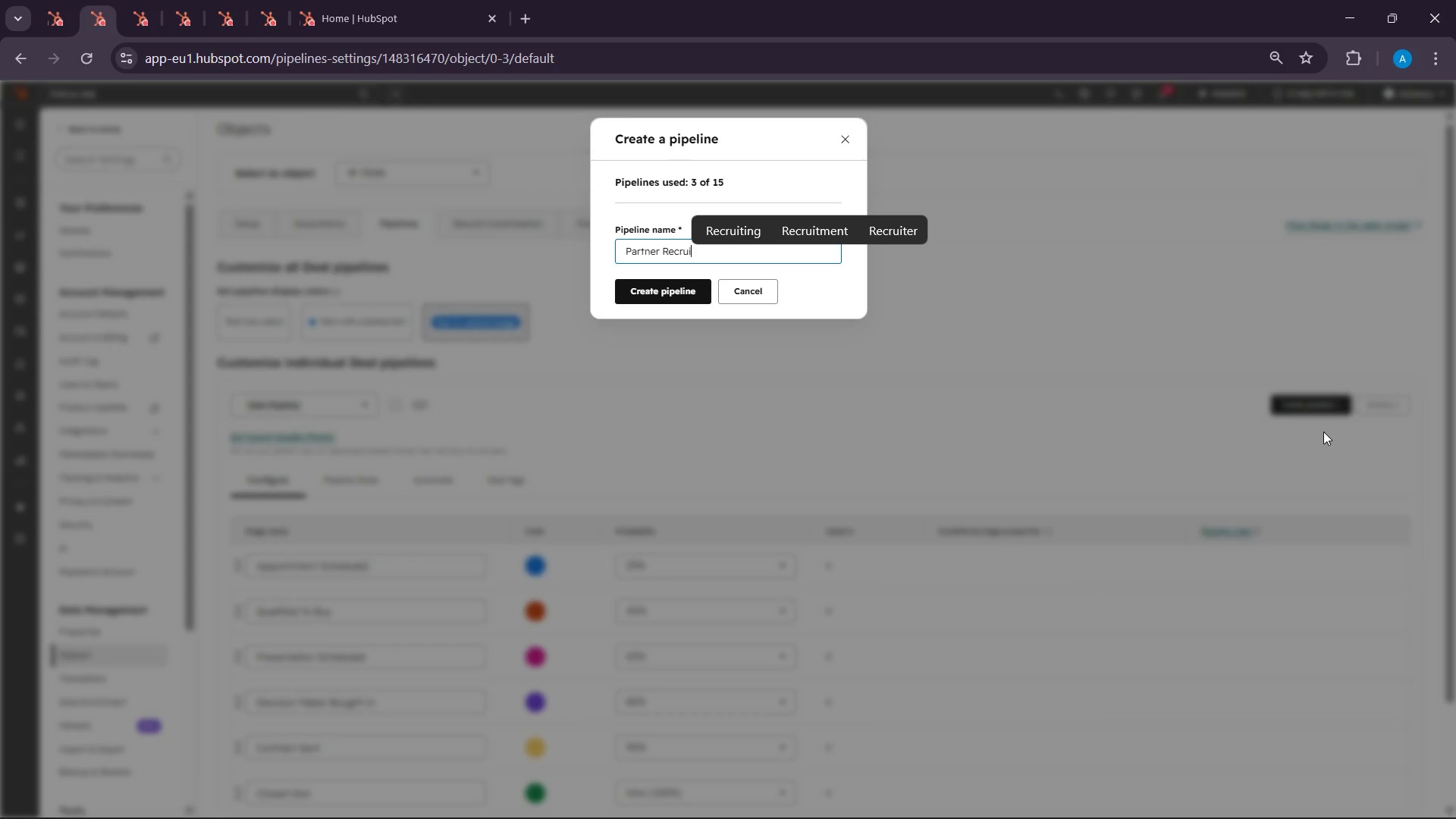 
left_click([845, 218])
 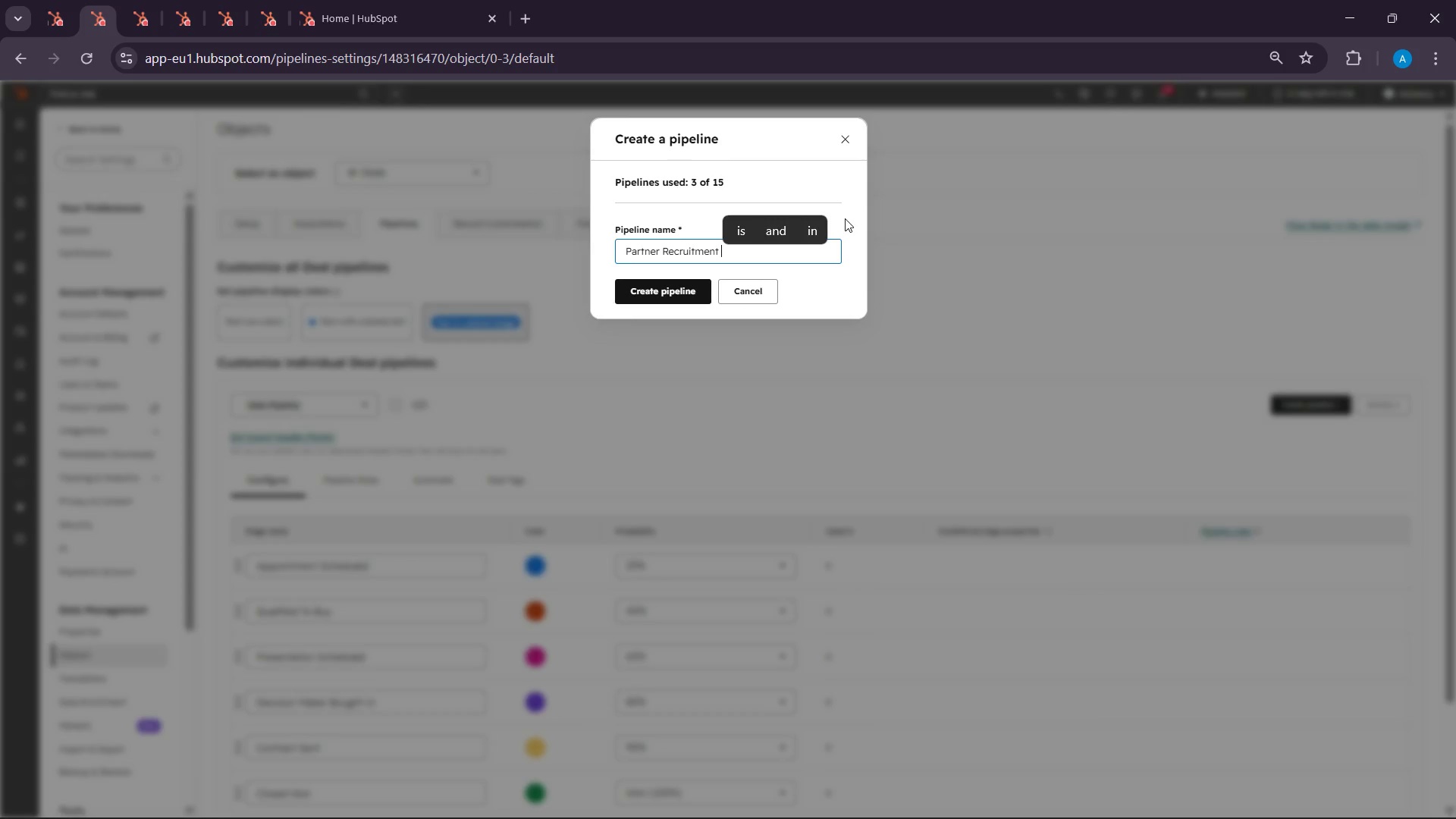 
wait(6.41)
 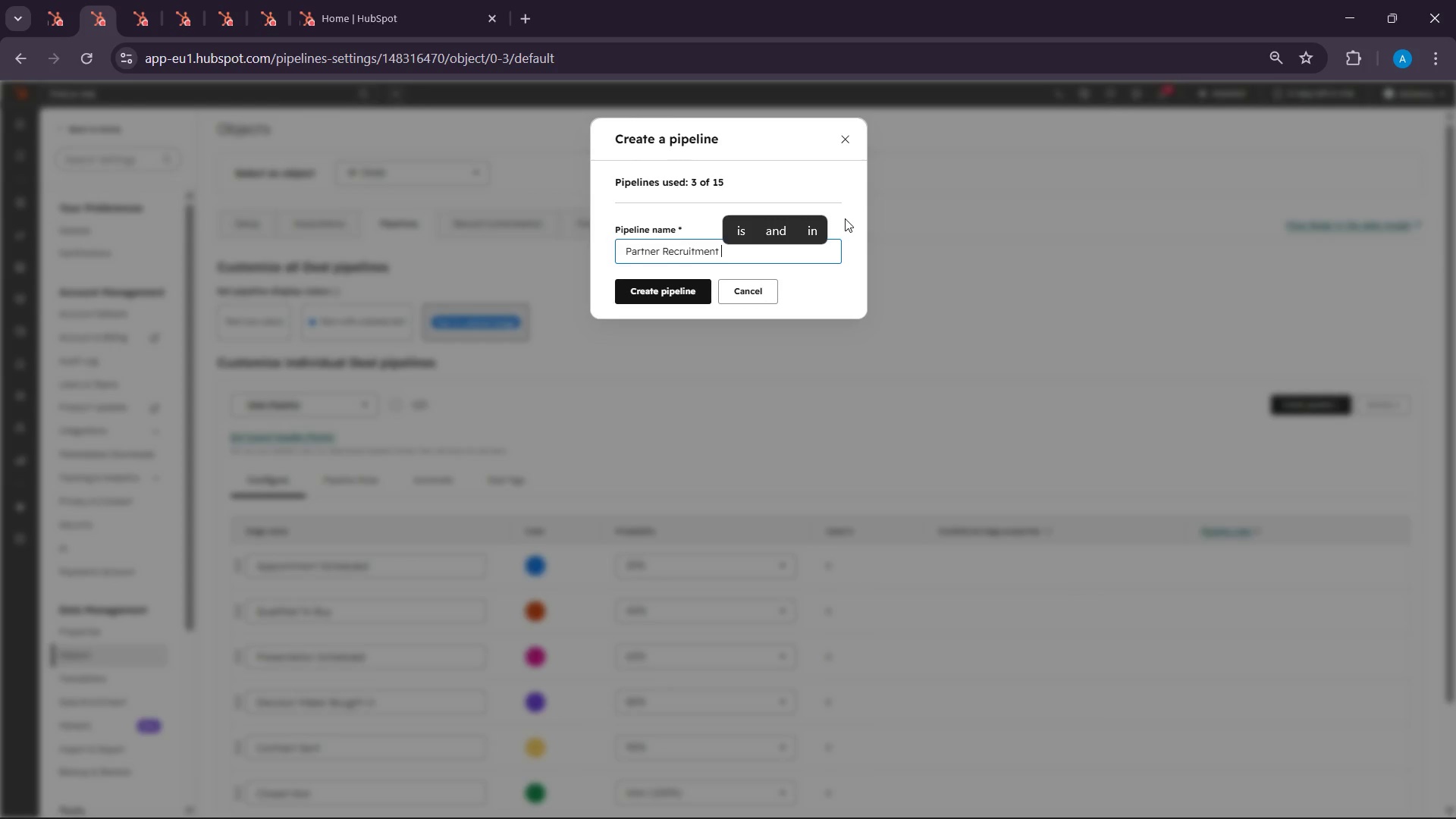 
key(Backspace)
 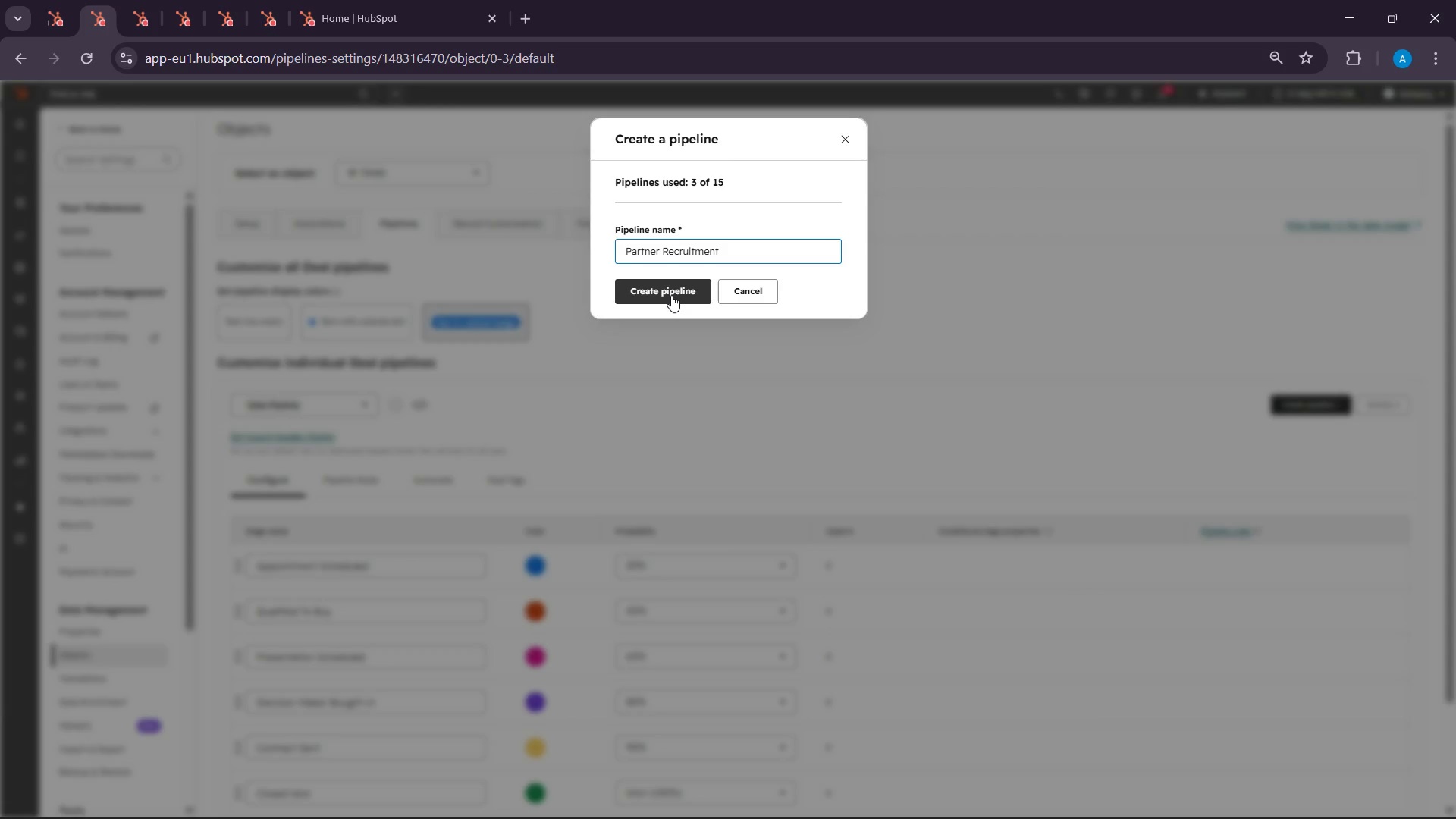 
left_click([671, 295])
 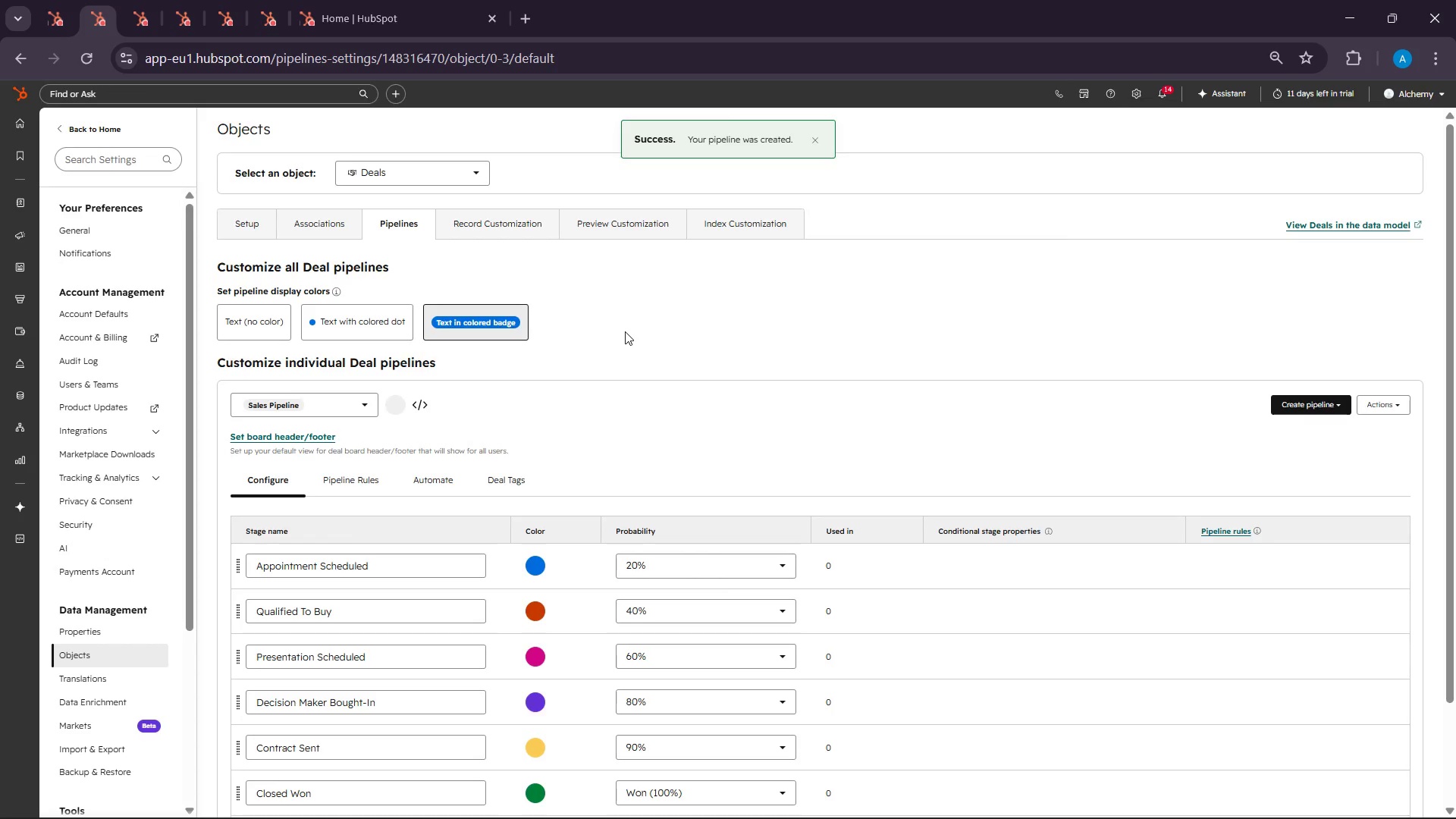 
scroll: coordinate [635, 508], scroll_direction: down, amount: 2.0
 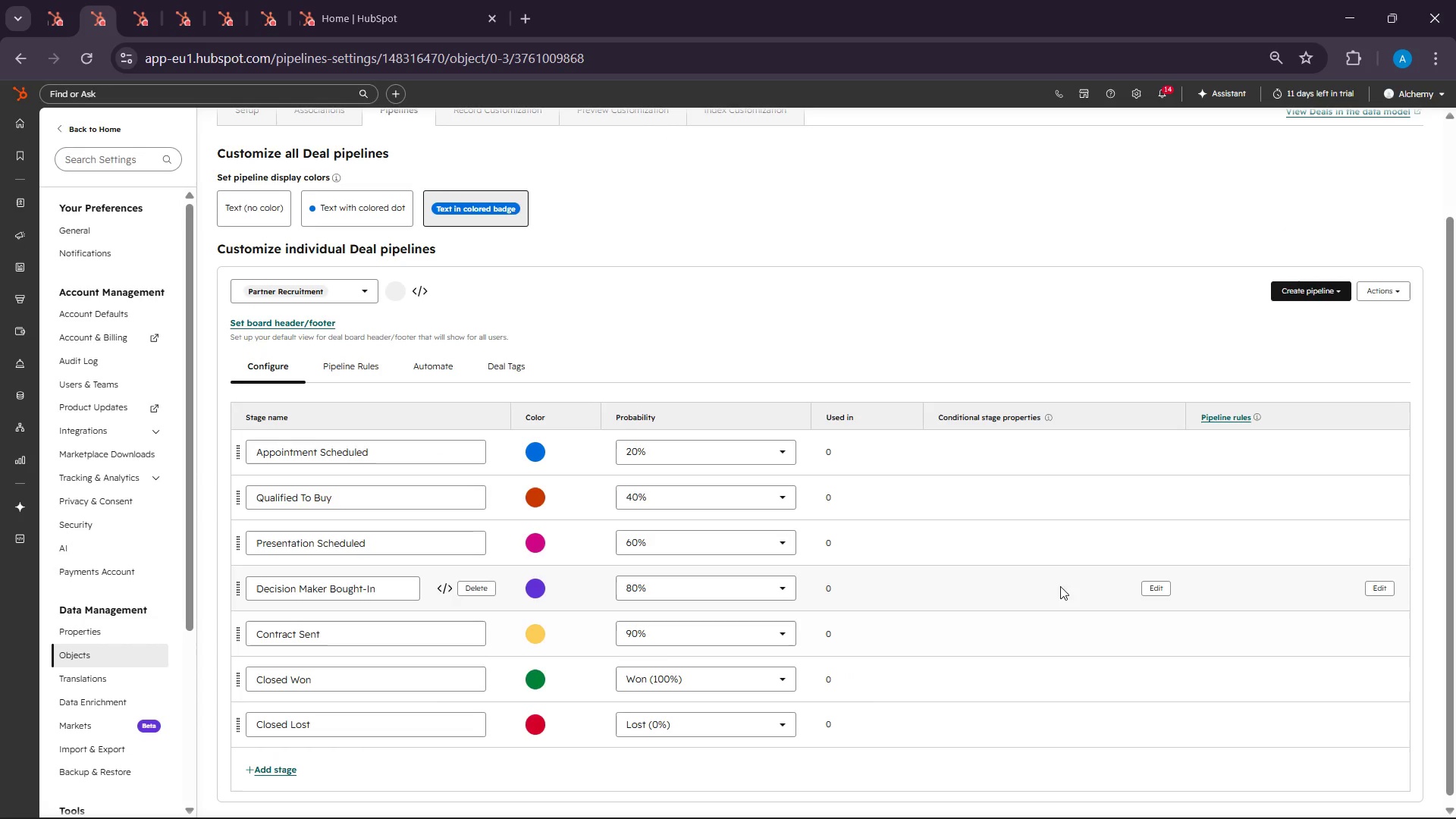 
double_click([306, 458])
 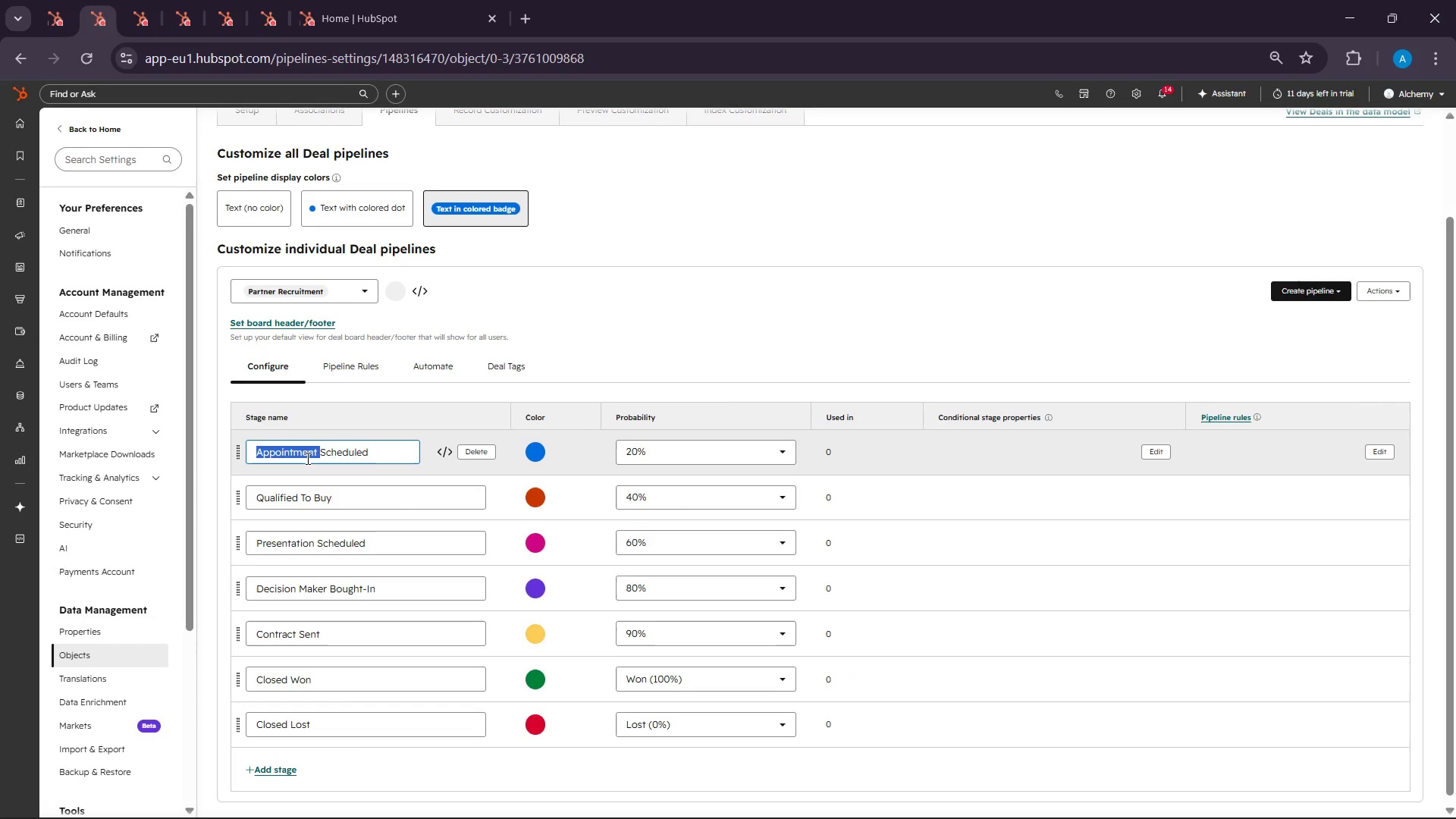 
triple_click([306, 458])
 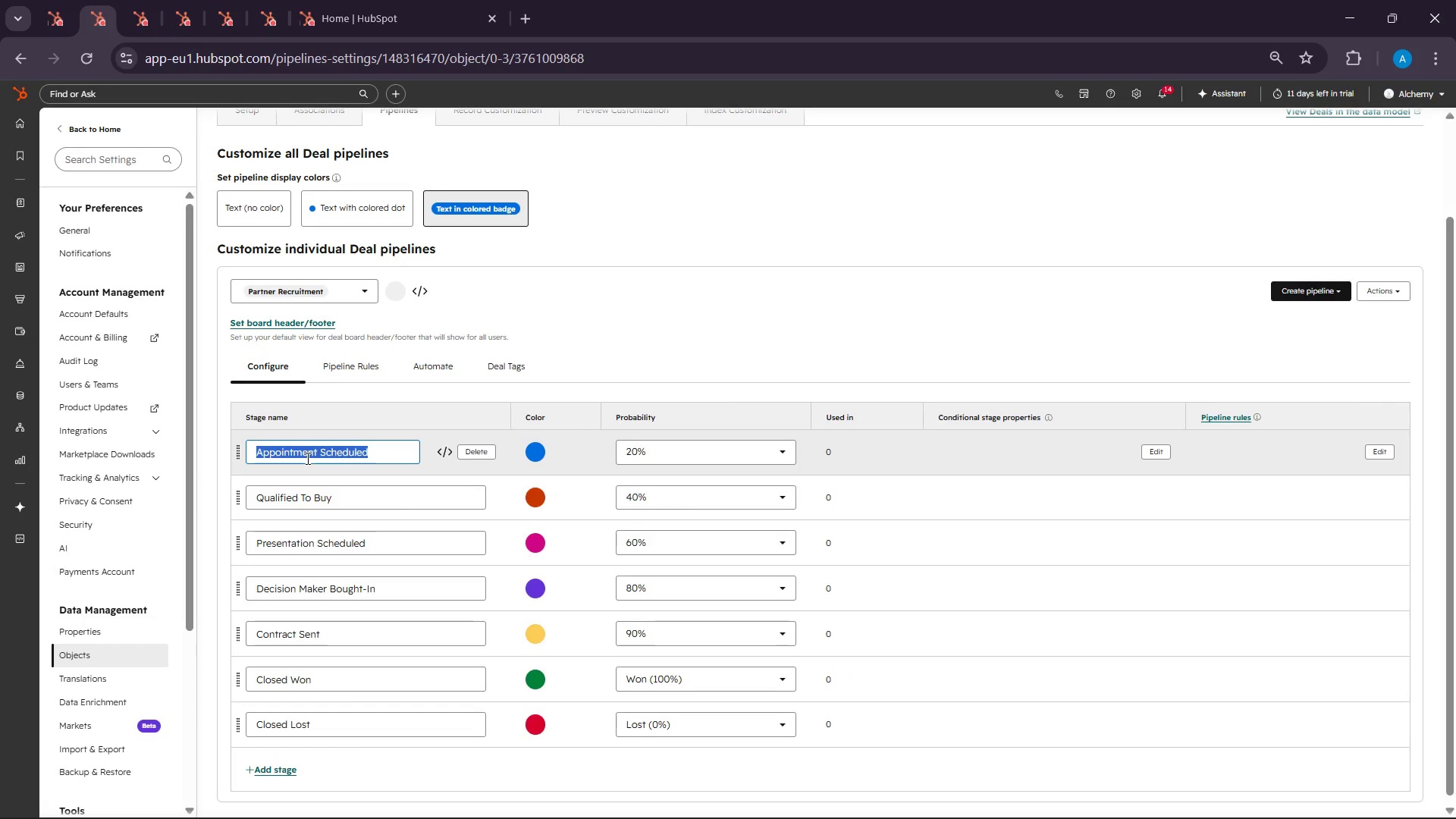 
type(Cold Prospect)
 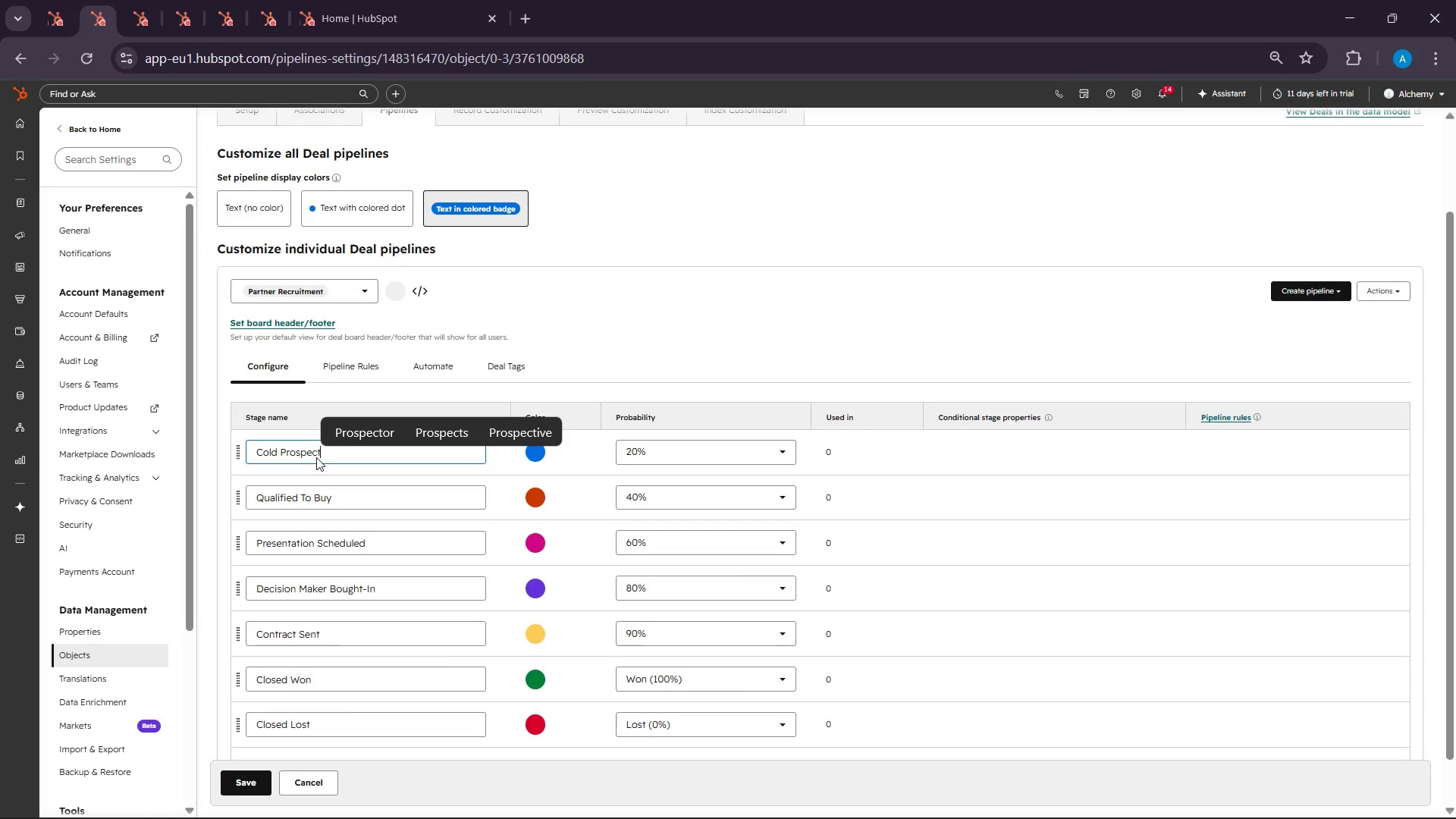 
left_click([695, 460])
 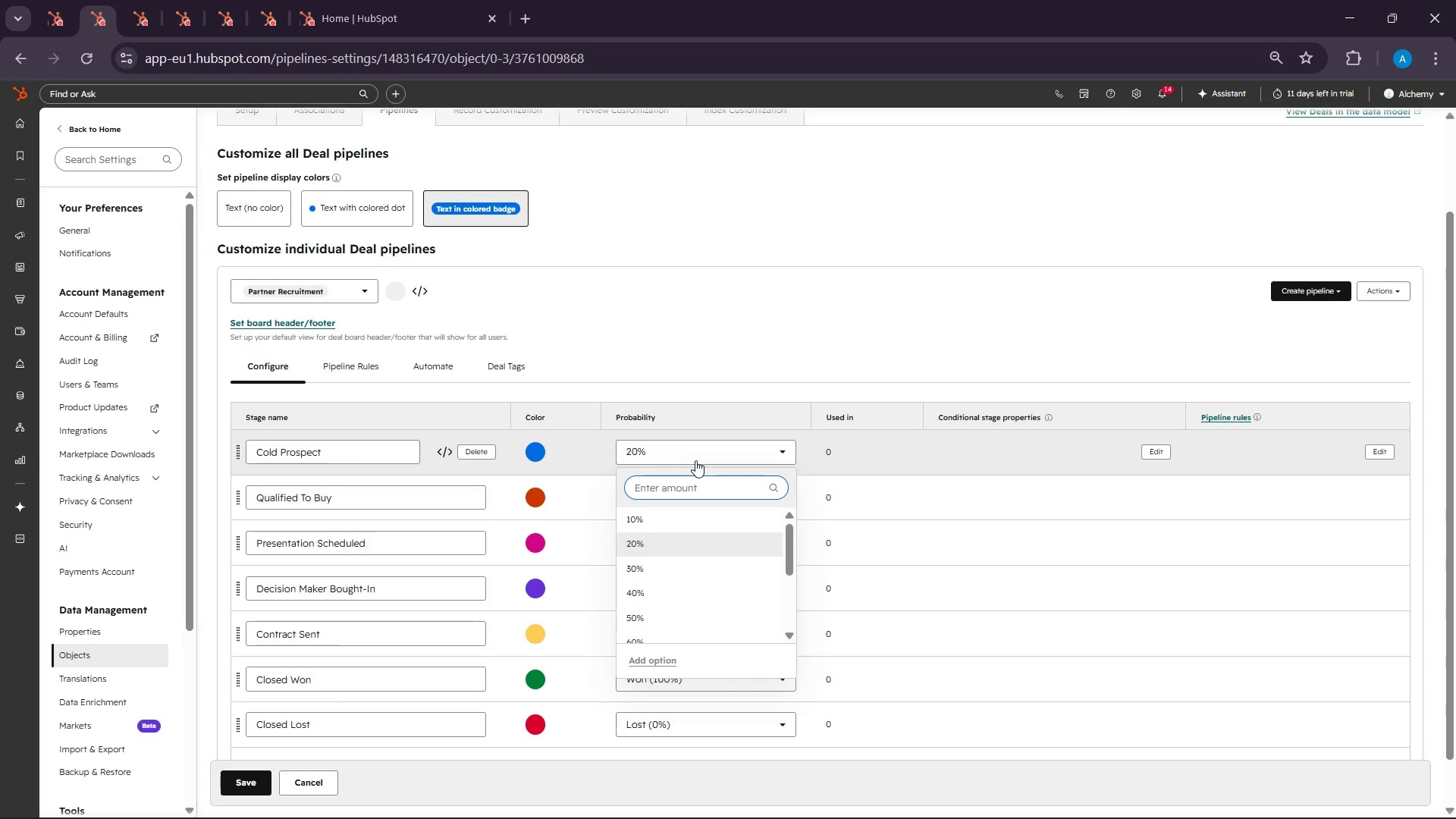 
left_click([695, 460])
 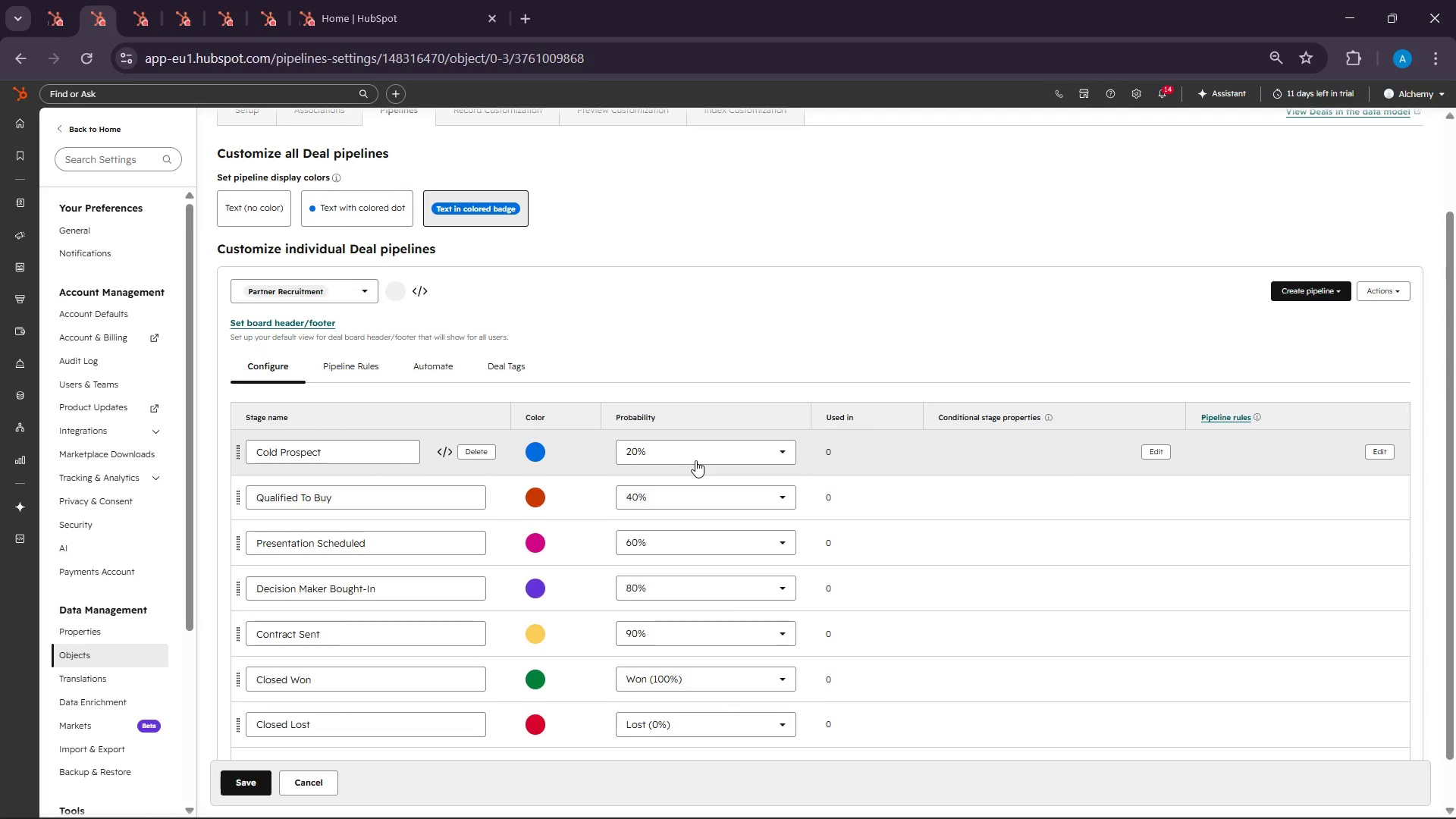 
wait(8.72)
 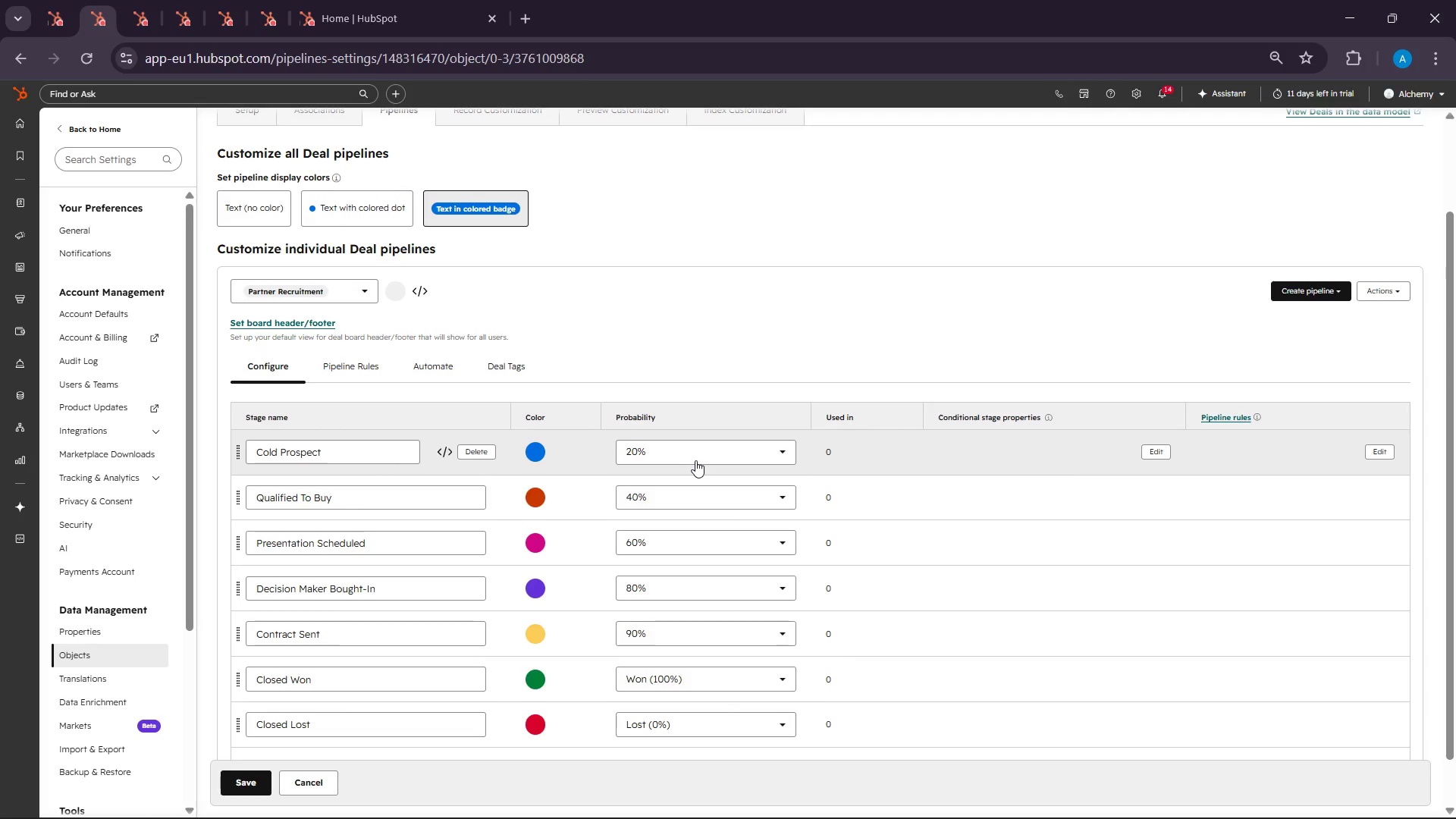 
left_click([676, 439])
 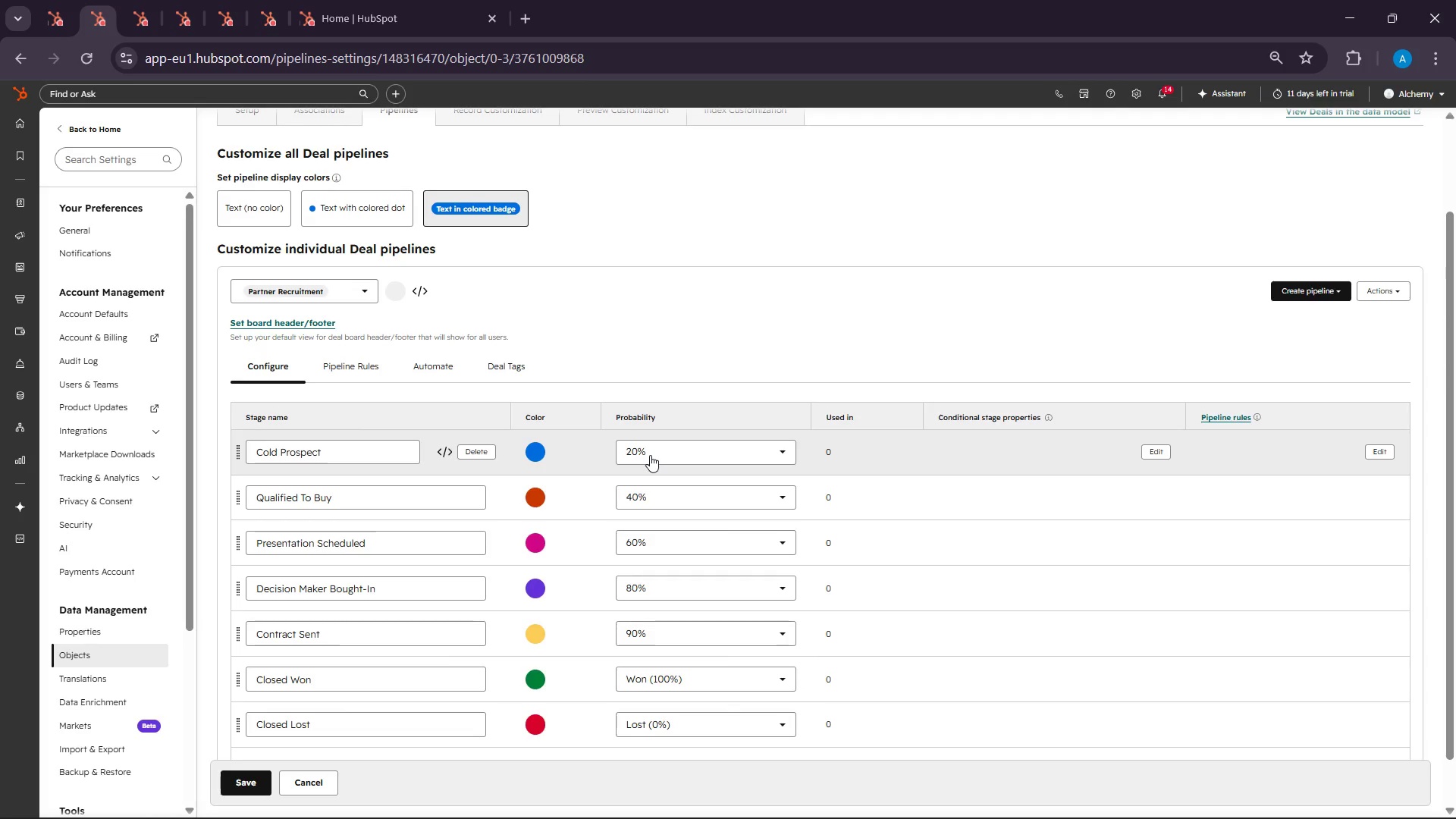 
left_click([650, 455])
 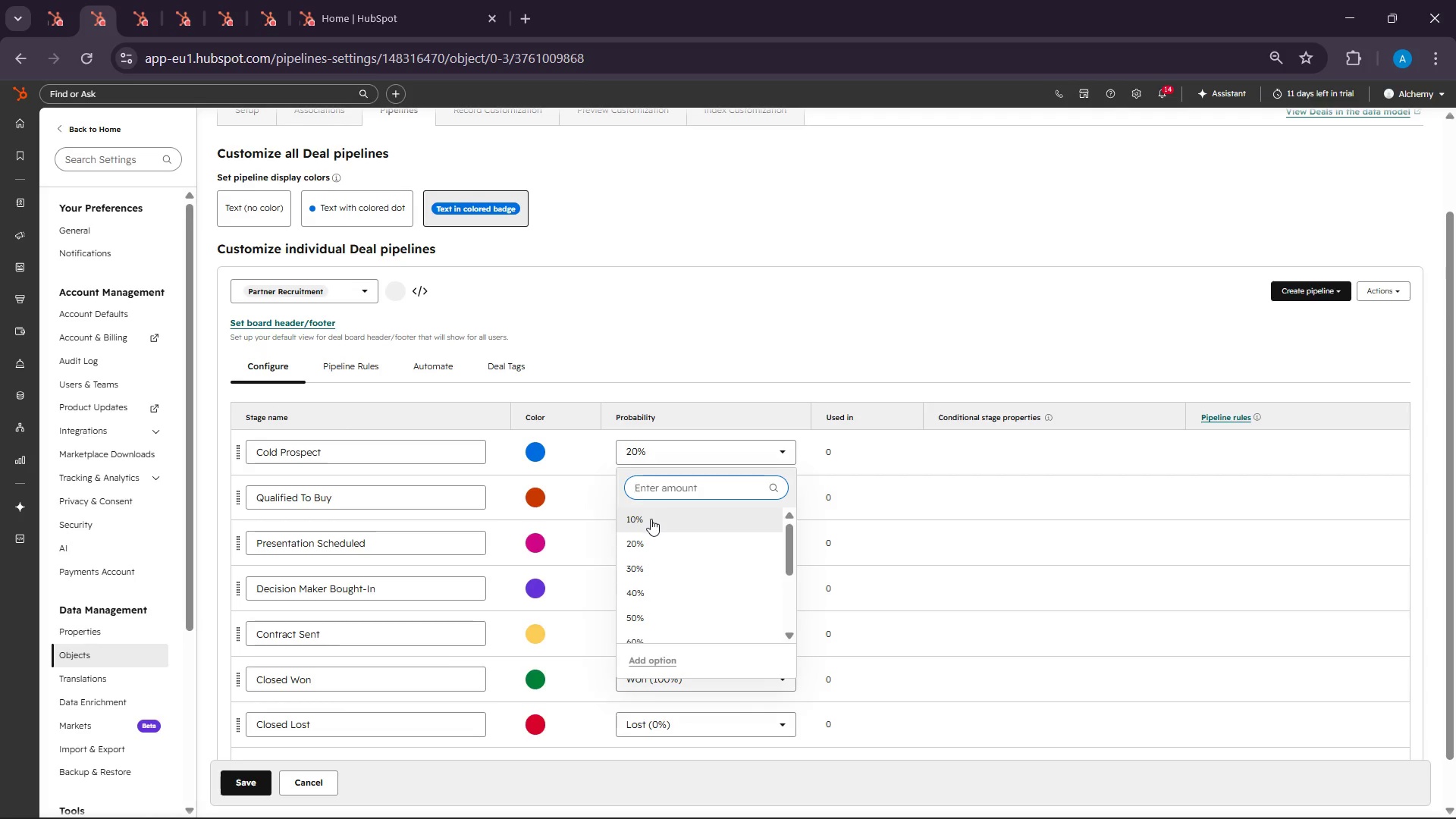 
left_click([651, 519])
 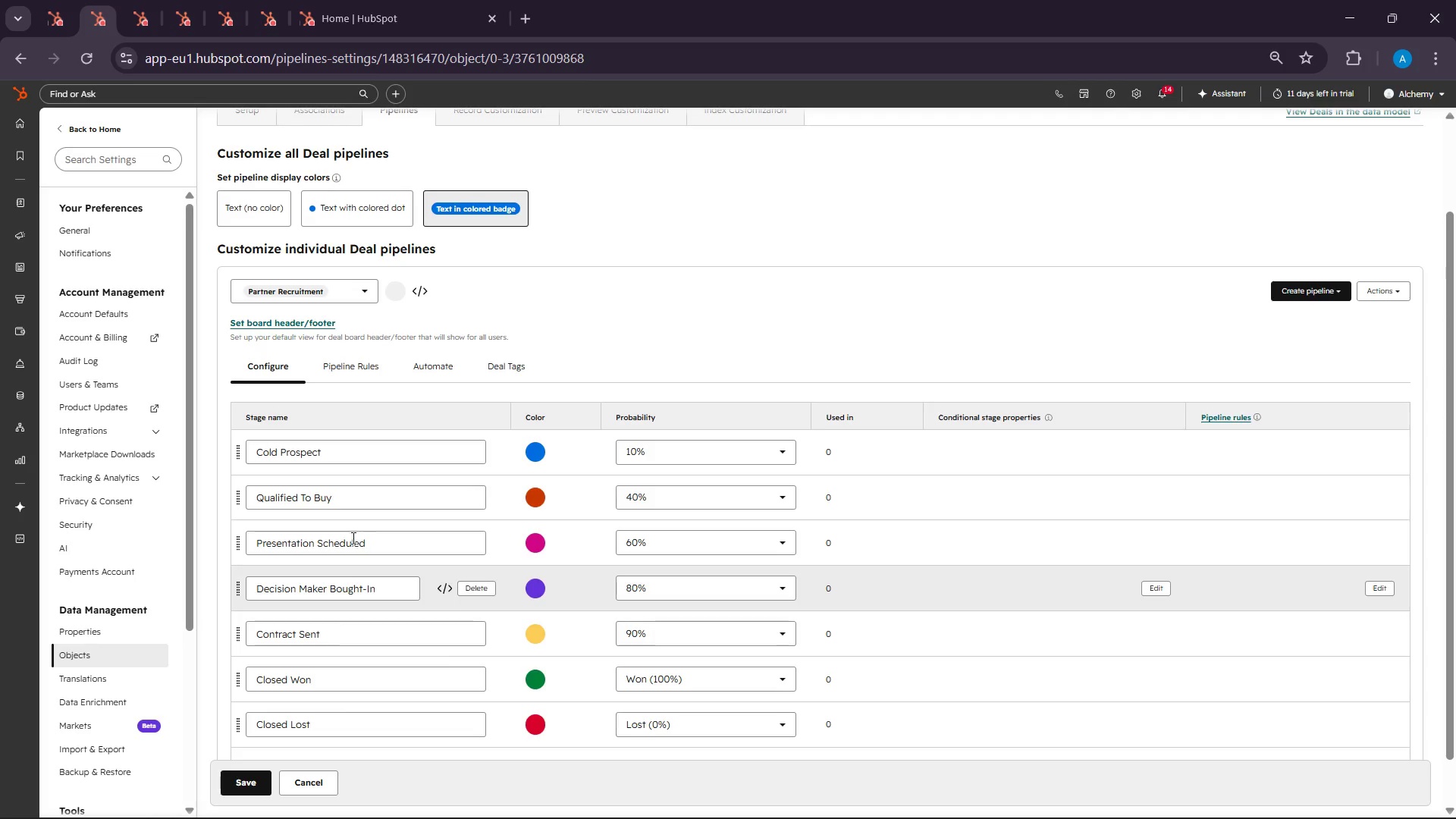 
double_click([321, 500])
 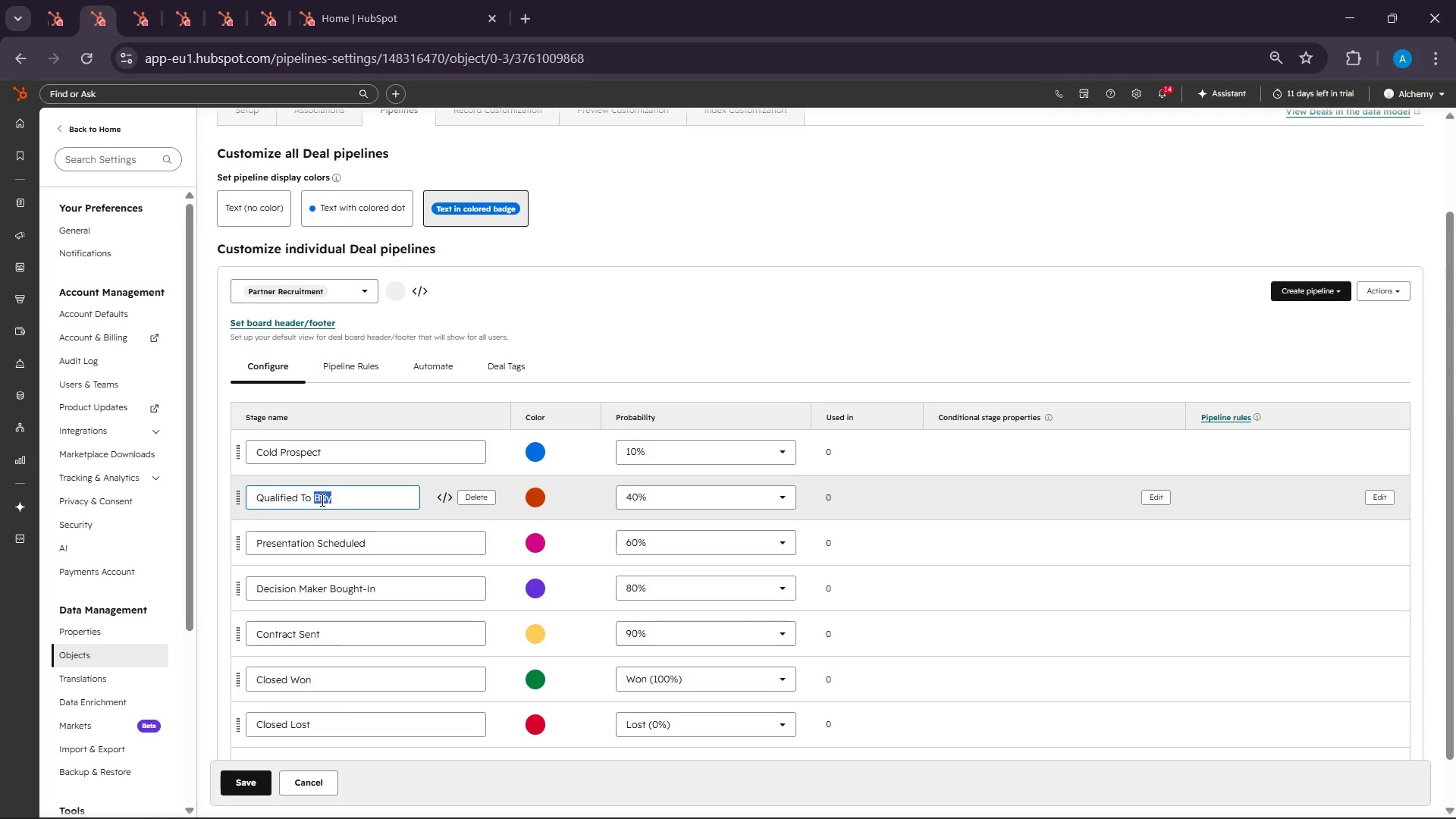 
triple_click([321, 500])
 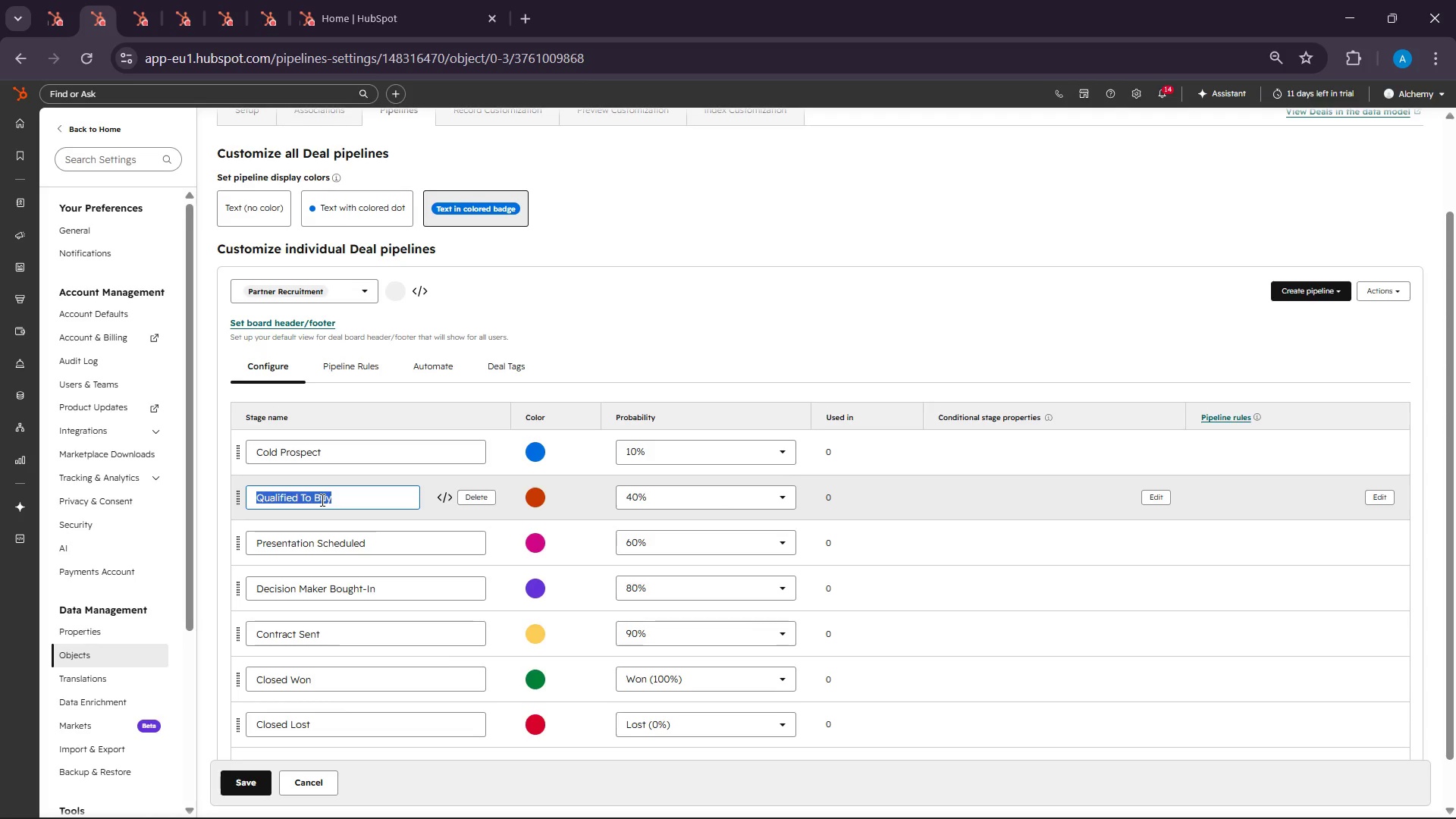 
type(Initia)
 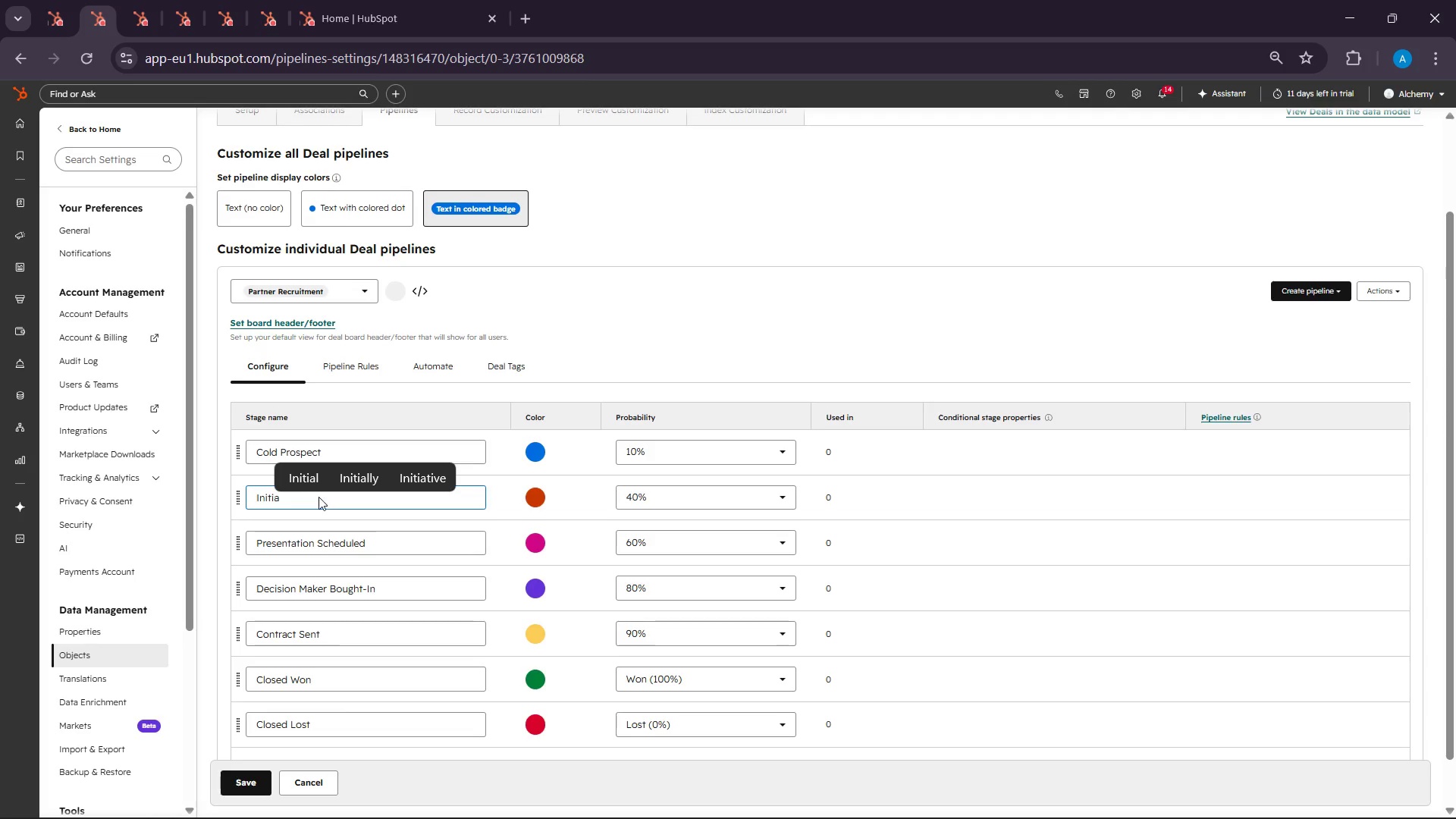 
left_click([309, 482])
 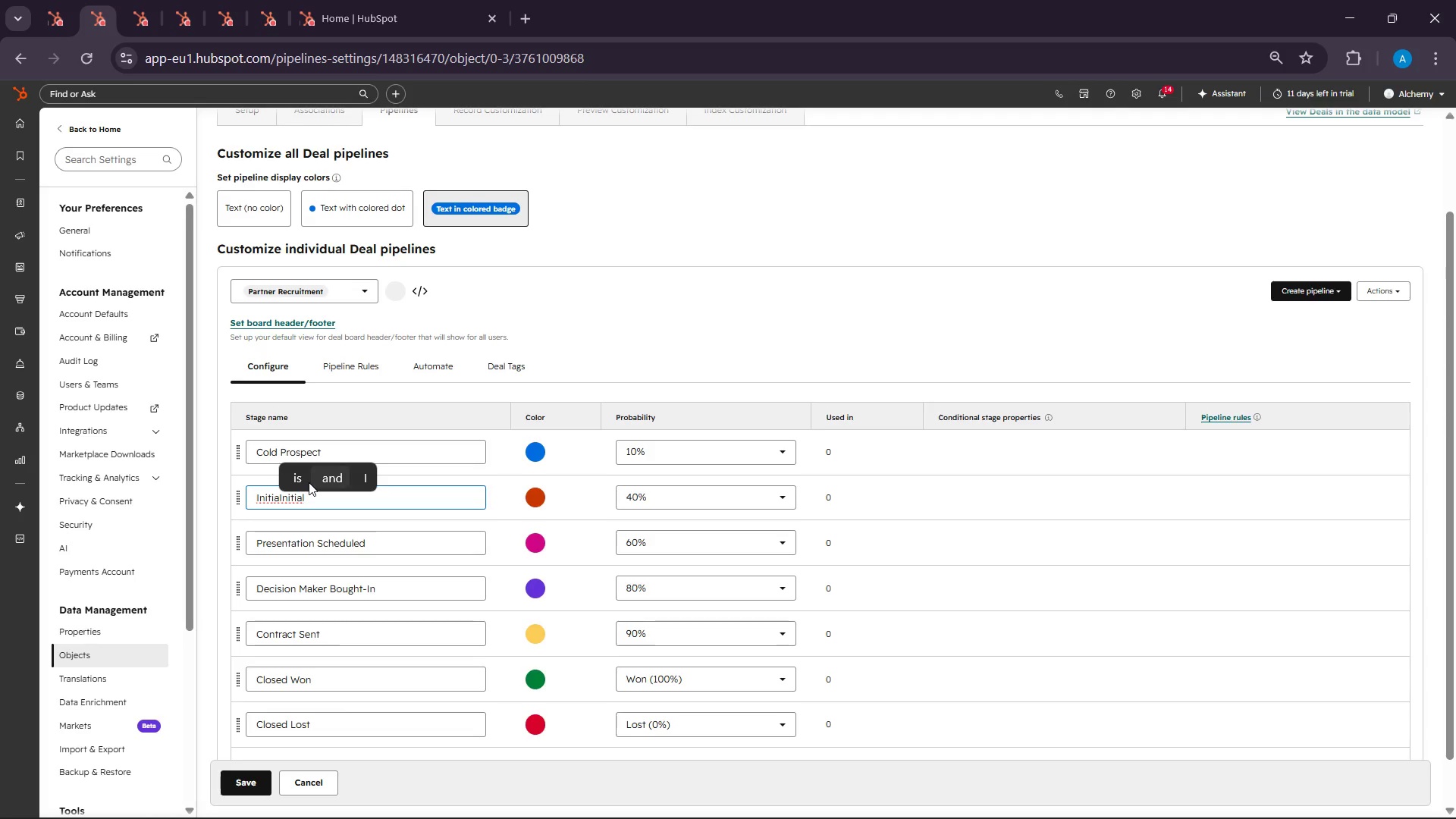 
hold_key(key=Backspace, duration=1.09)
 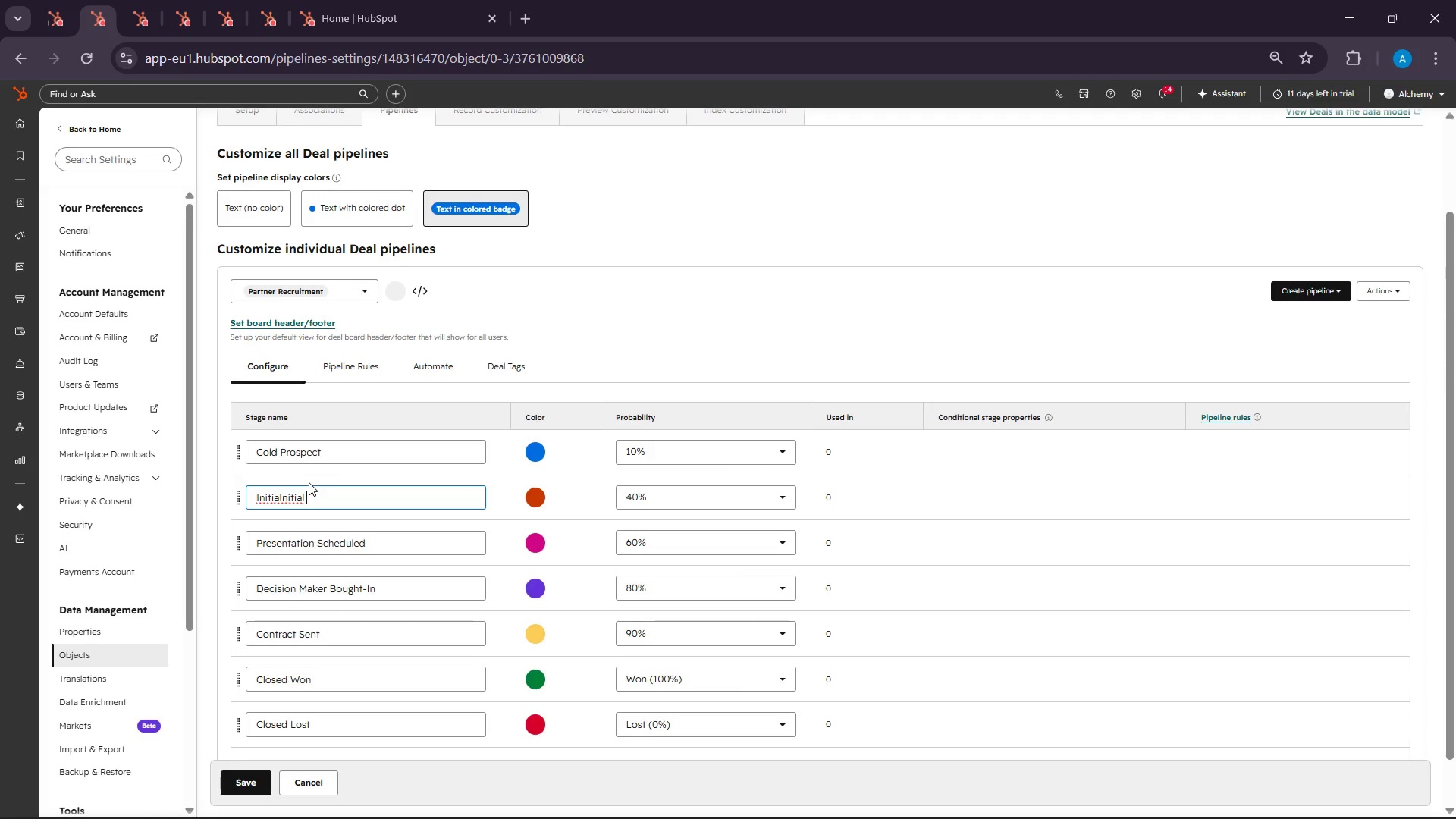 
key(Backspace)
 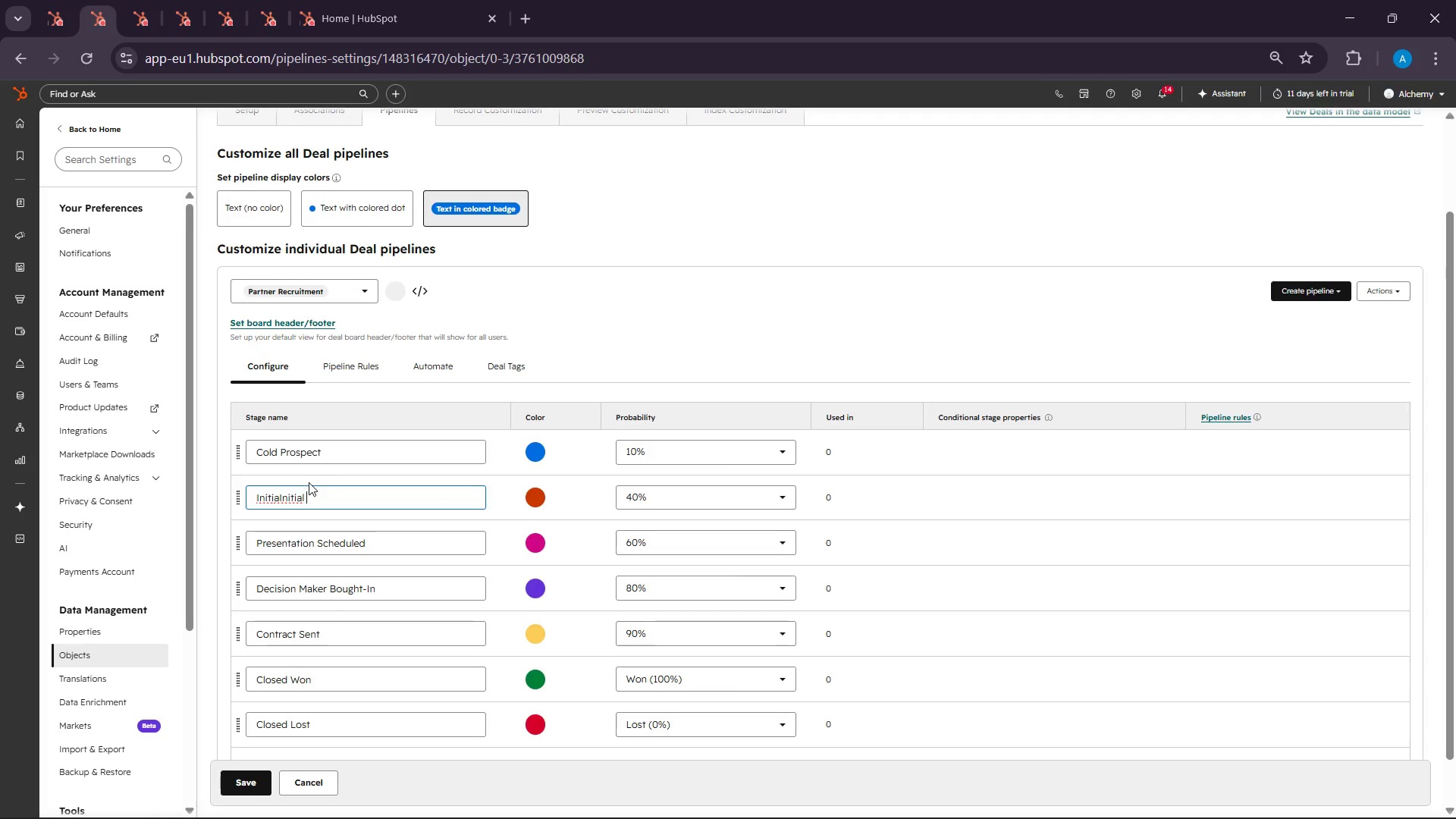 
key(Backspace)
 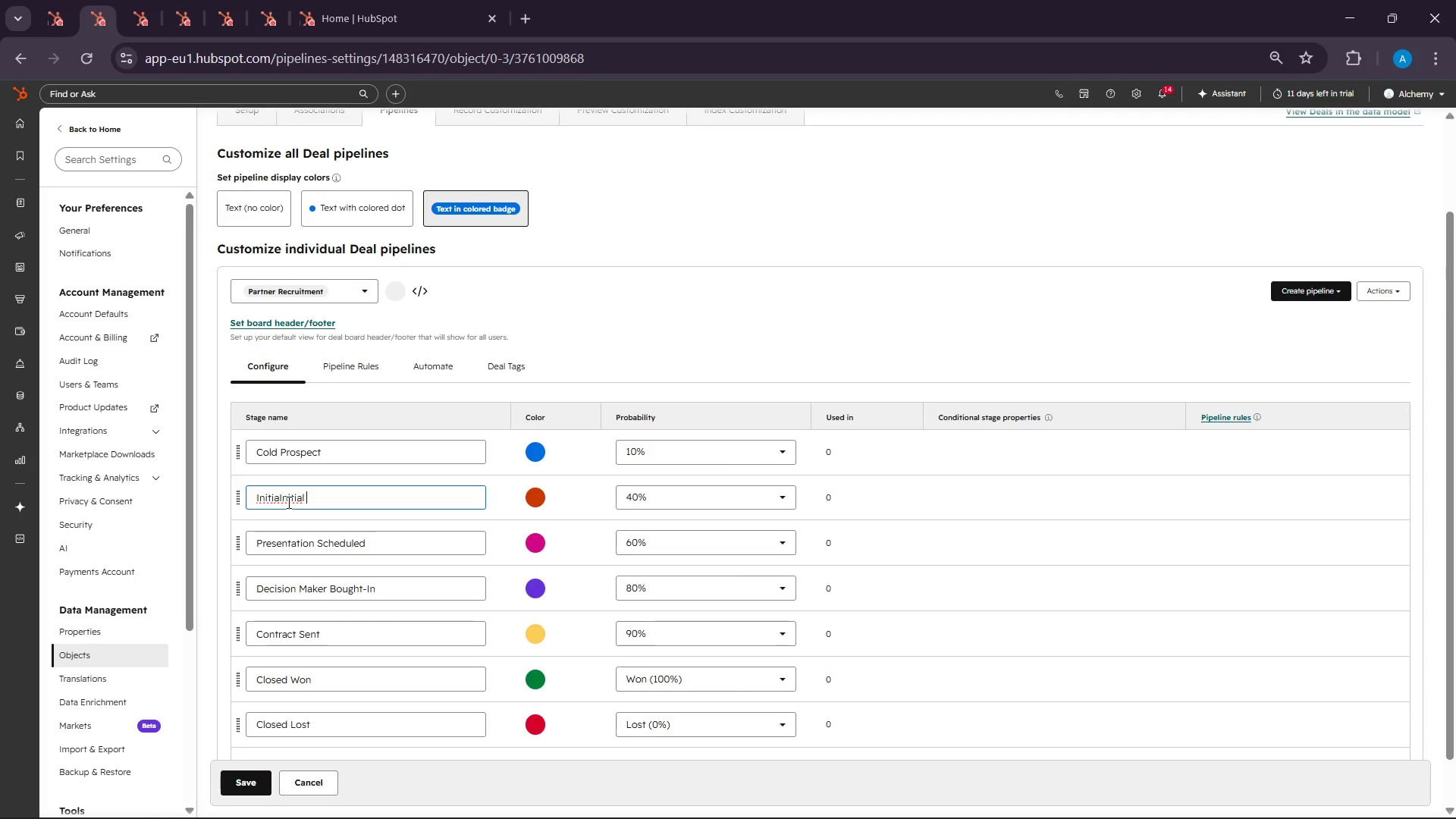 
double_click([287, 502])
 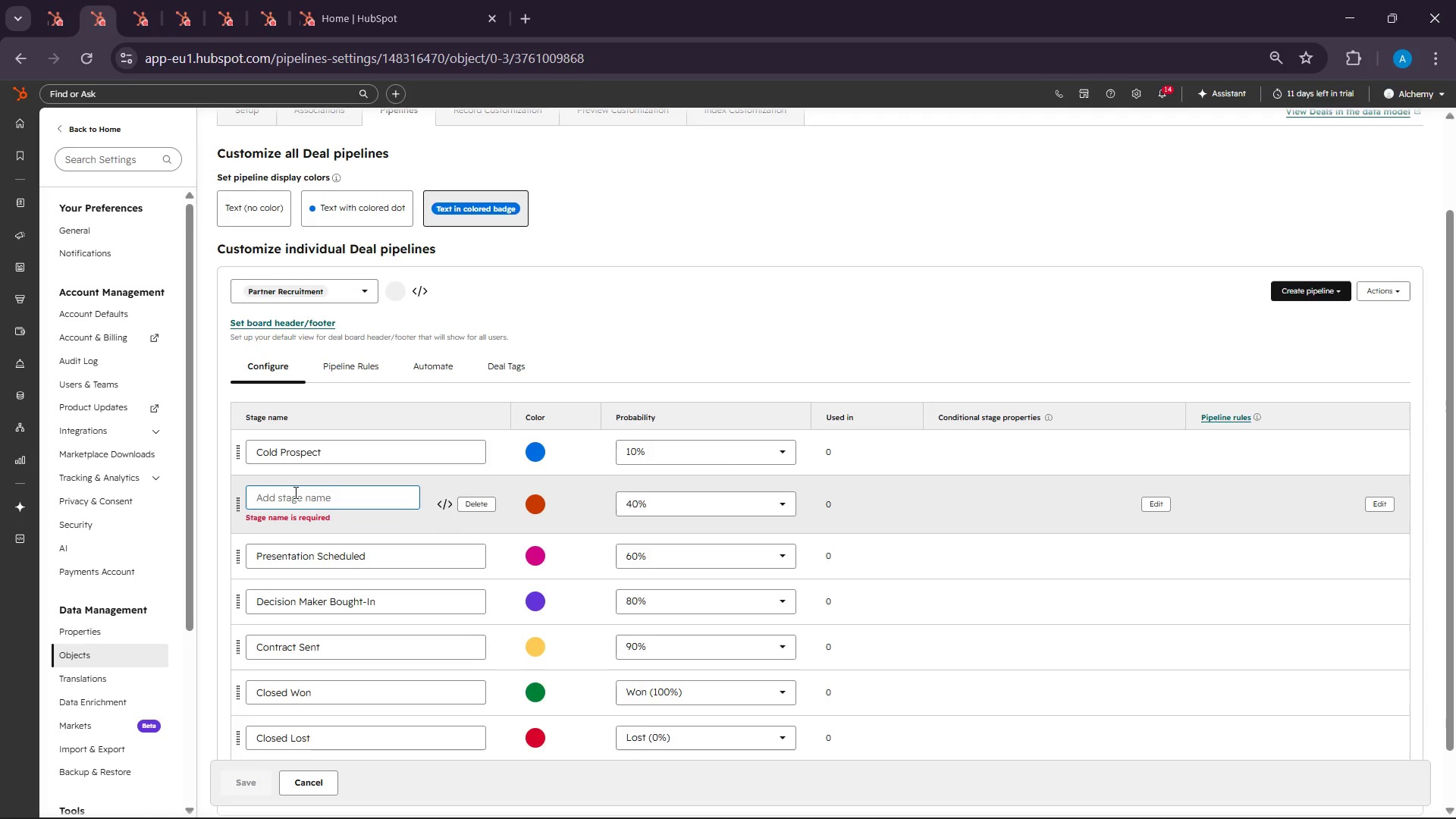 
hold_key(key=ShiftLeft, duration=0.92)
 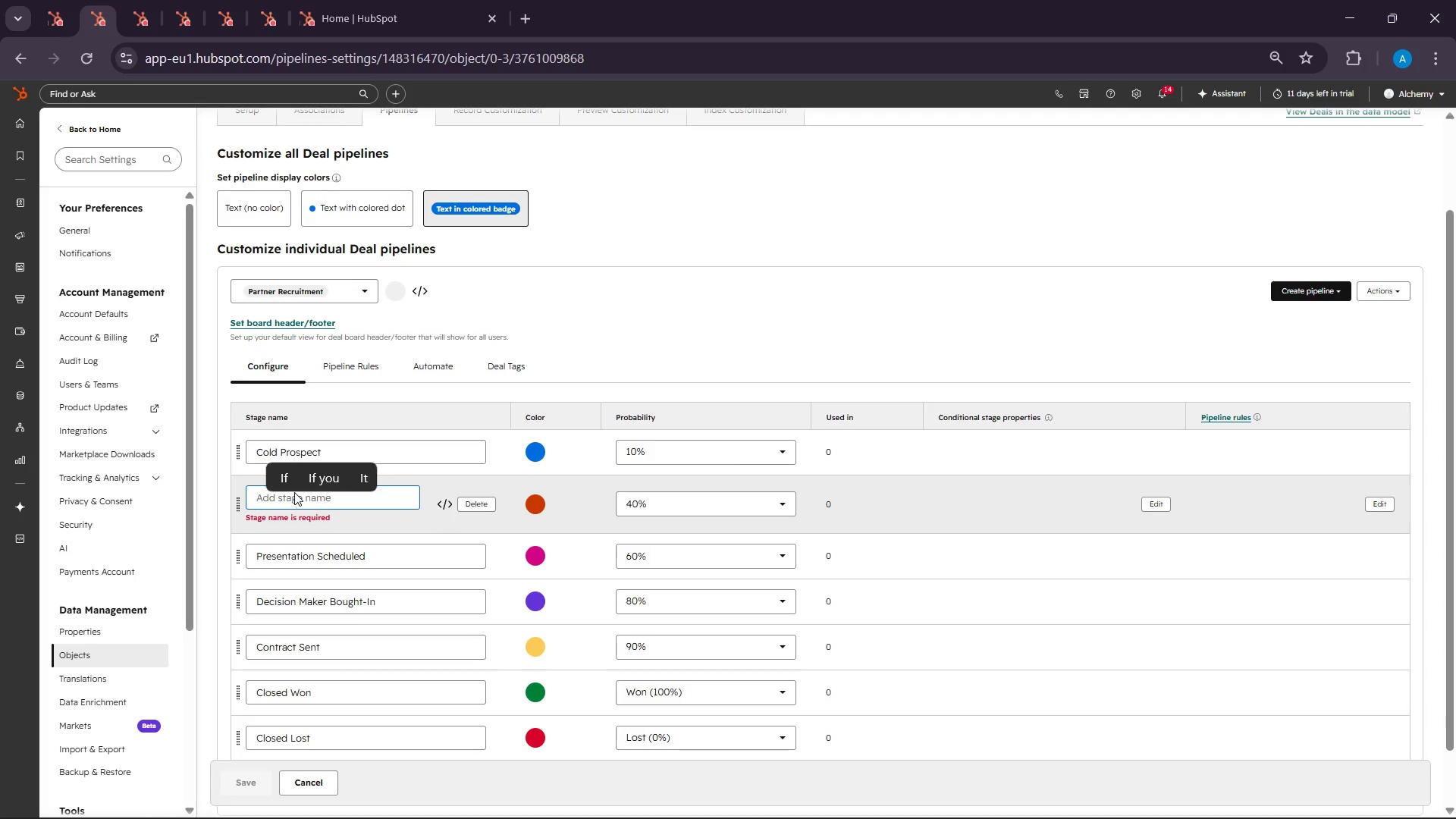 
hold_key(key=I, duration=0.84)
 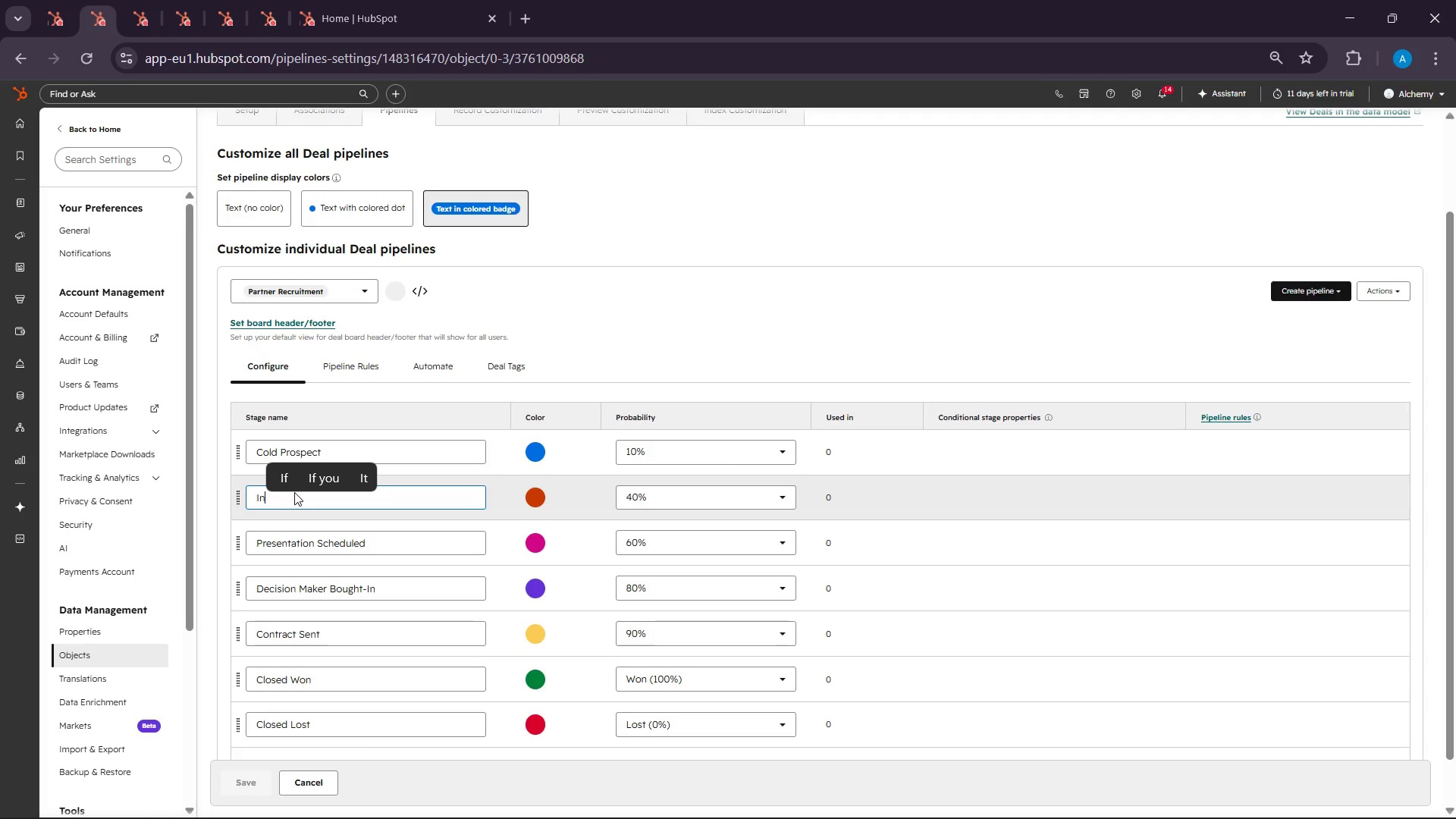 
type(ntial Outre)
 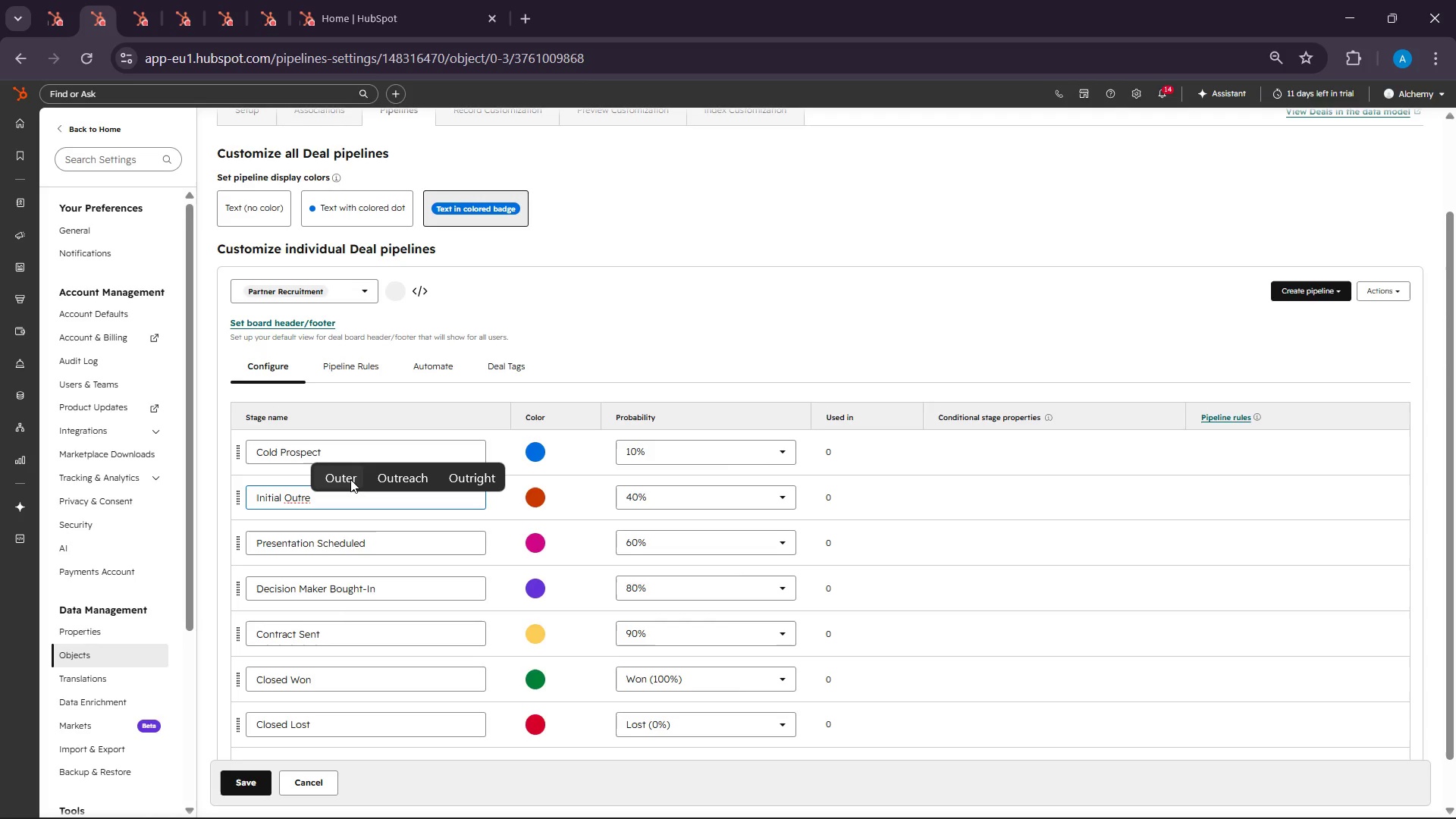 
left_click([384, 474])
 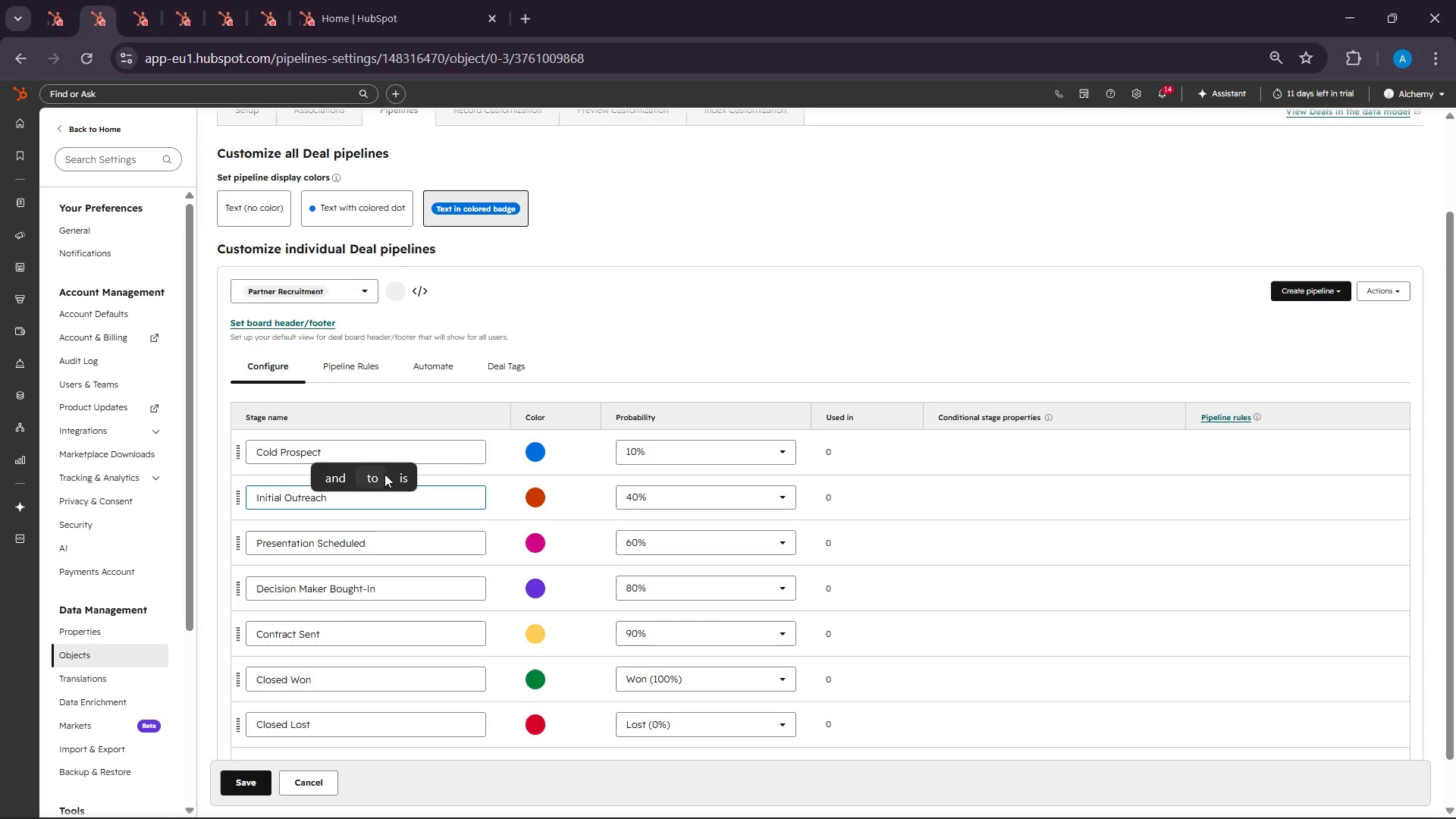 
left_click_drag(start_coordinate=[384, 474], to_coordinate=[674, 493])
 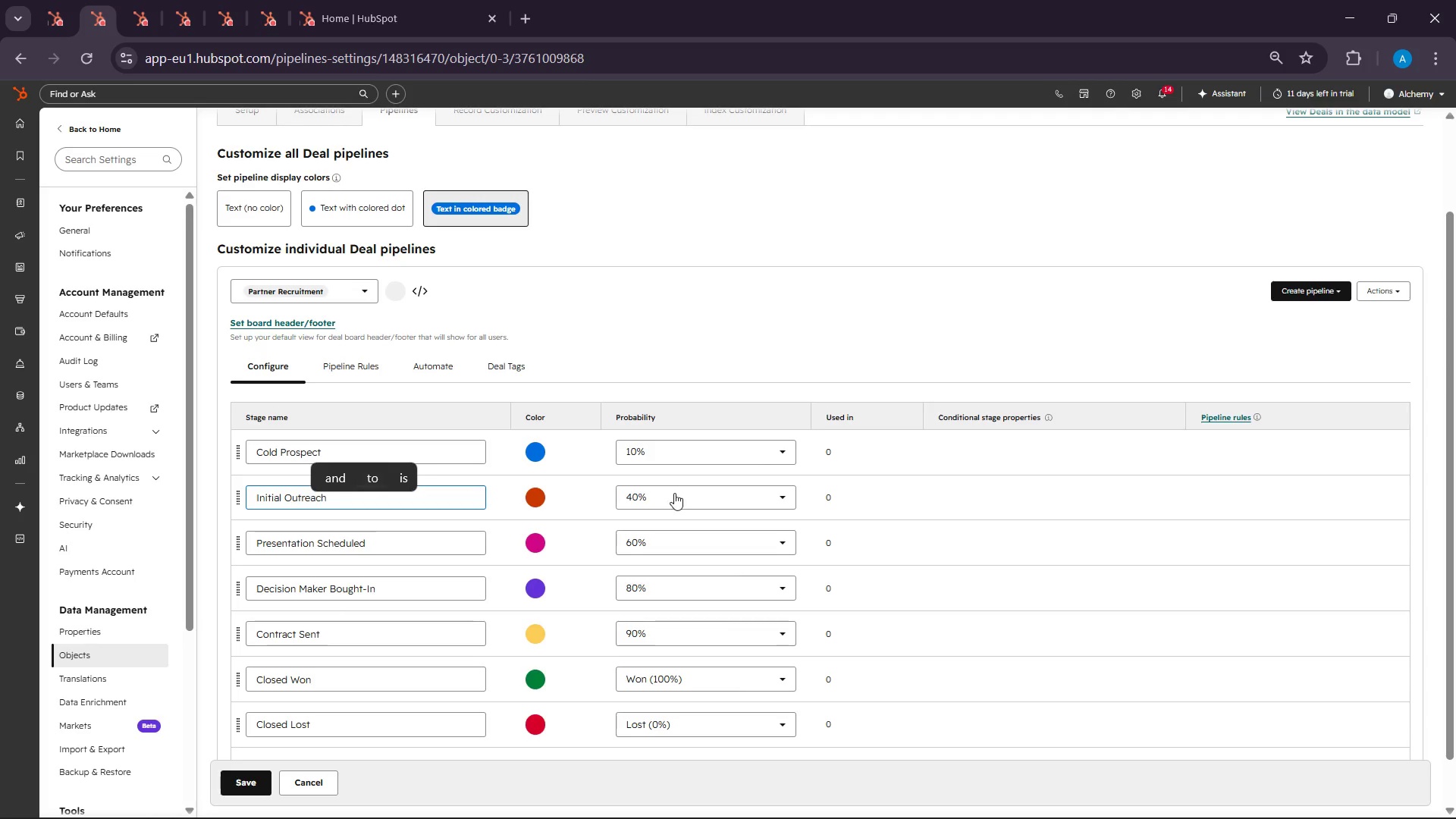 
left_click([674, 493])
 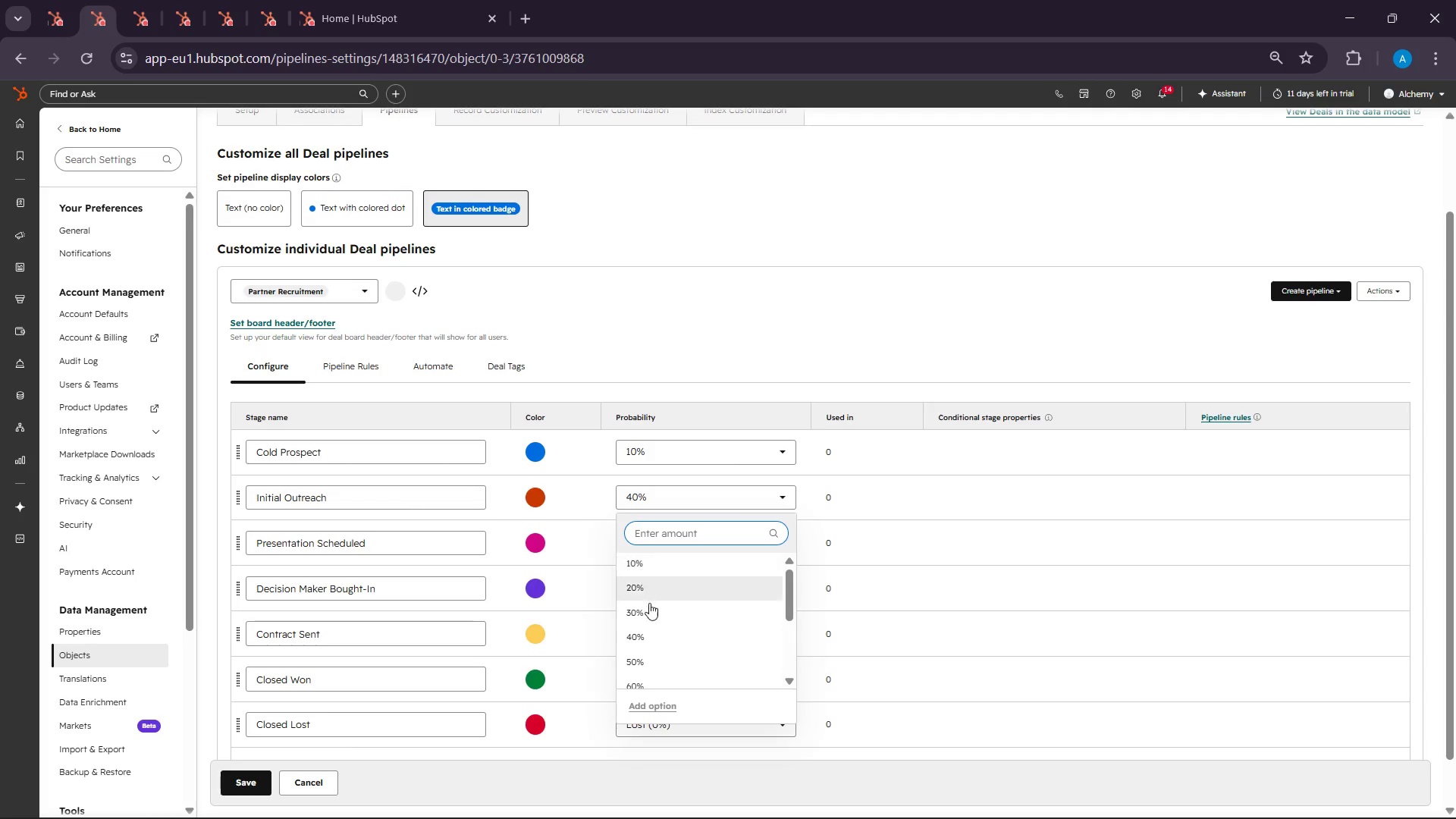 
left_click([648, 588])
 